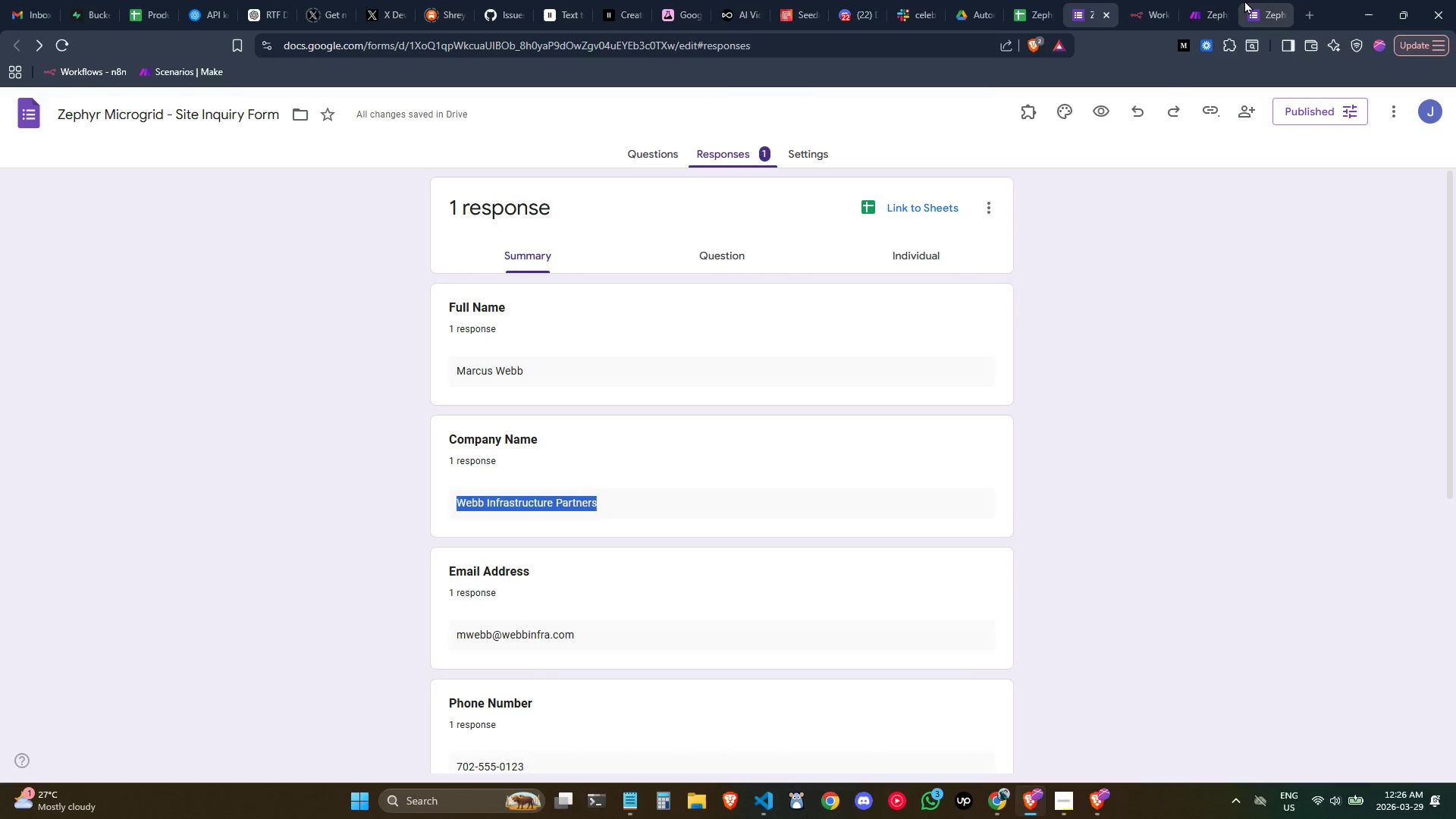 
key(Control+ControlLeft)
 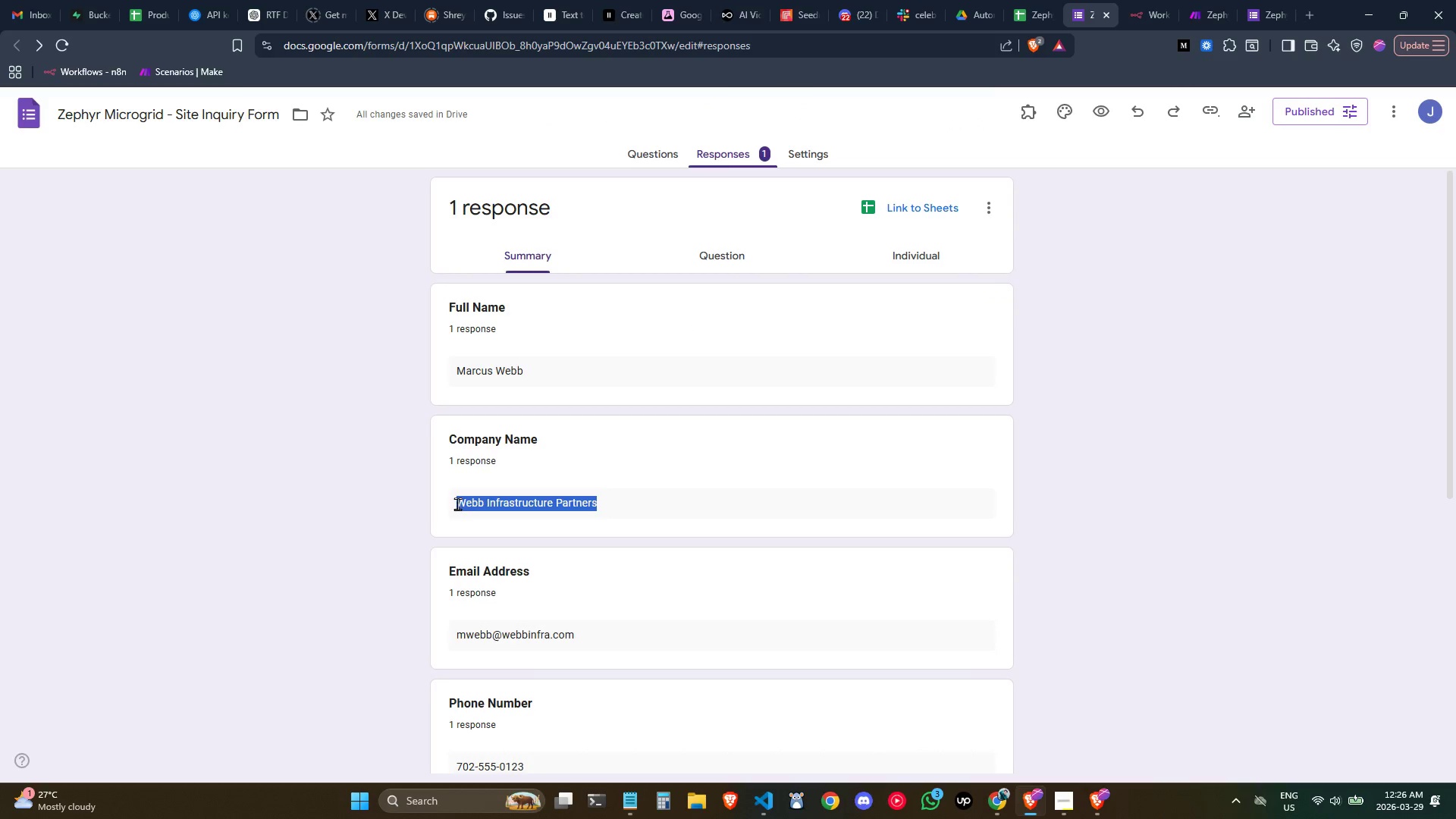 
key(Control+C)
 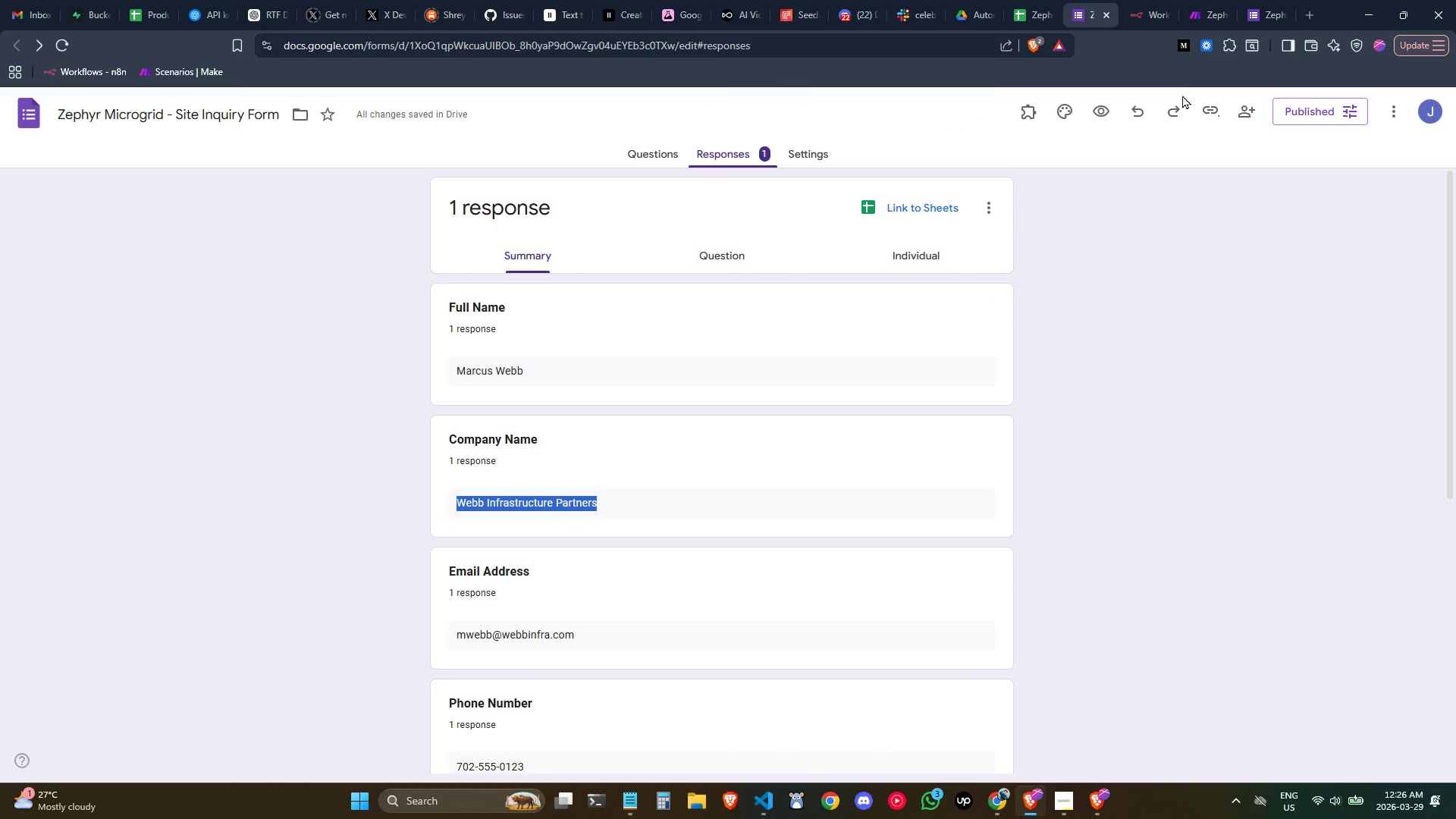 
key(Control+C)
 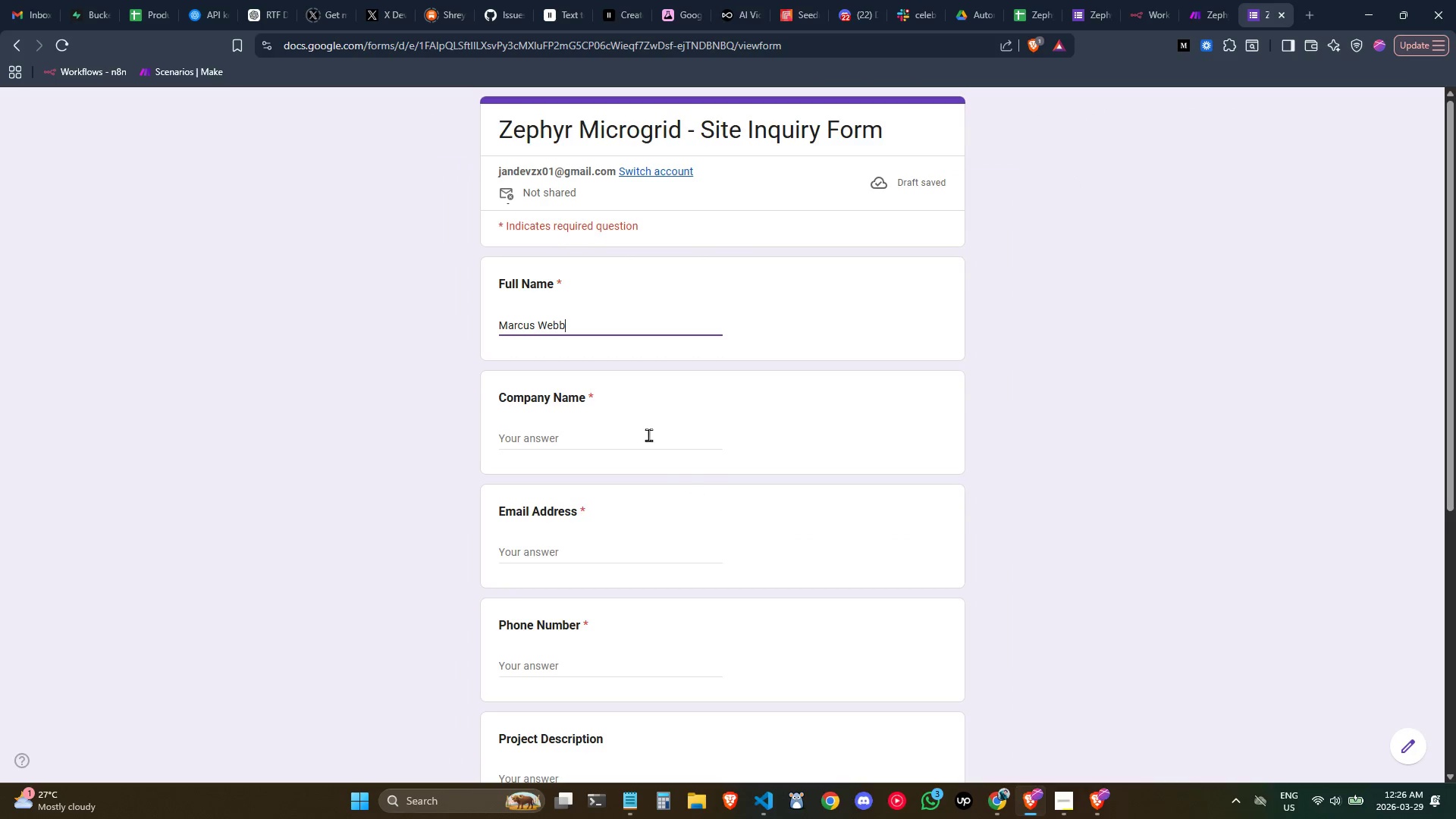 
key(Control+ControlLeft)
 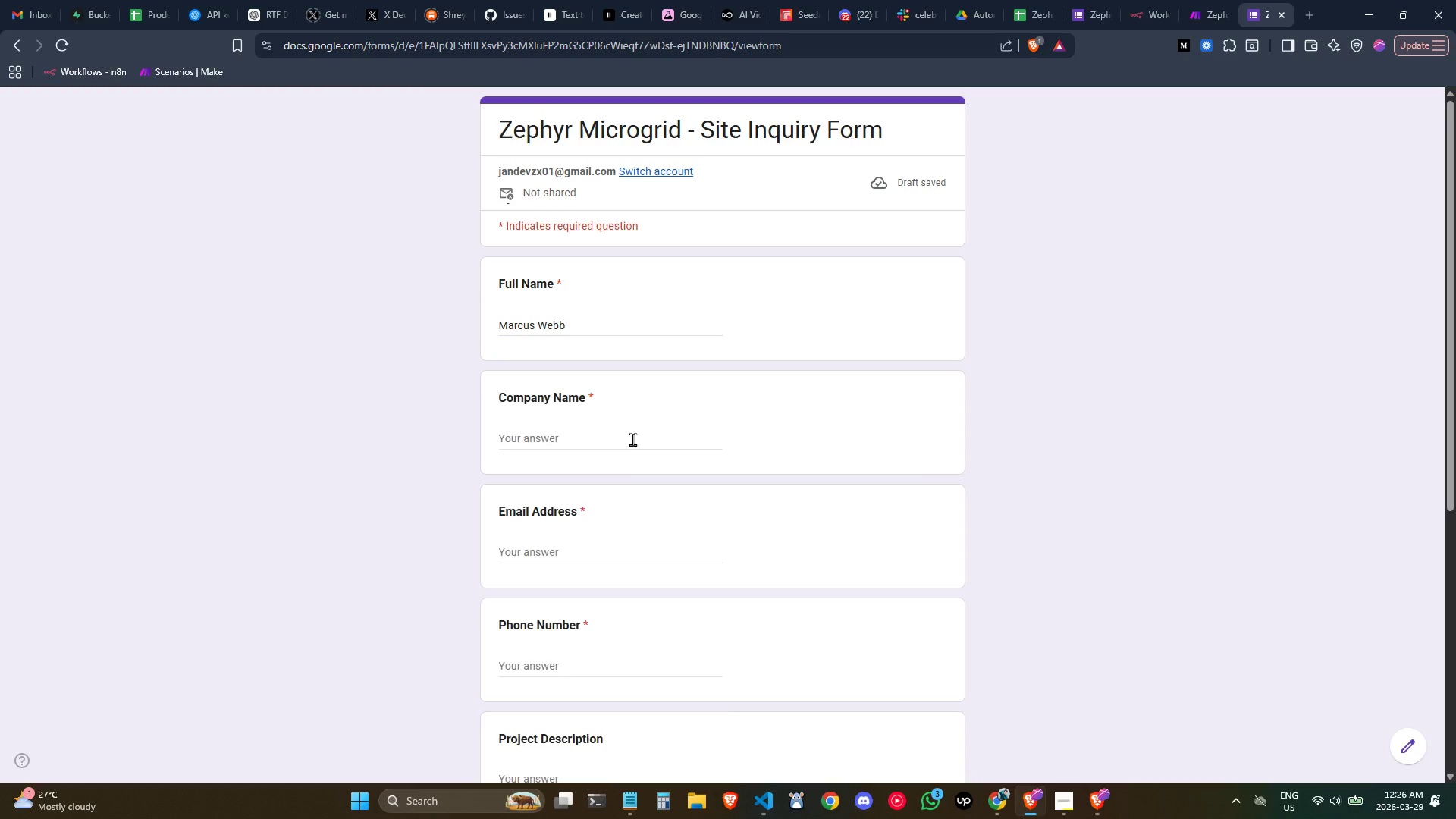 
double_click([632, 443])
 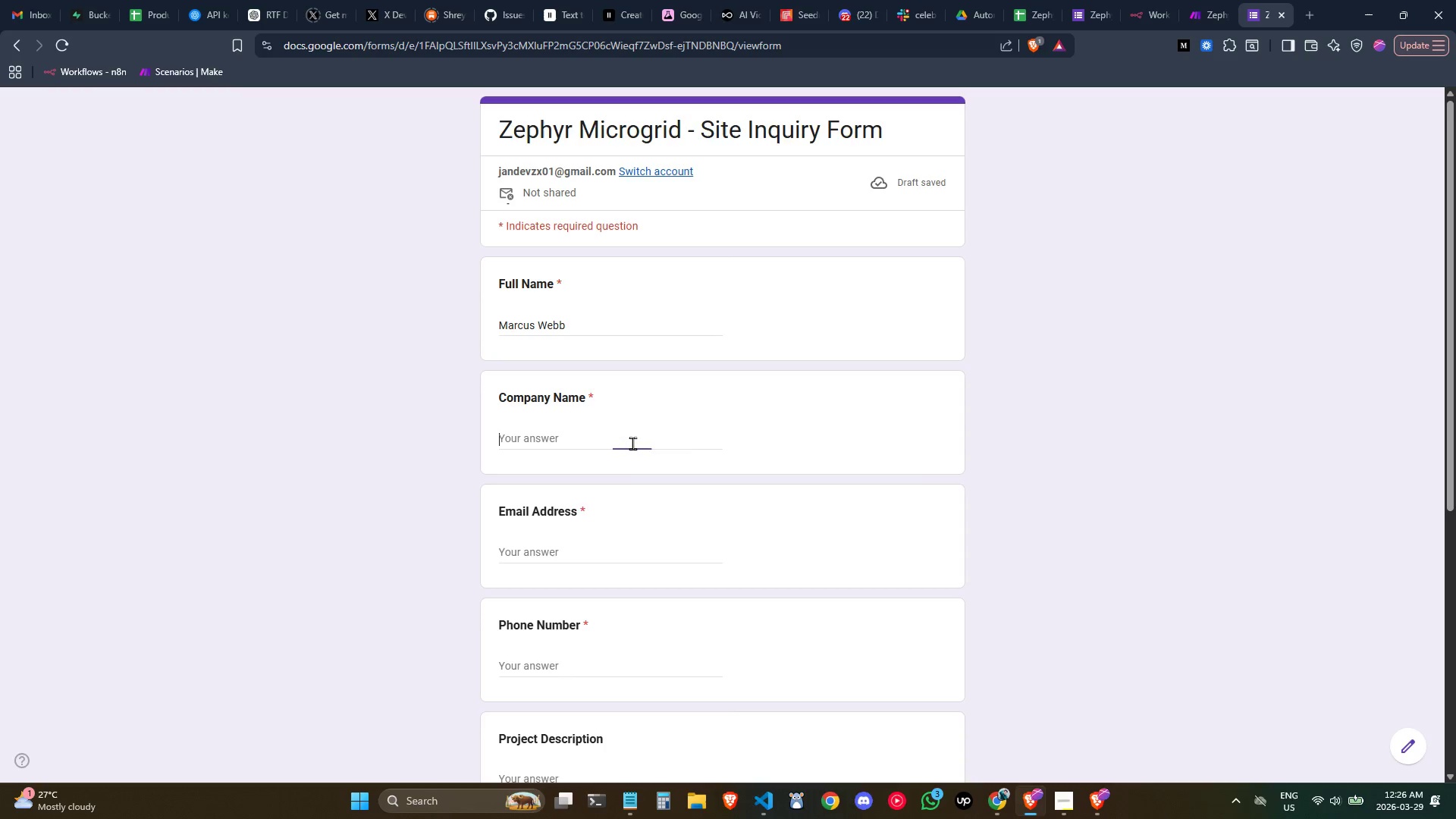 
key(Control+ControlLeft)
 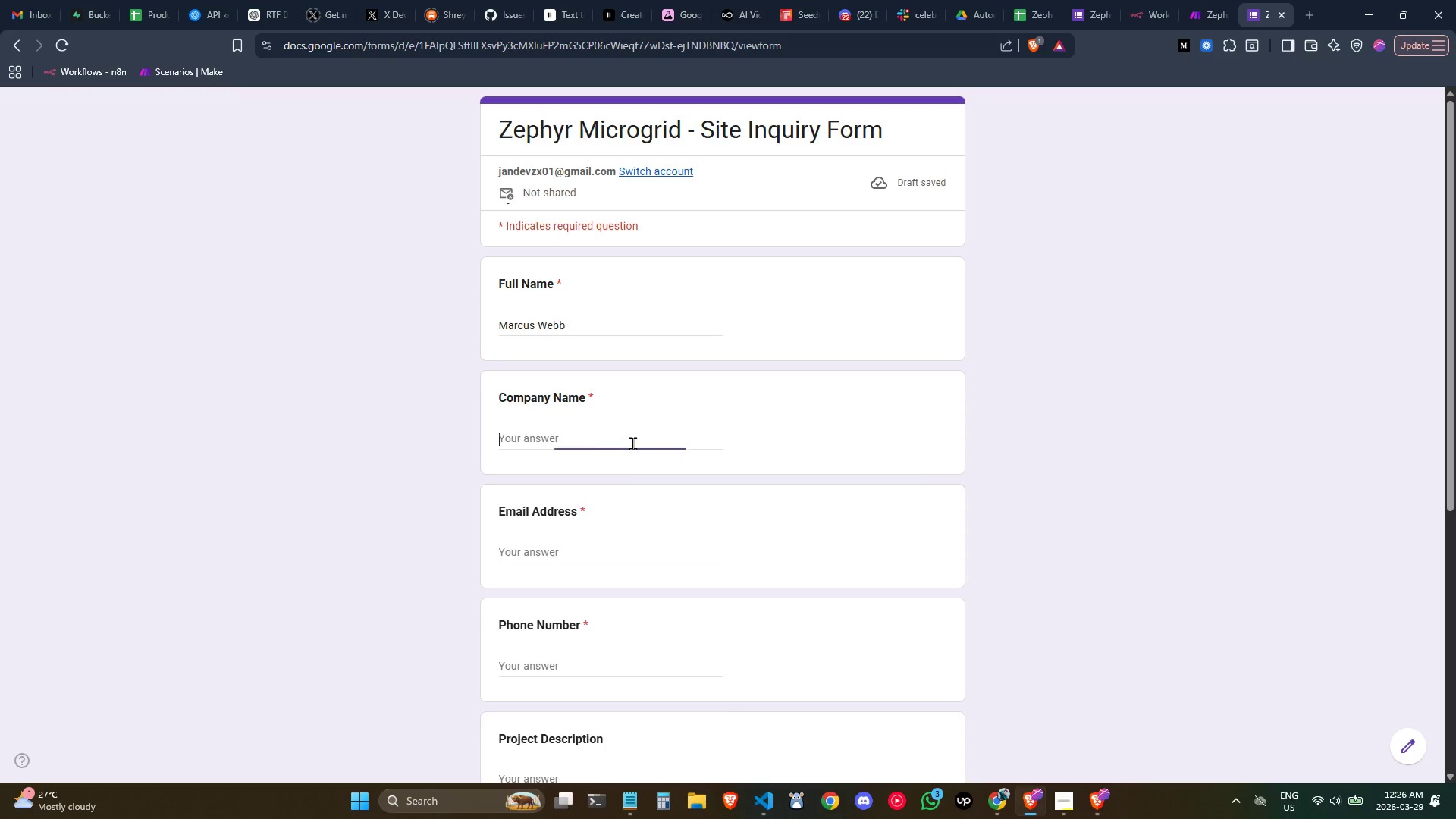 
key(Control+V)
 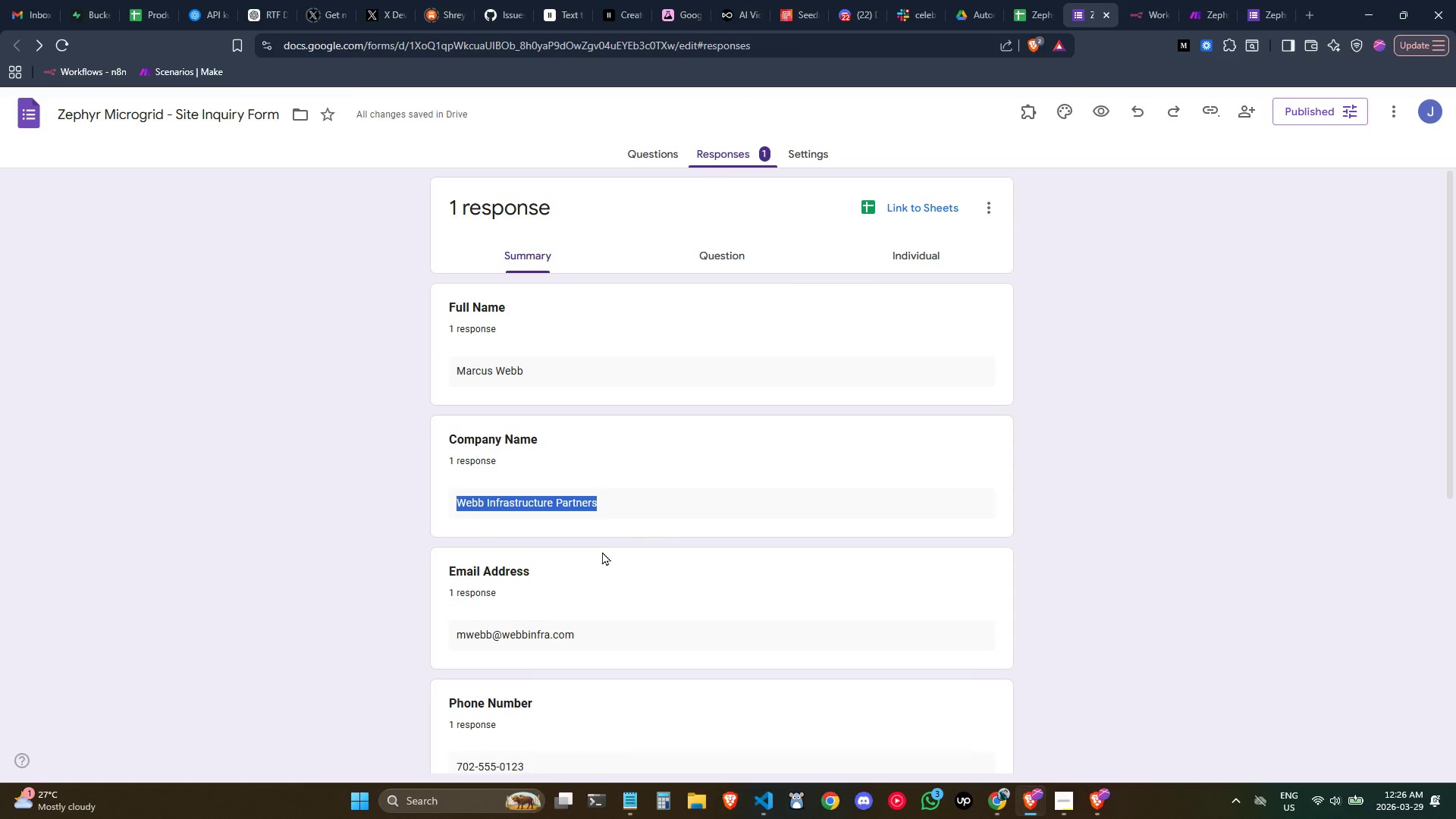 
left_click_drag(start_coordinate=[604, 632], to_coordinate=[453, 630])
 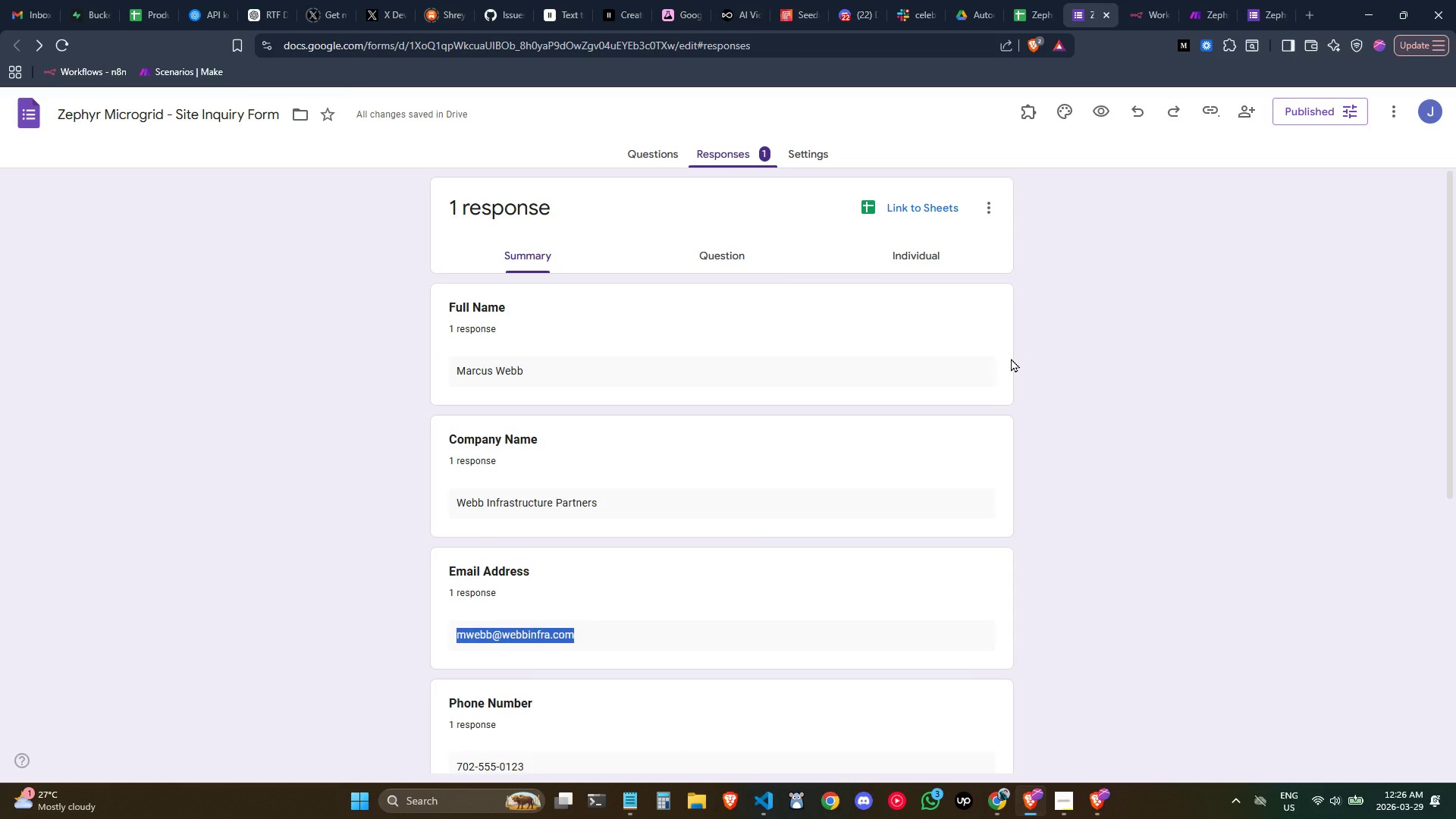 
key(Control+C)
 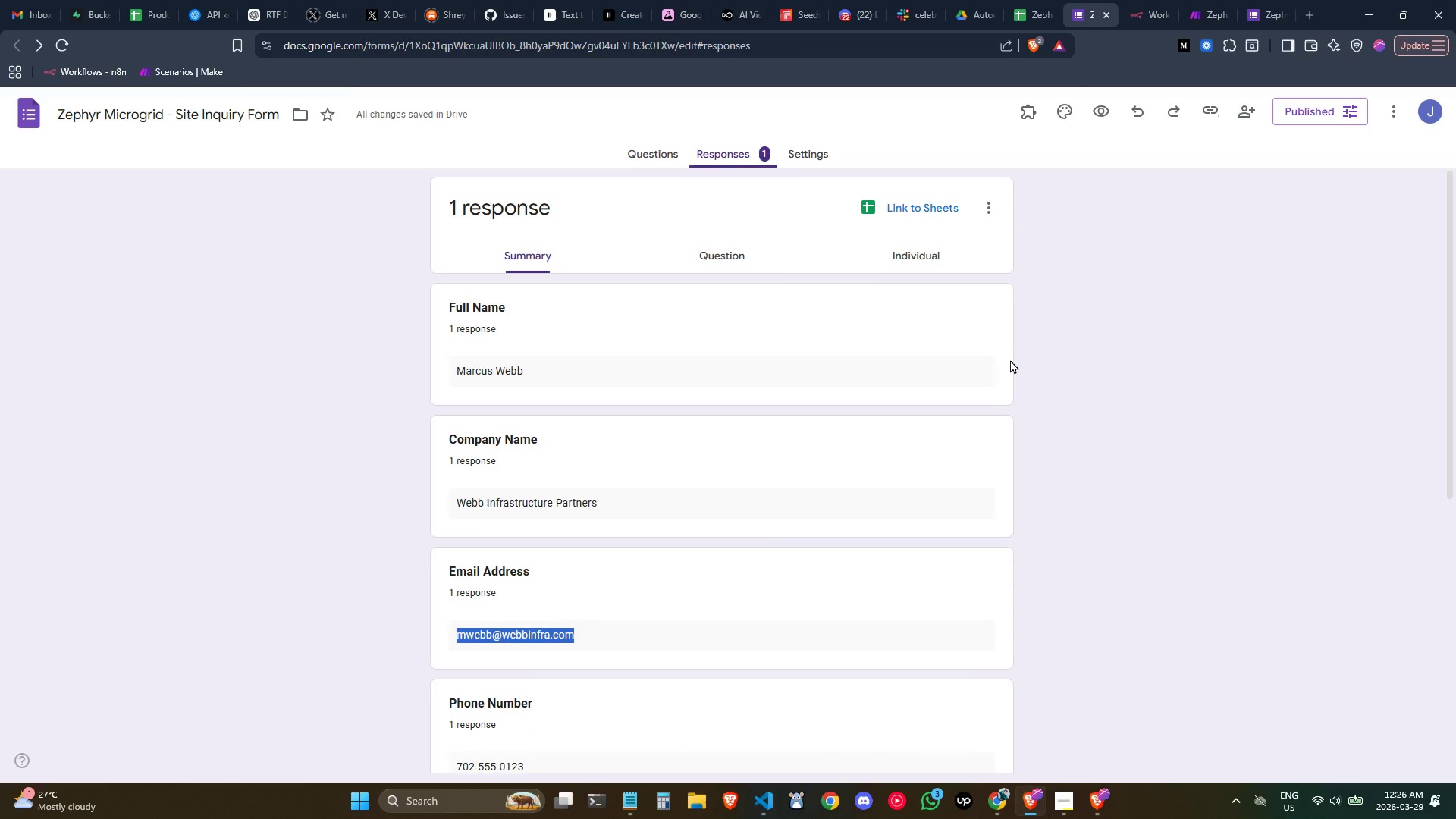 
key(Control+C)
 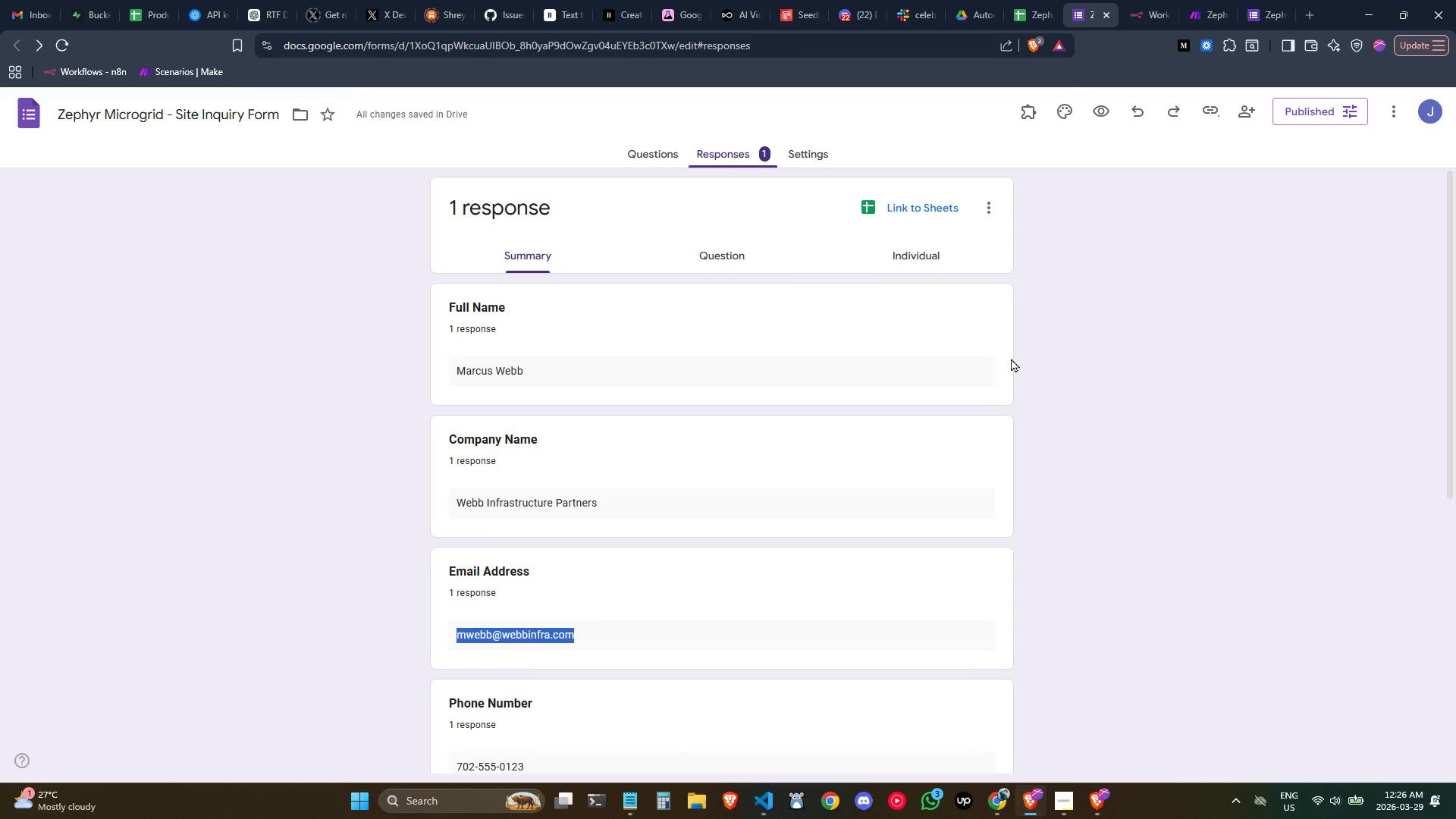 
key(Control+C)
 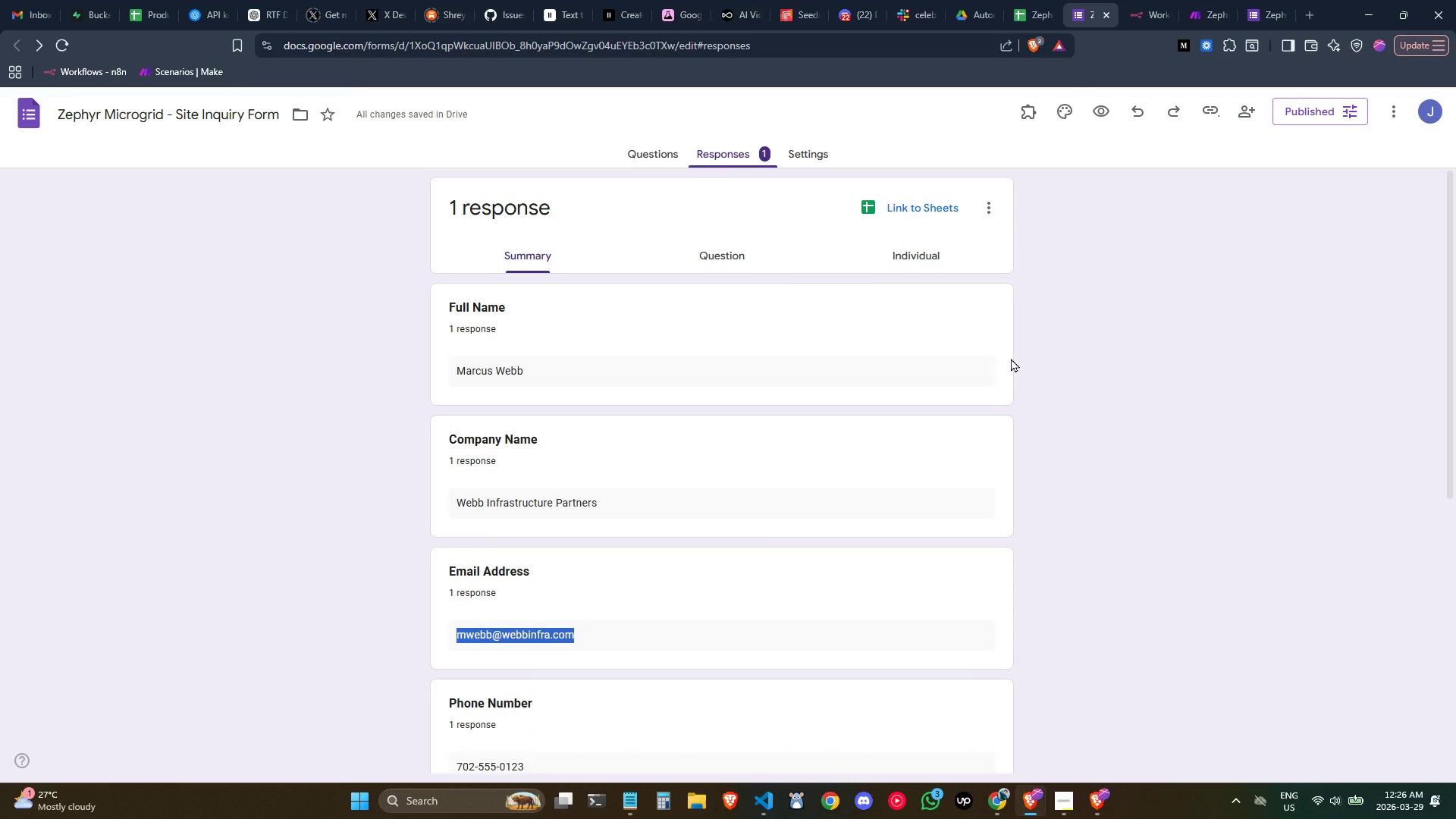 
key(Control+C)
 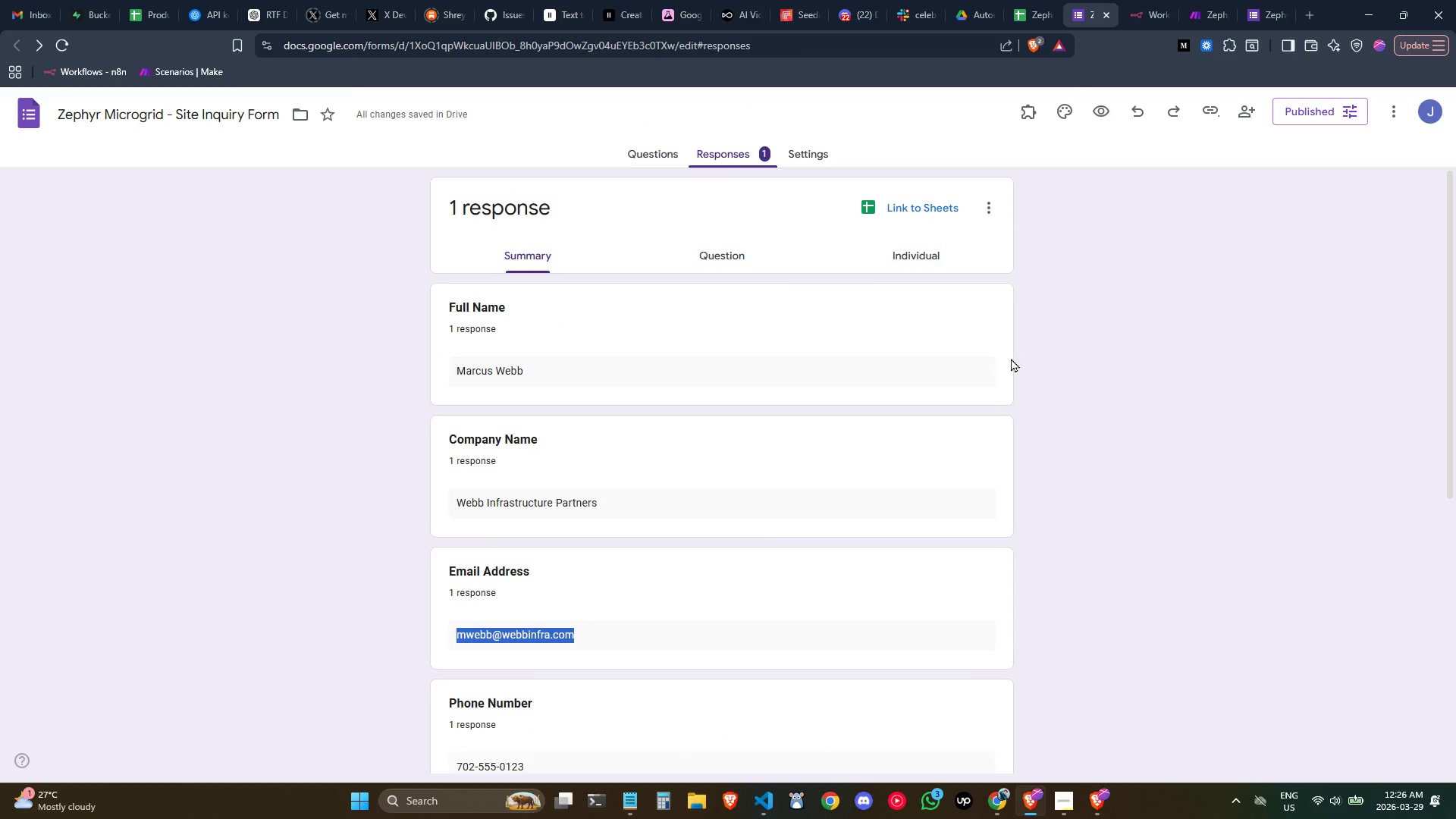 
key(Control+C)
 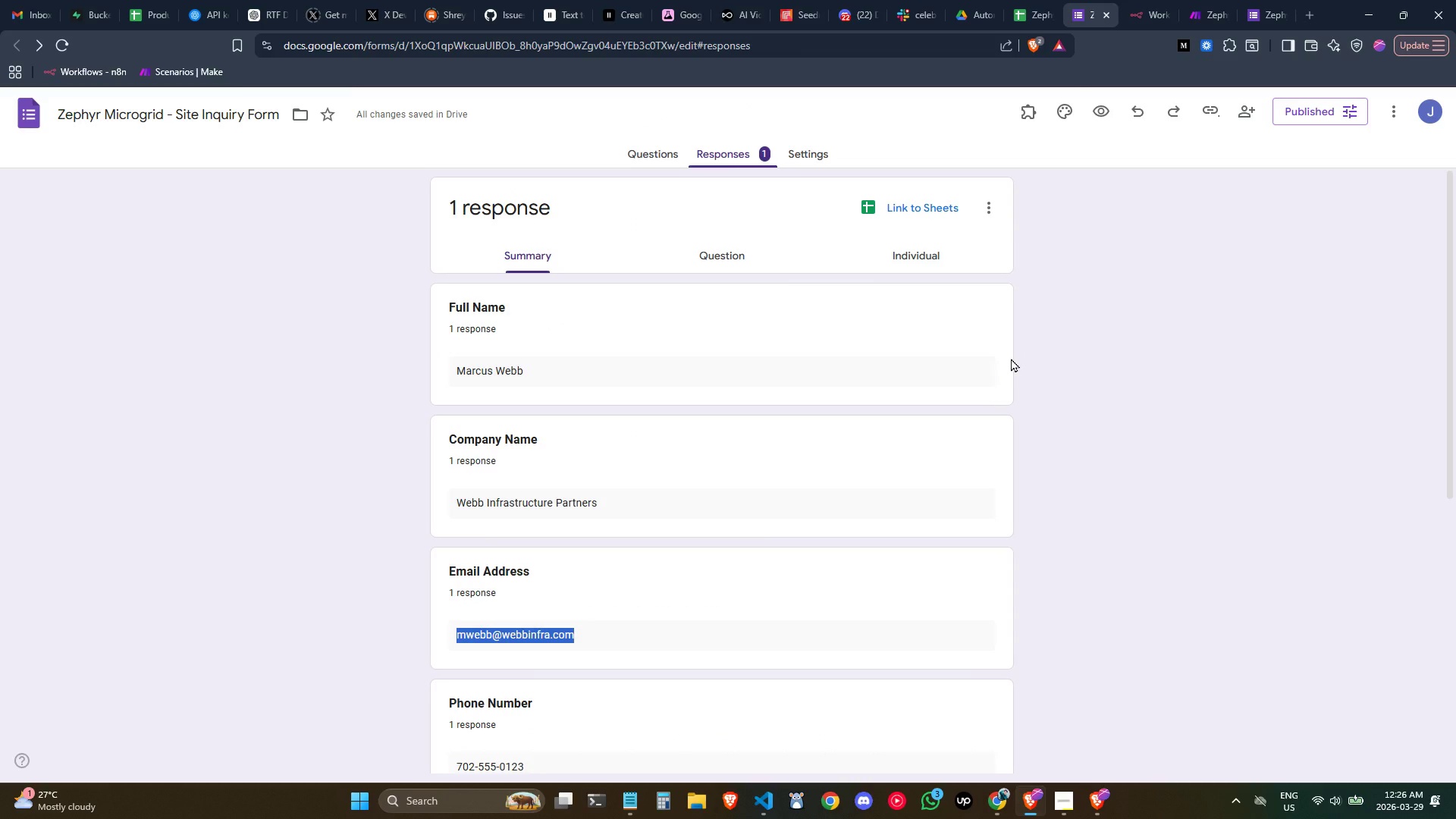 
key(Control+C)
 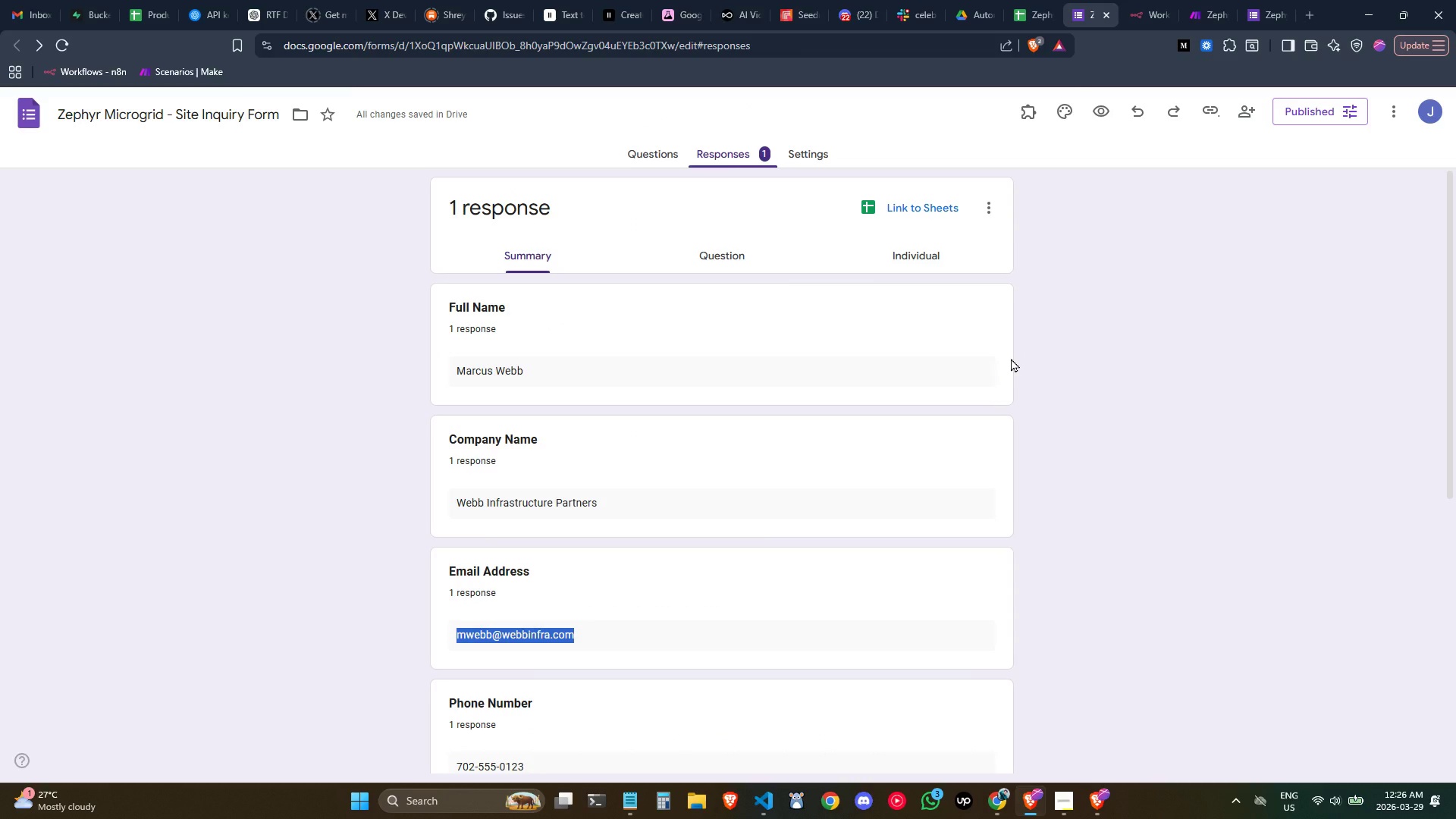 
key(Control+C)
 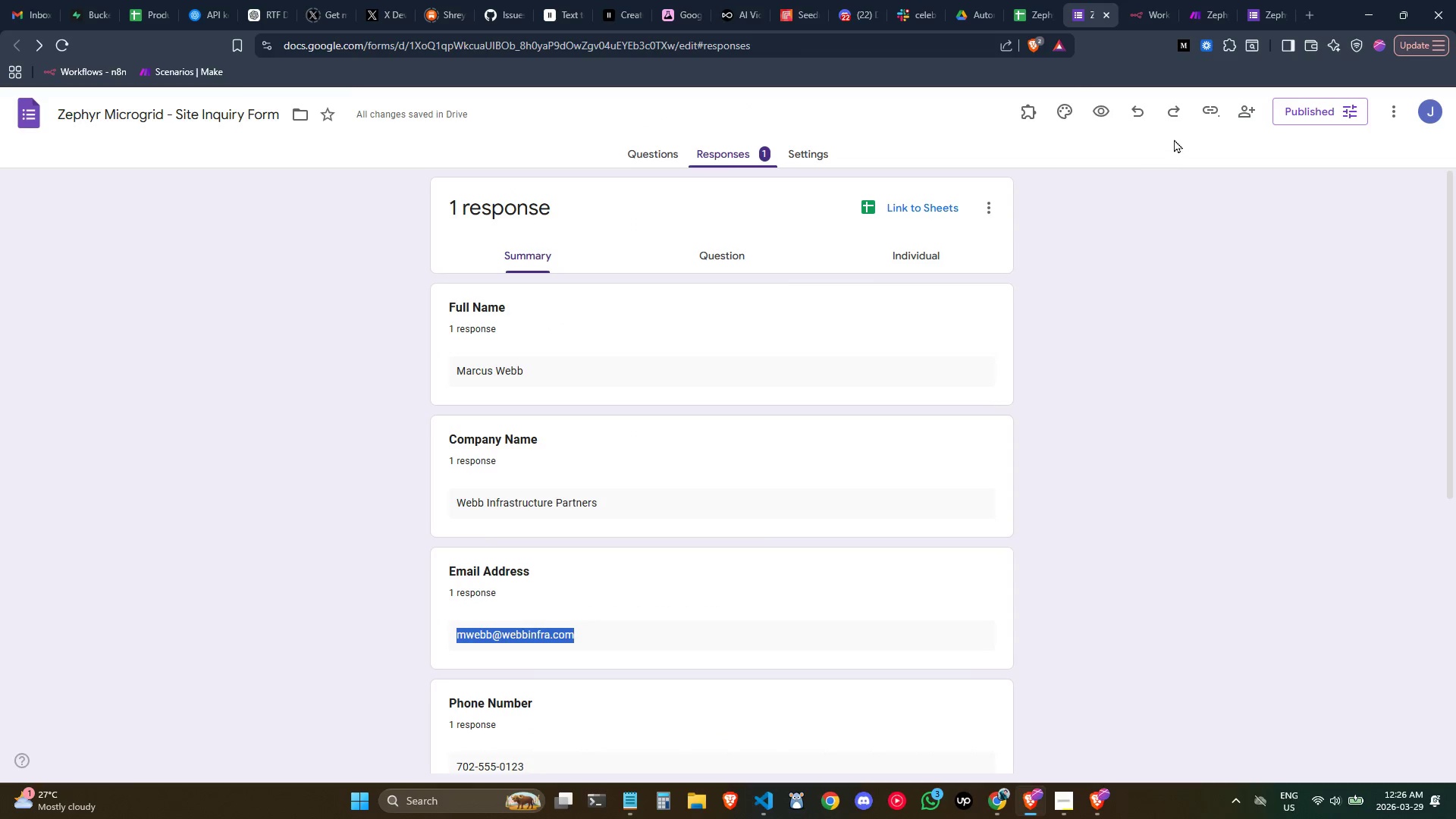 
left_click([1265, 0])
 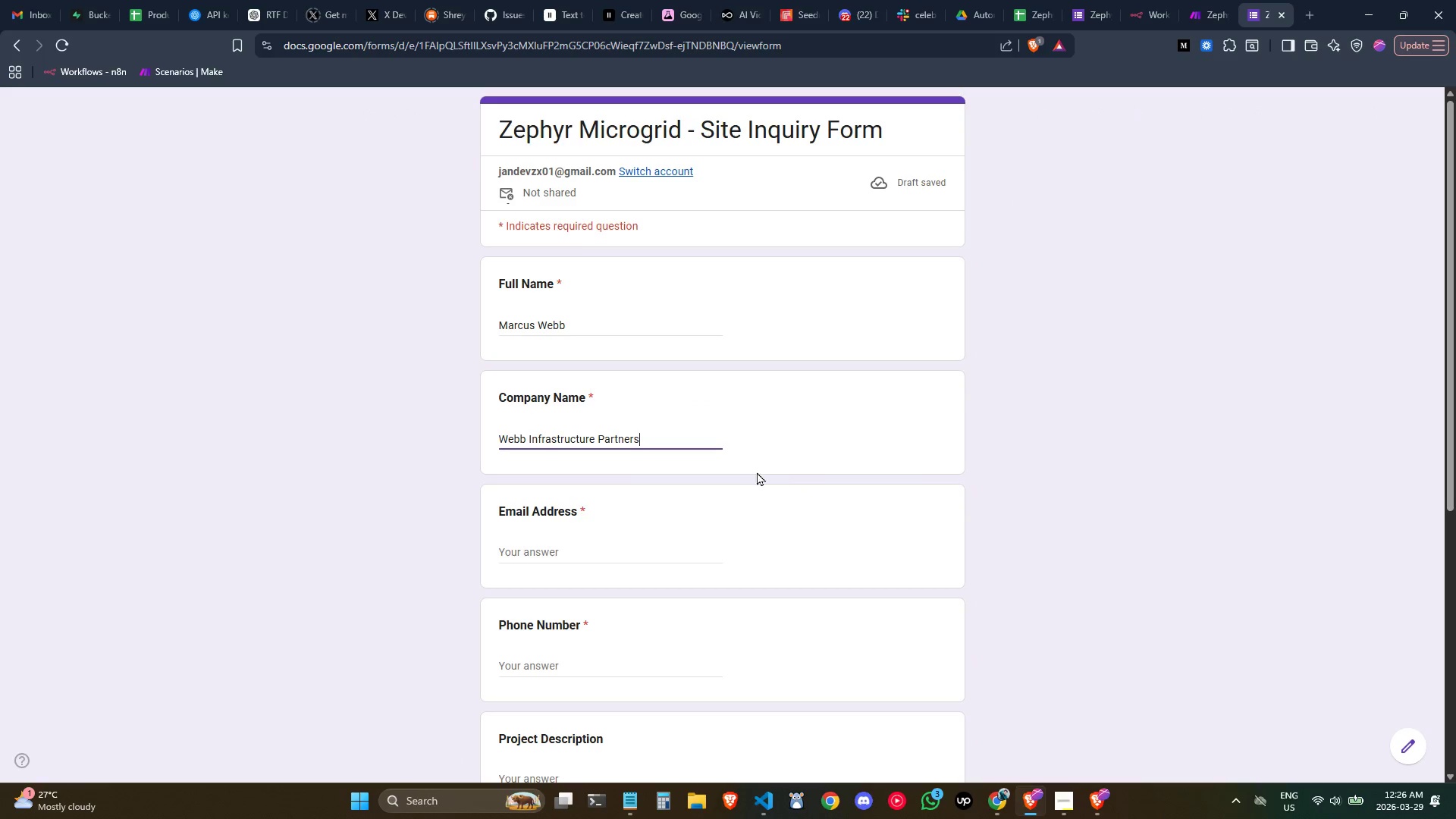 
key(Tab)
 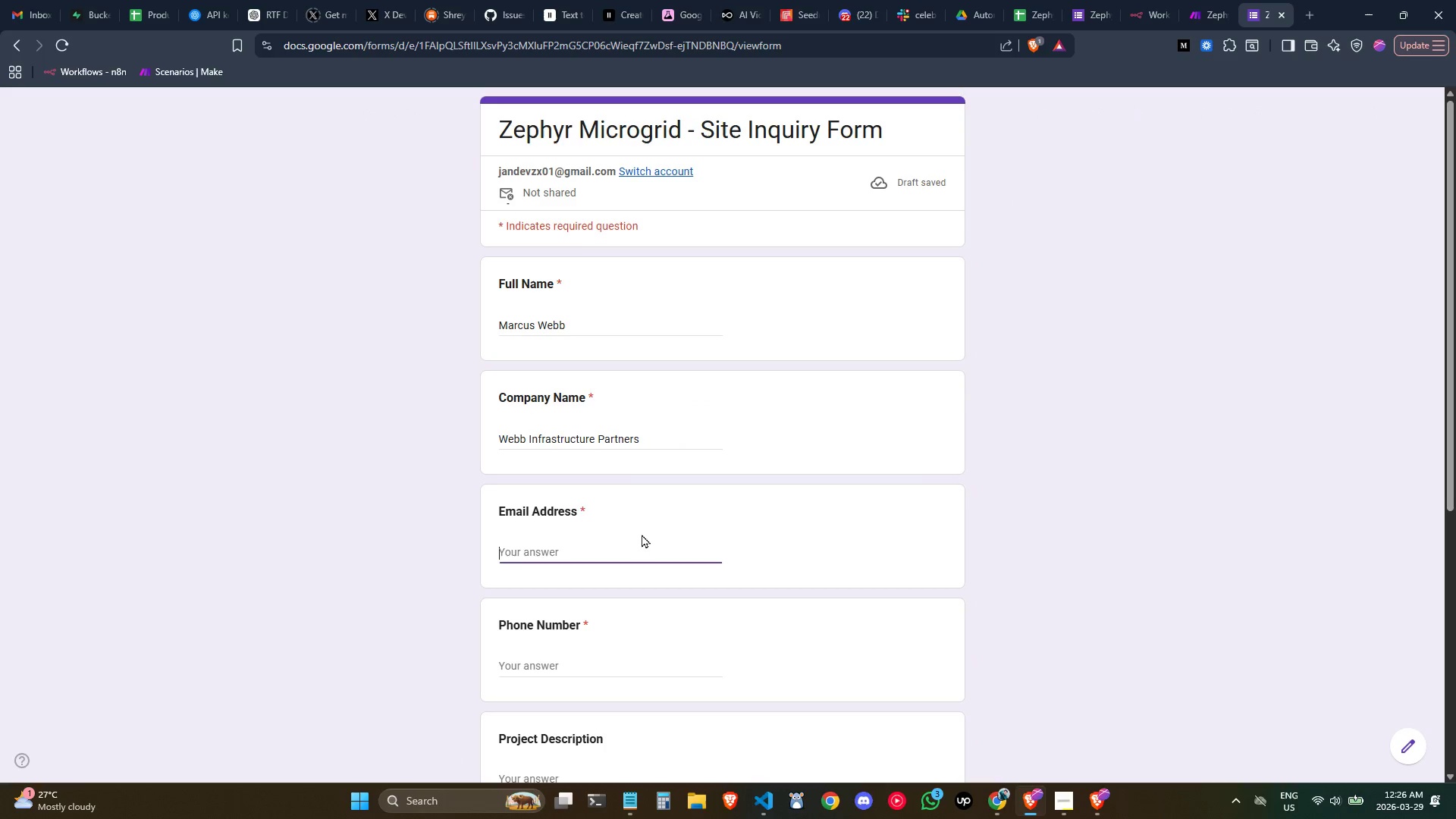 
key(Control+V)
 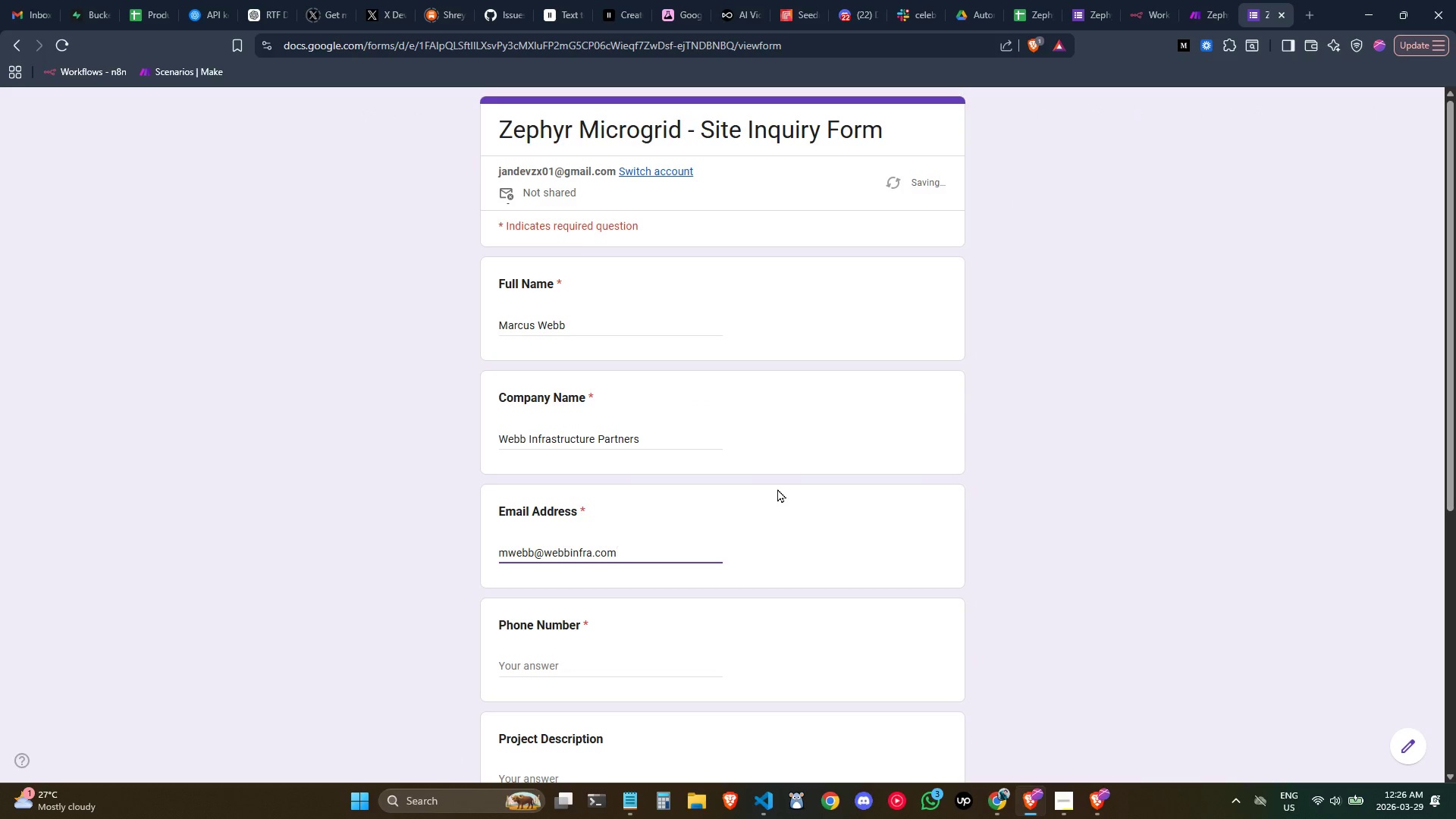 
scroll: coordinate [777, 488], scroll_direction: down, amount: 1.0
 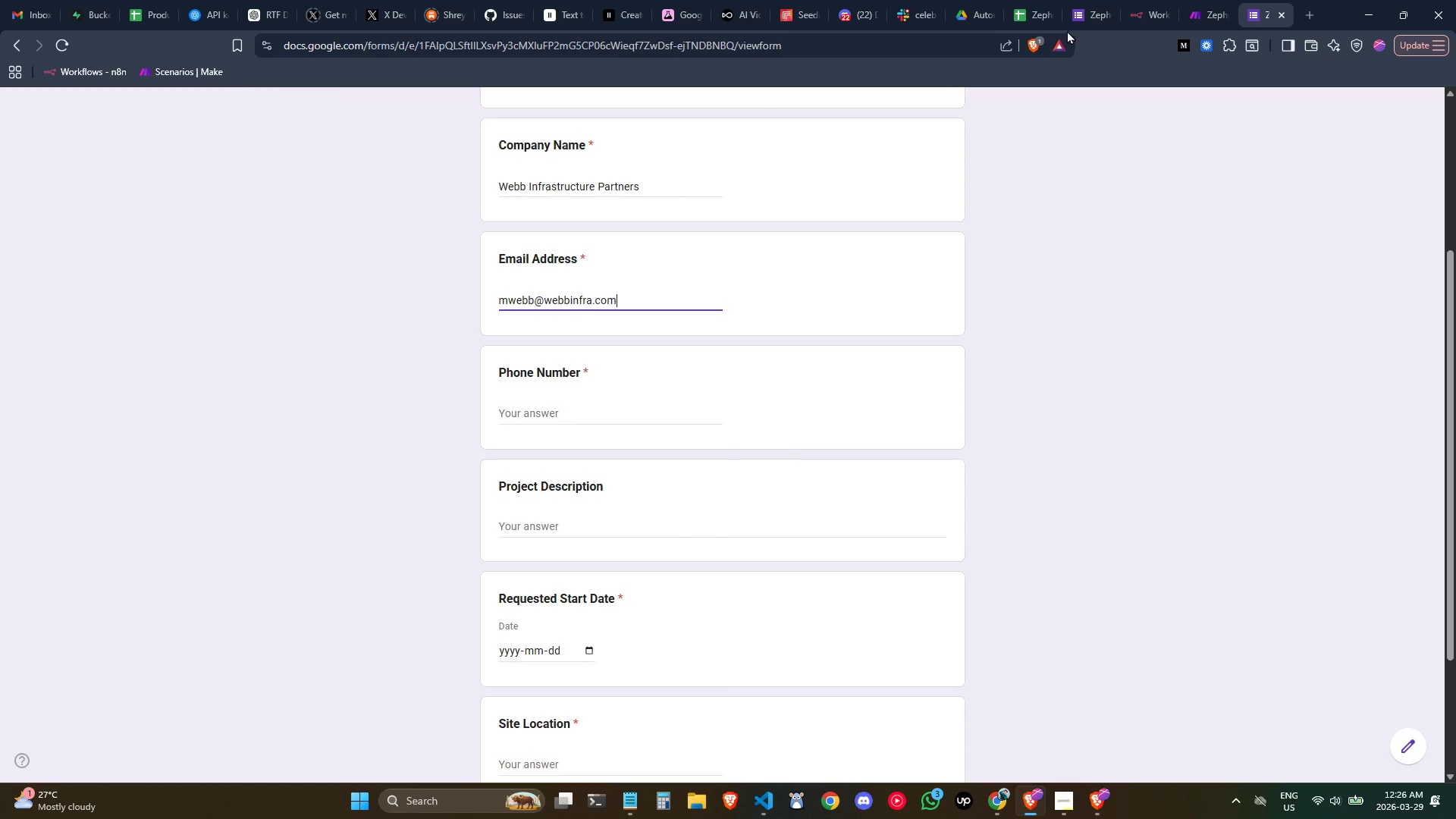 
left_click([1085, 13])
 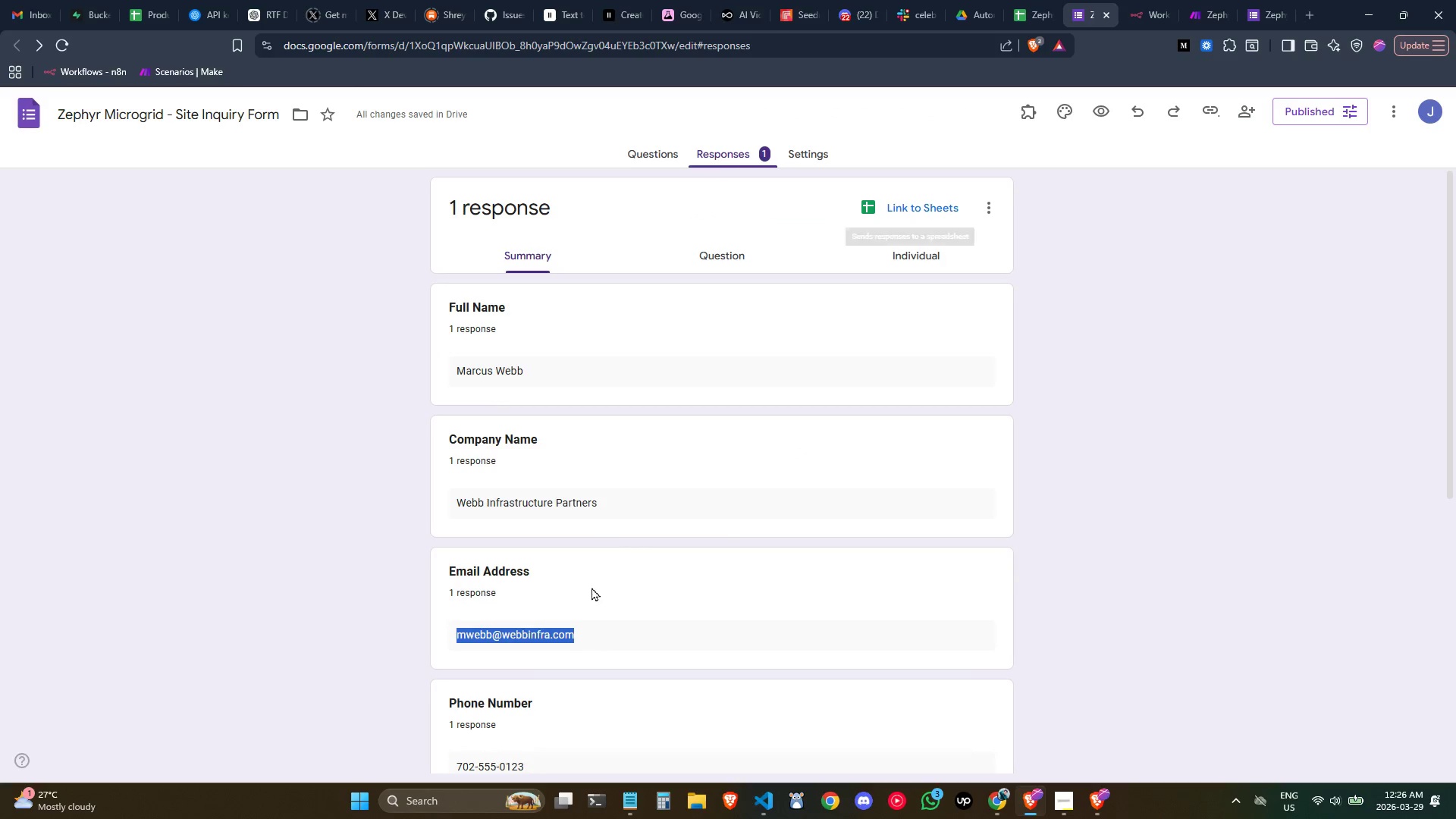 
scroll: coordinate [596, 585], scroll_direction: down, amount: 1.0
 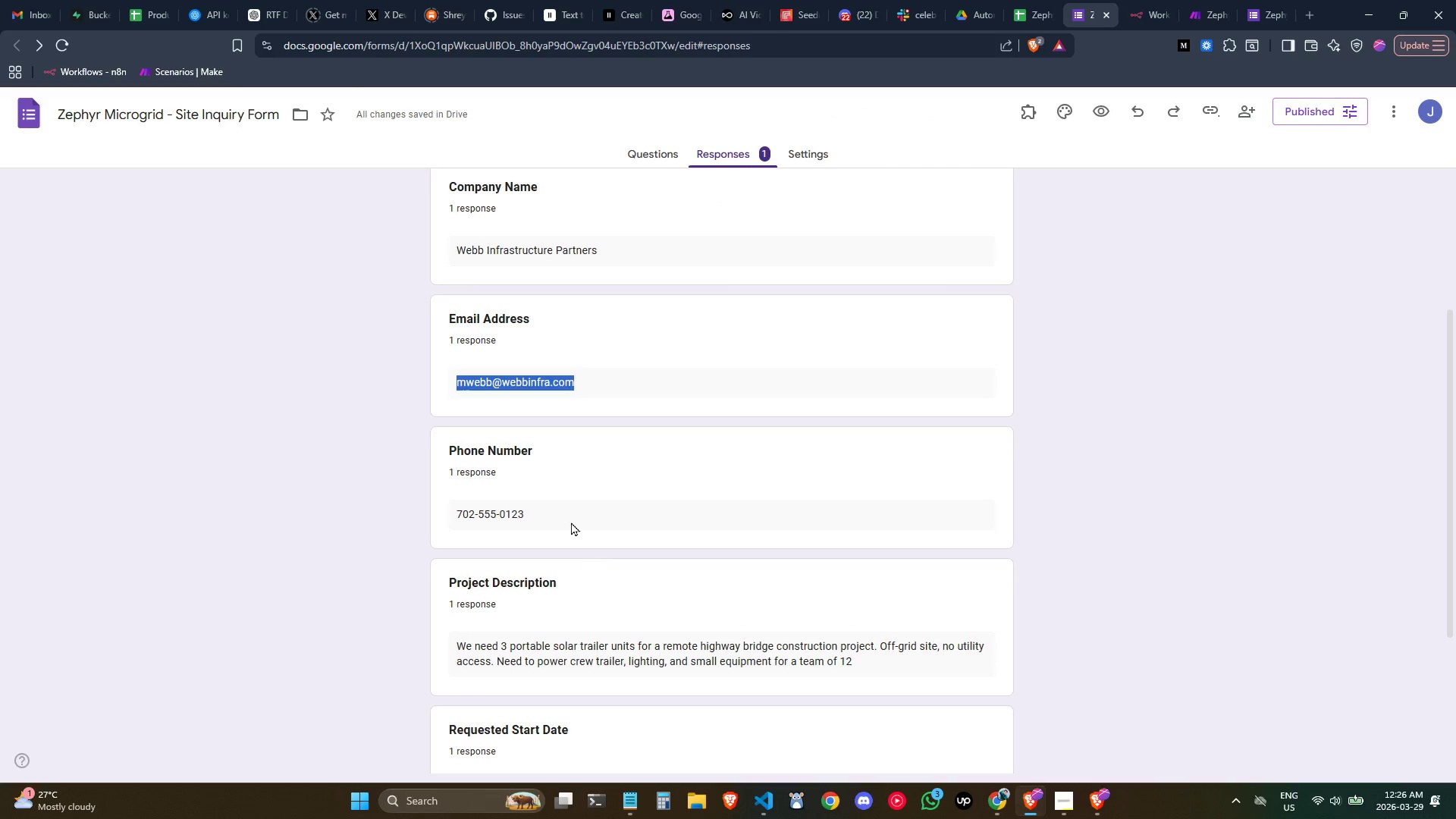 
left_click_drag(start_coordinate=[563, 517], to_coordinate=[443, 502])
 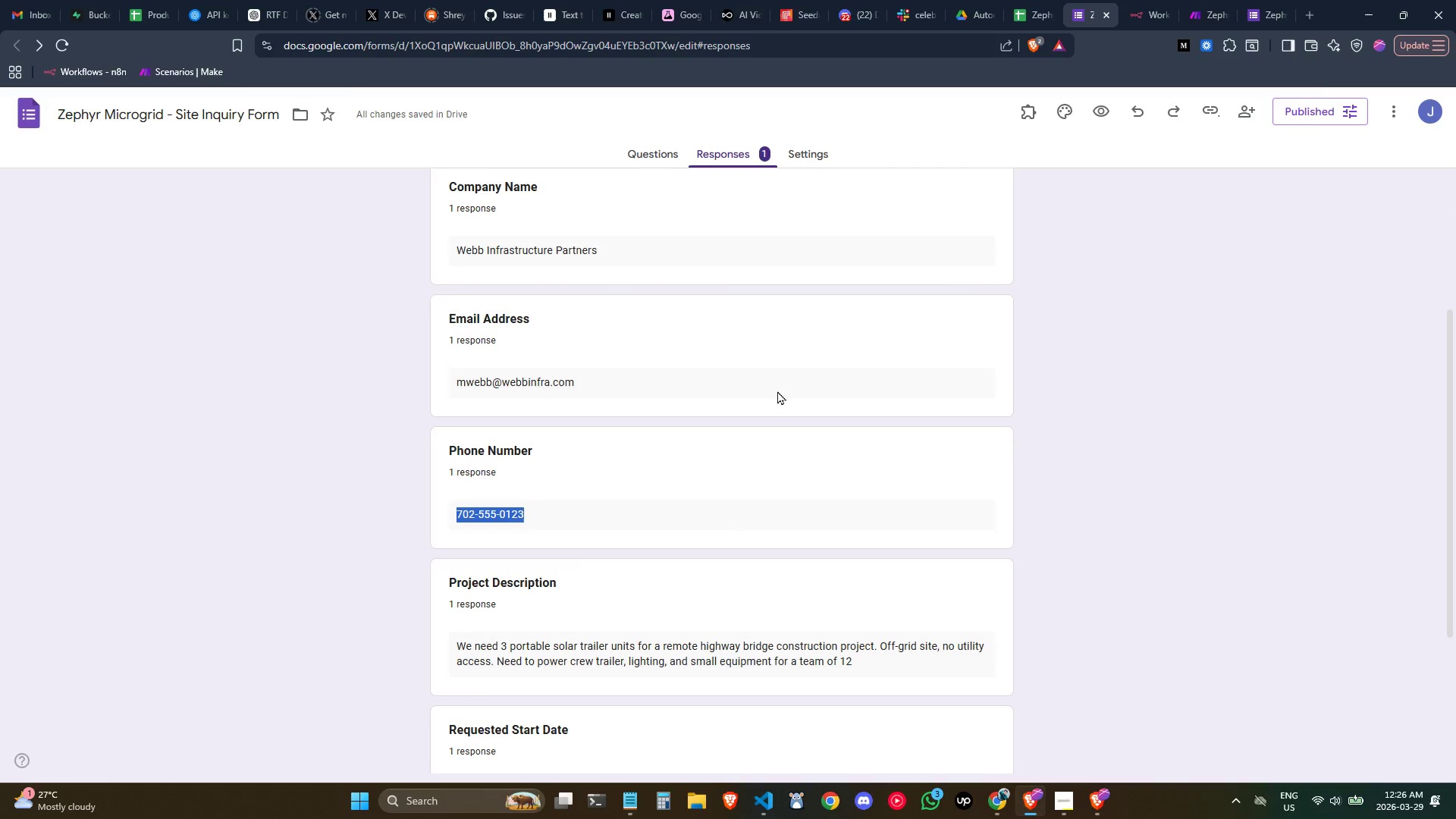 
key(Control+C)
 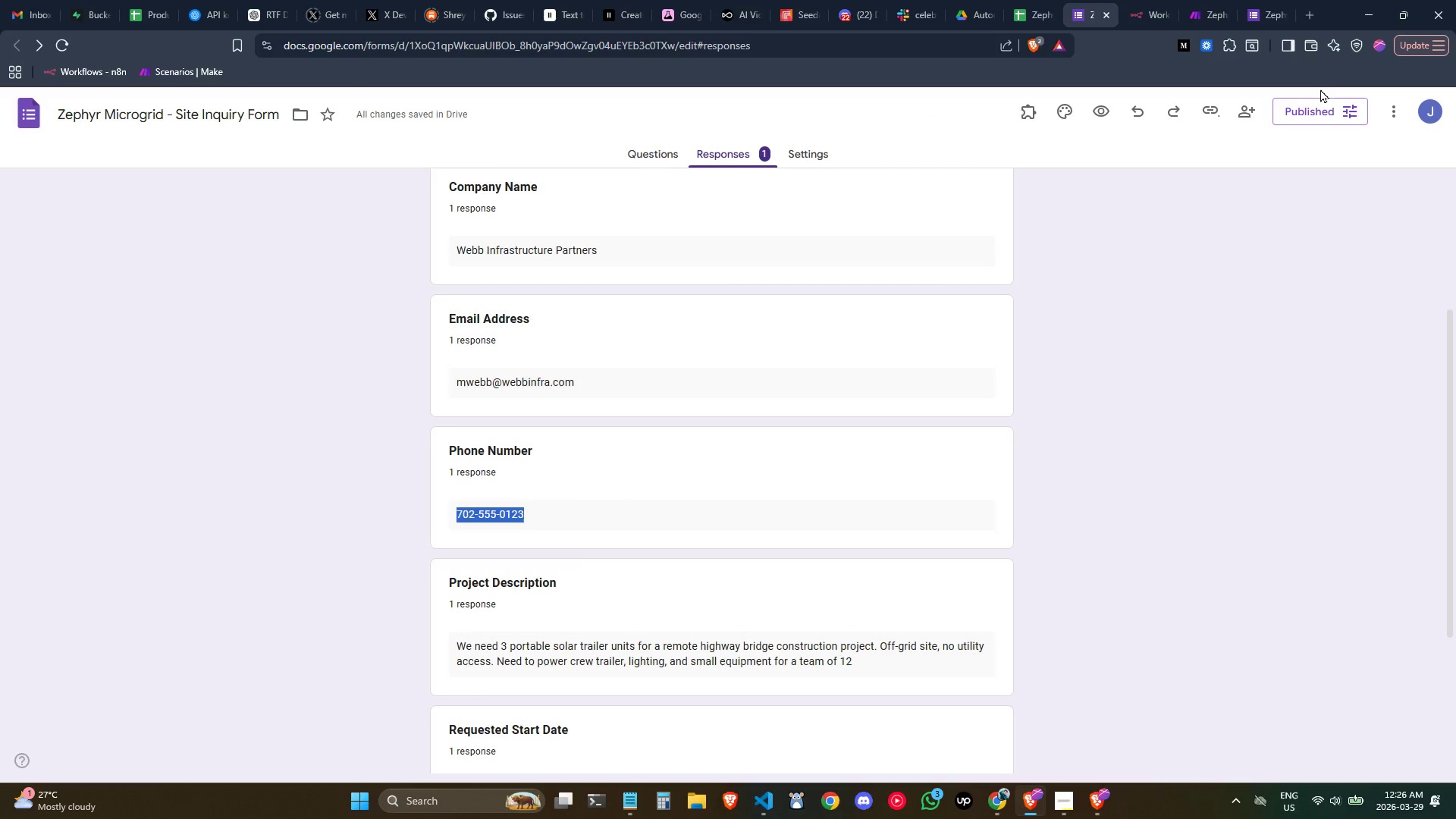 
key(Control+C)
 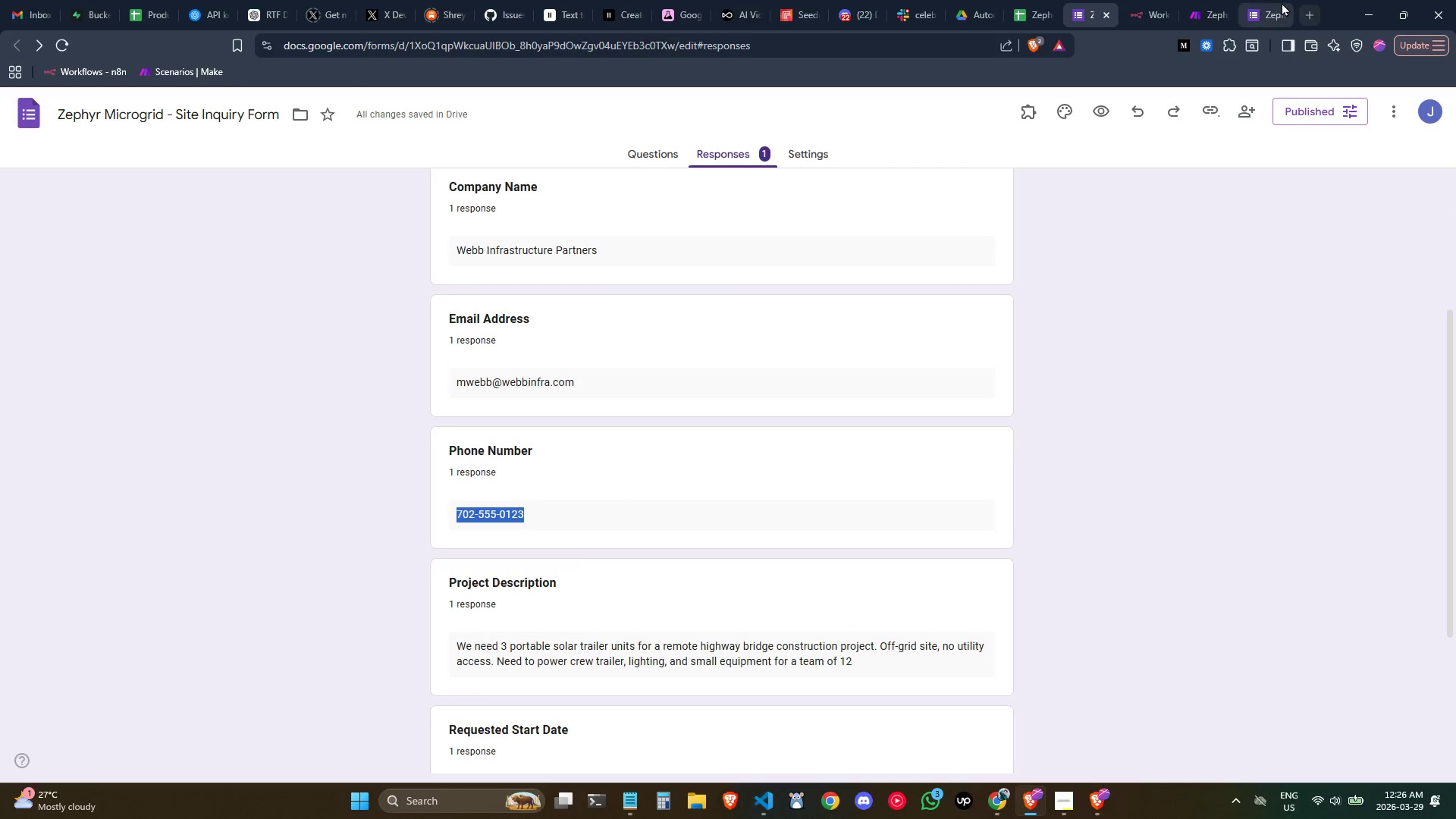 
left_click([1276, 0])
 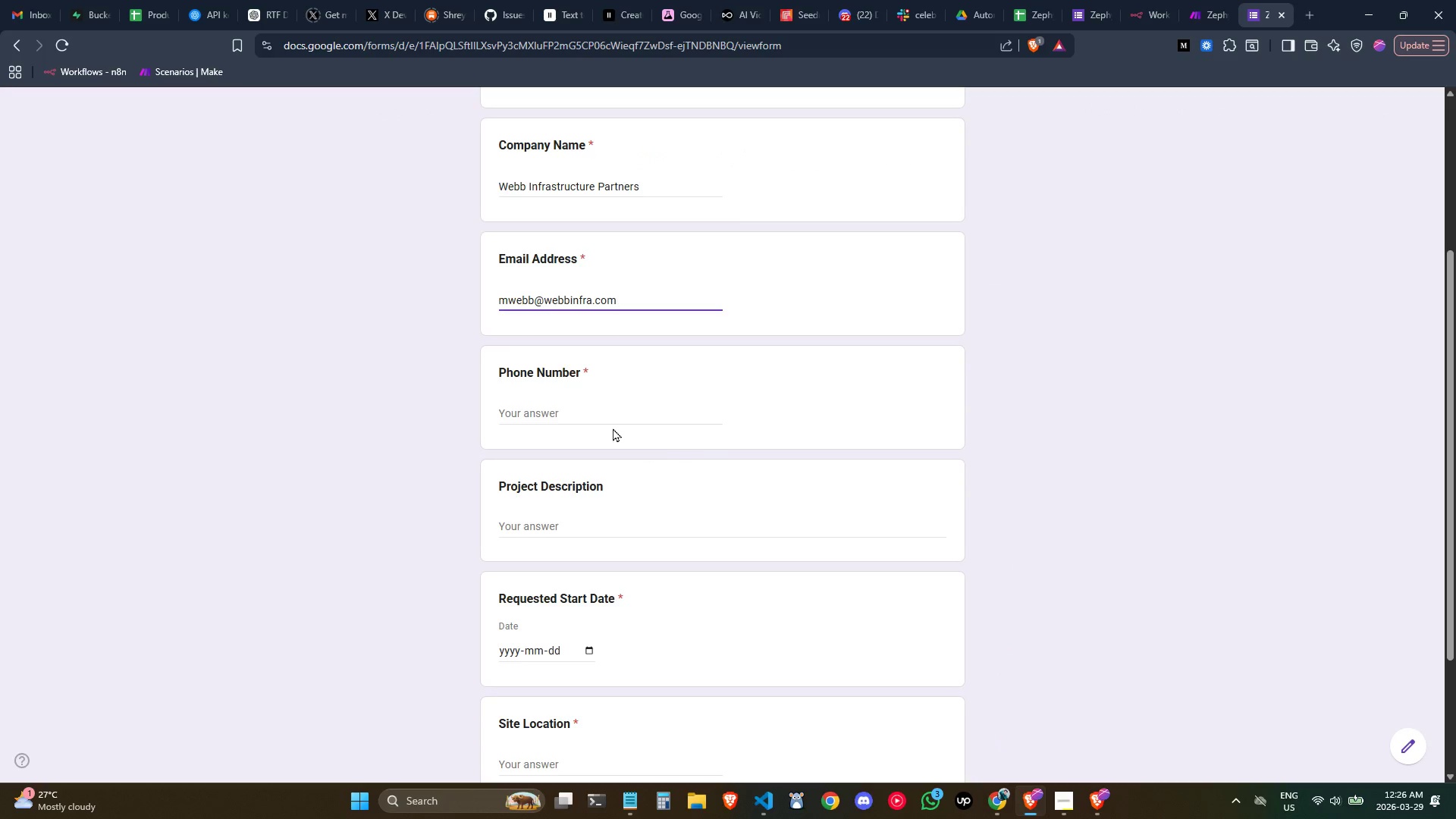 
left_click([594, 405])
 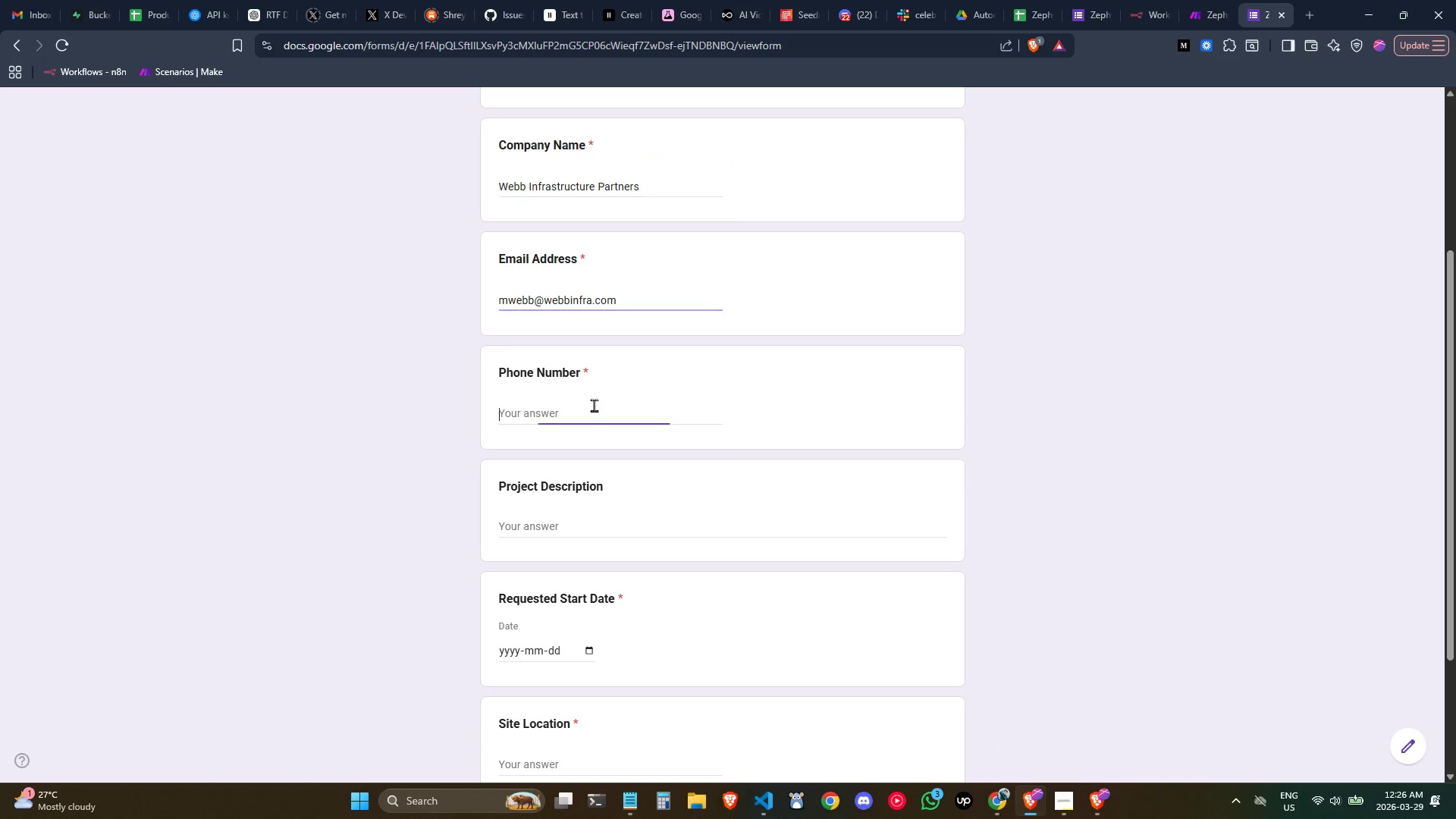 
key(Control+ControlLeft)
 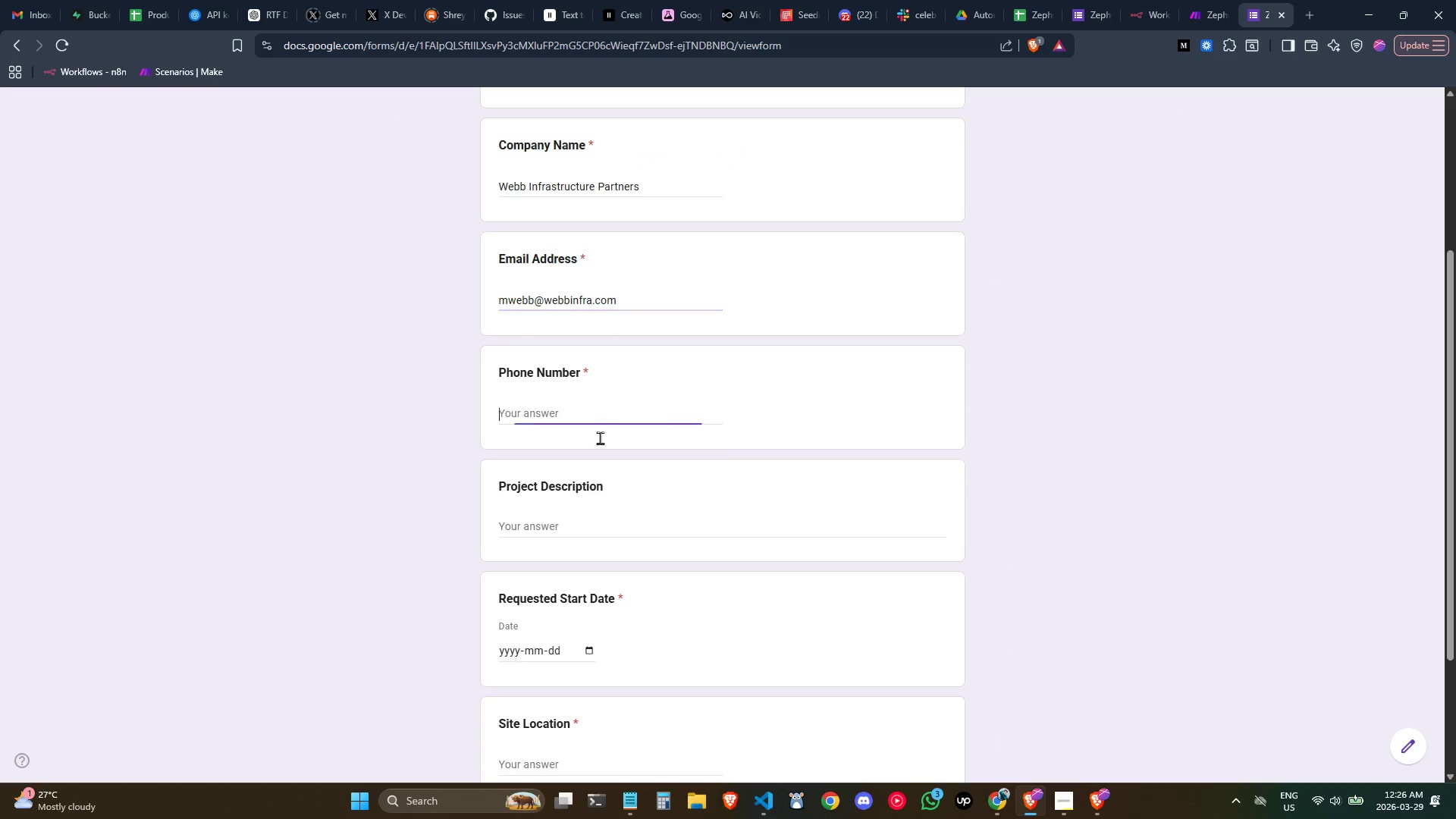 
key(Control+V)
 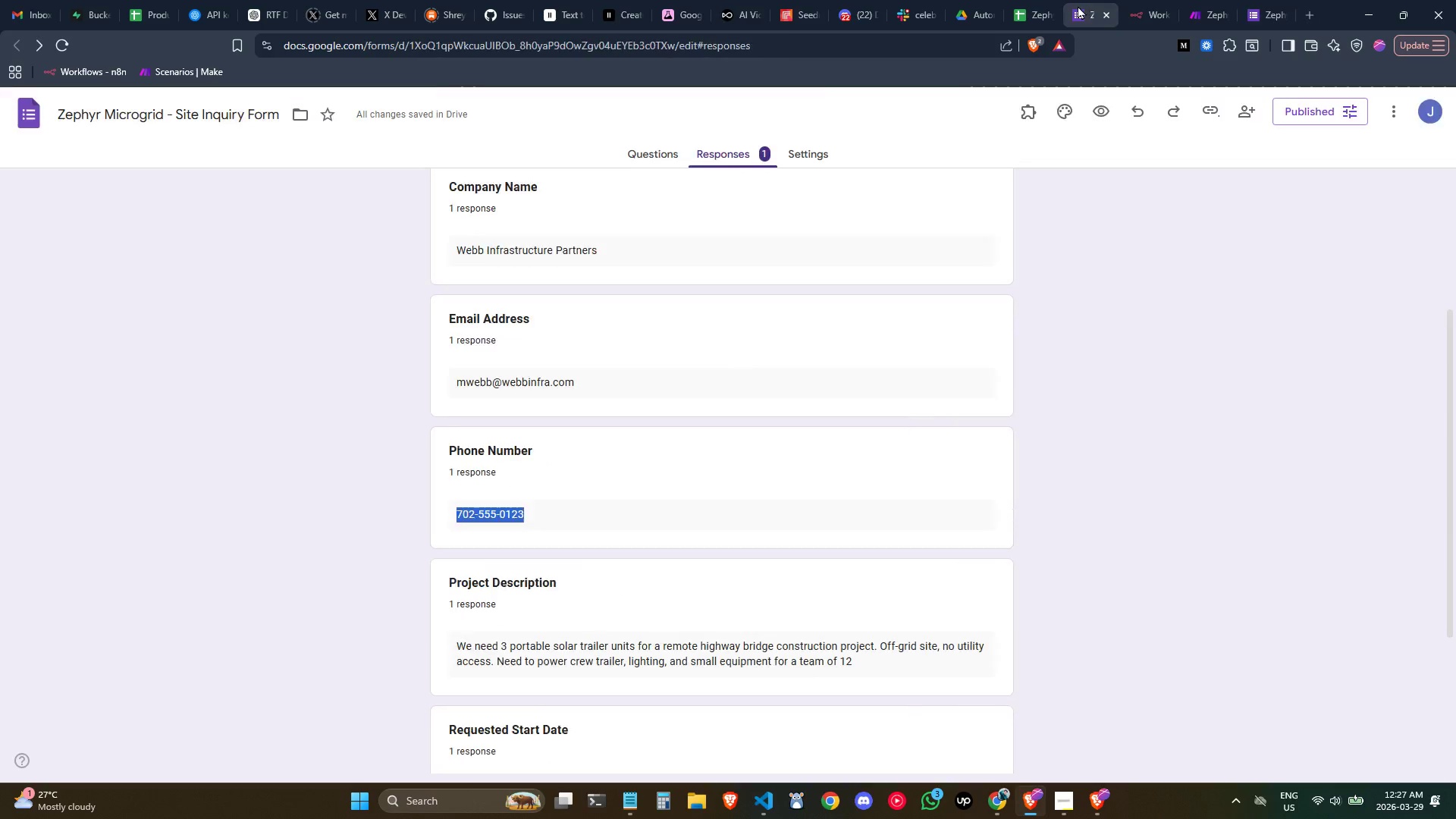 
scroll: coordinate [598, 507], scroll_direction: down, amount: 1.0
 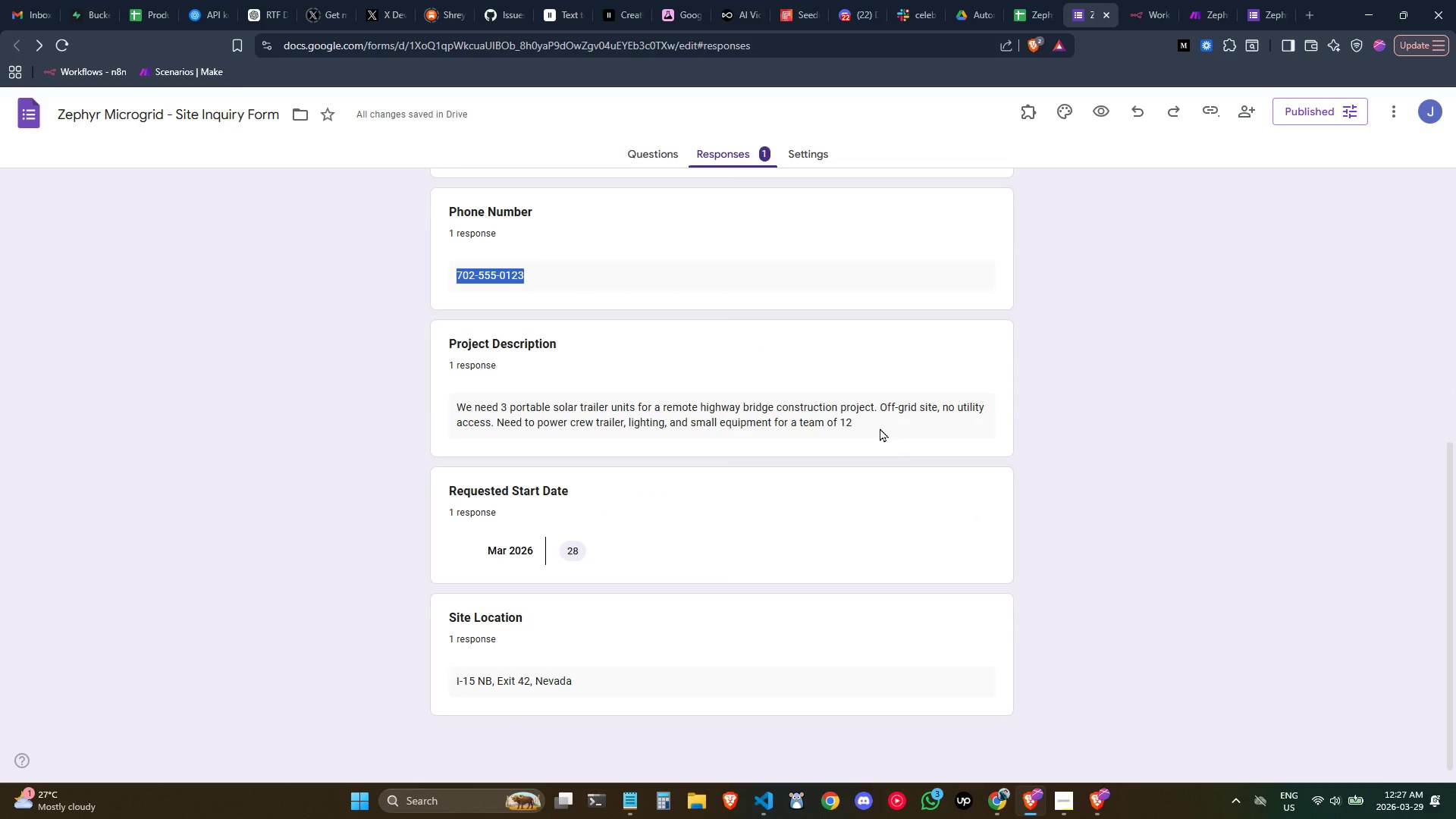 
left_click_drag(start_coordinate=[874, 423], to_coordinate=[453, 410])
 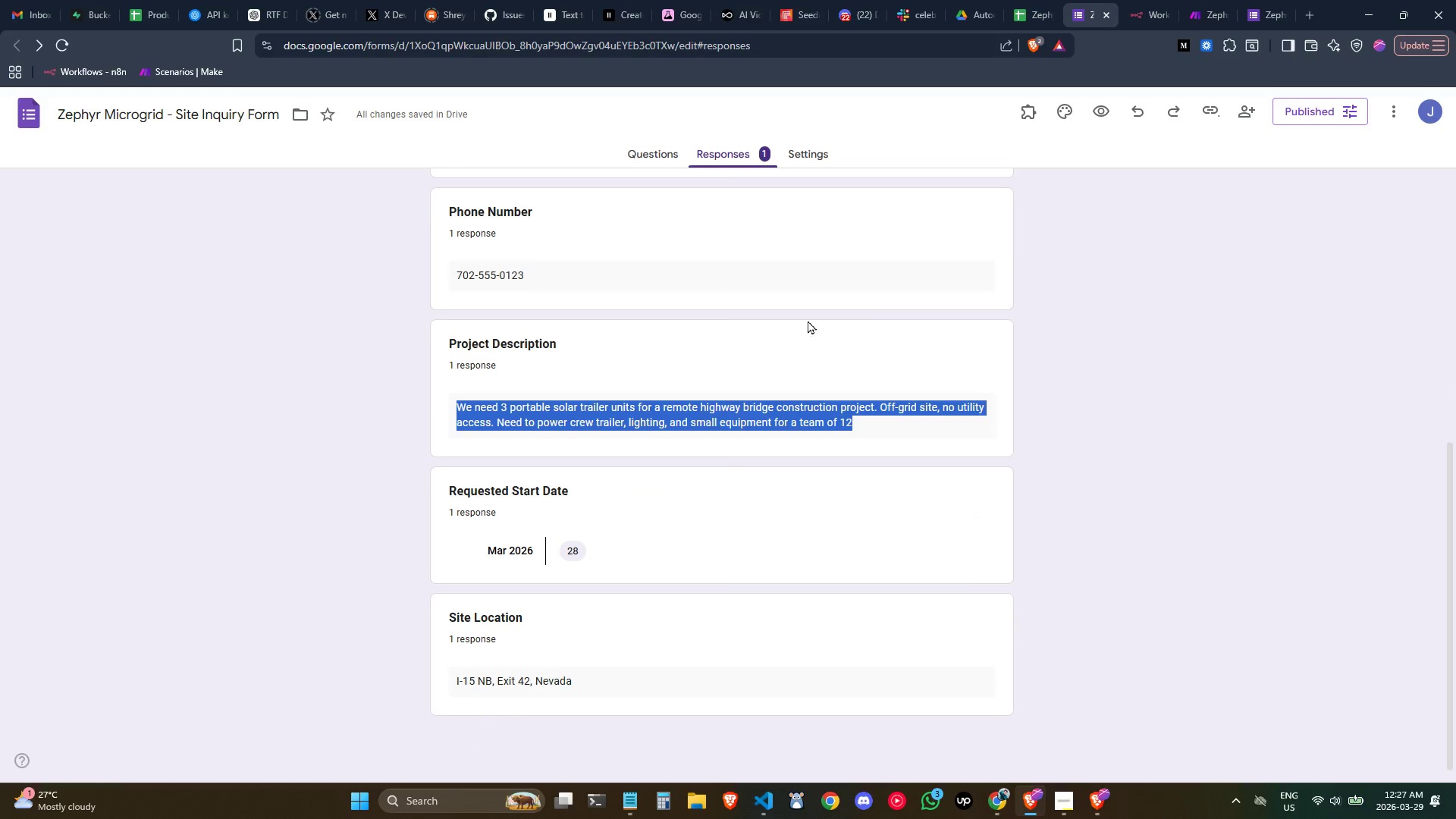 
key(Control+C)
 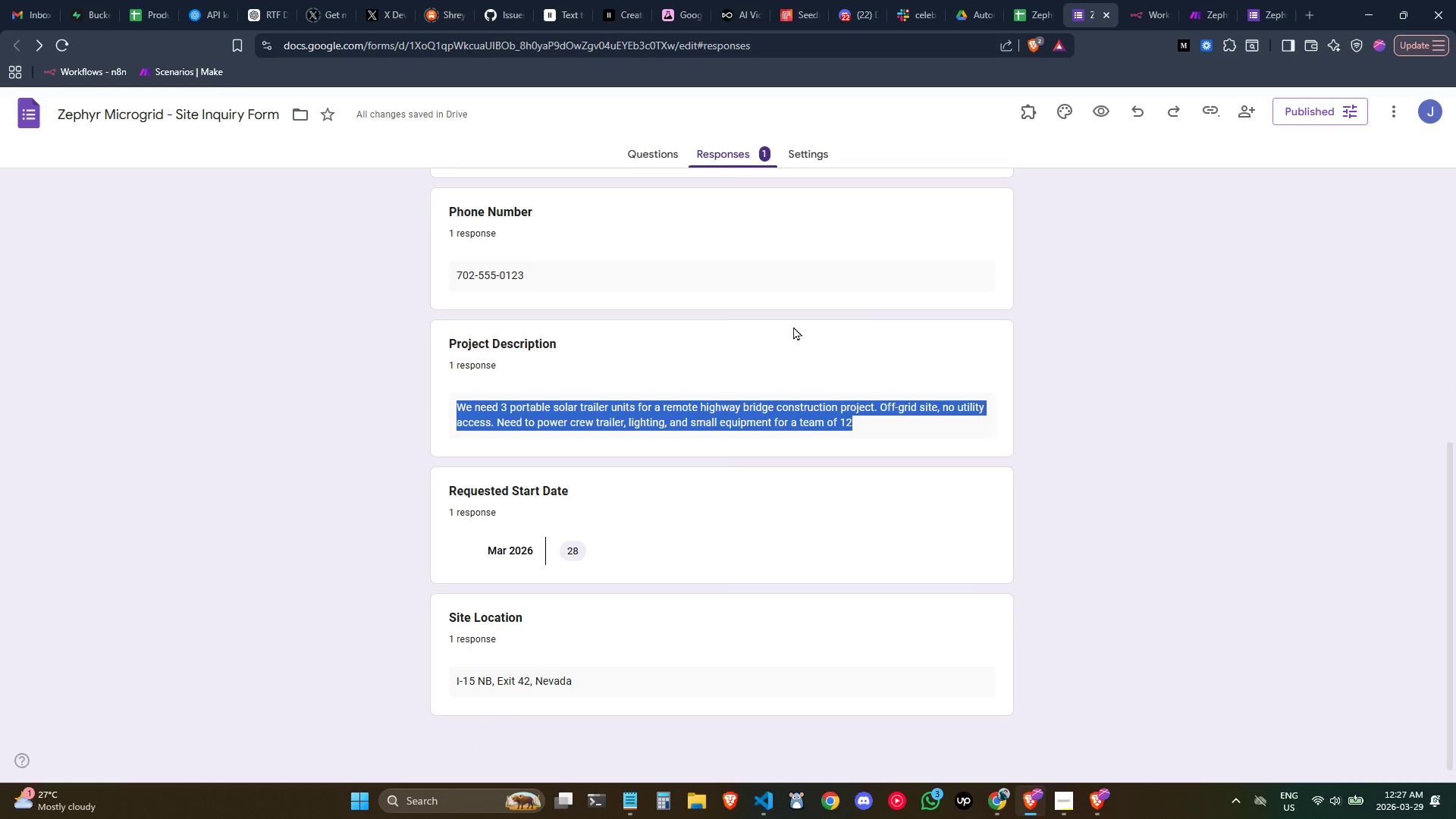 
key(Control+C)
 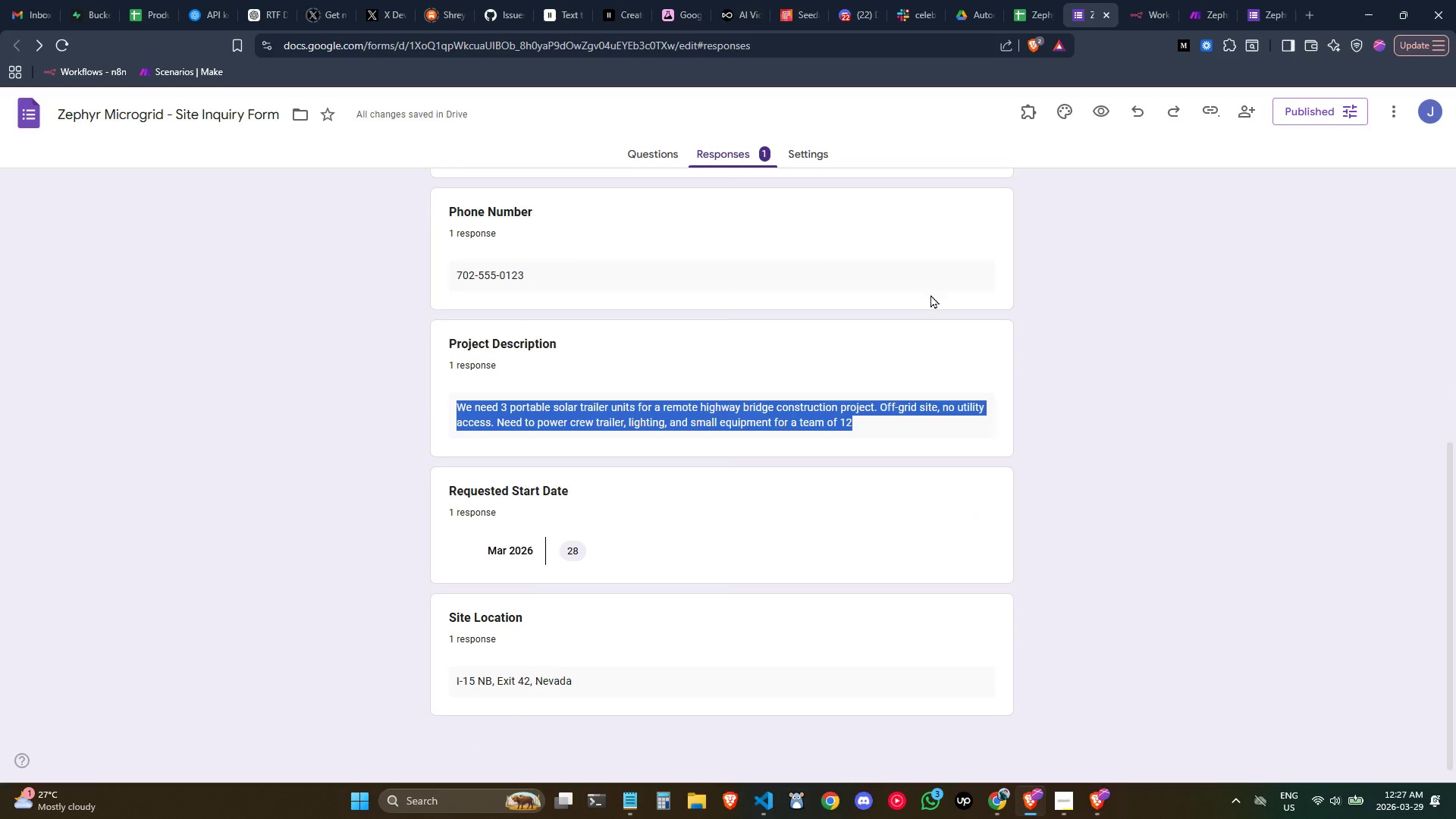 
key(Control+C)
 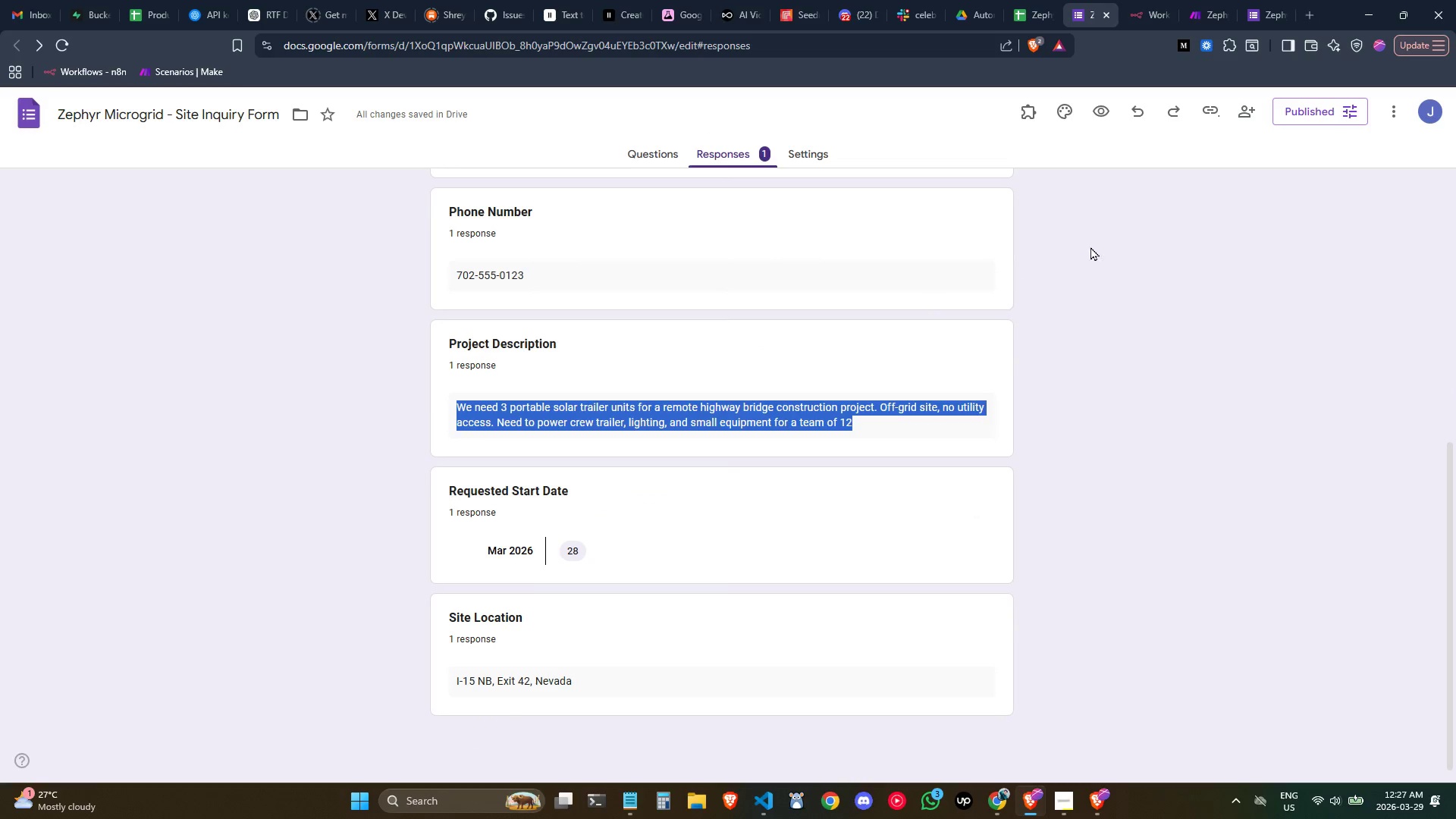 
key(Control+C)
 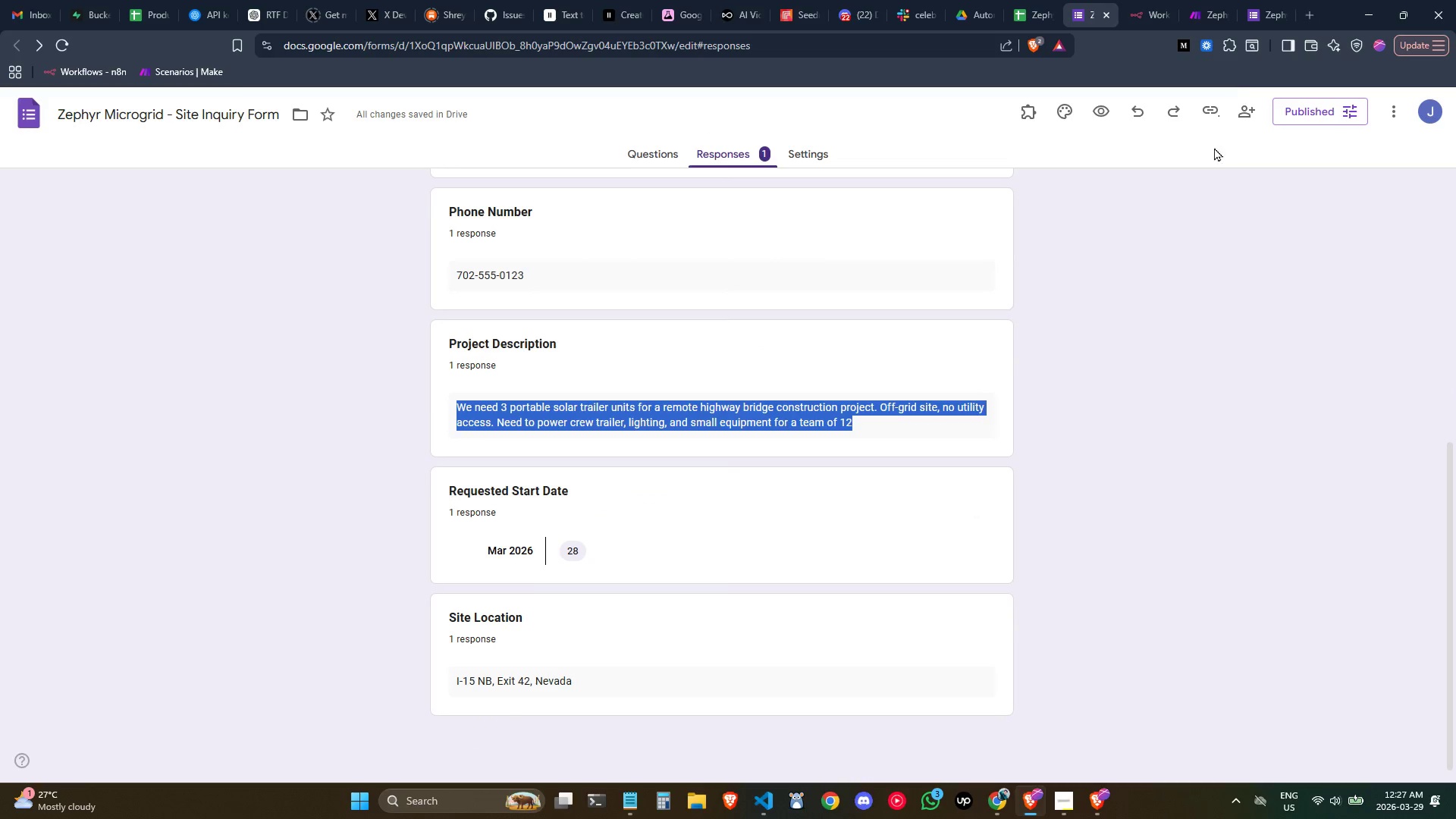 
key(Control+C)
 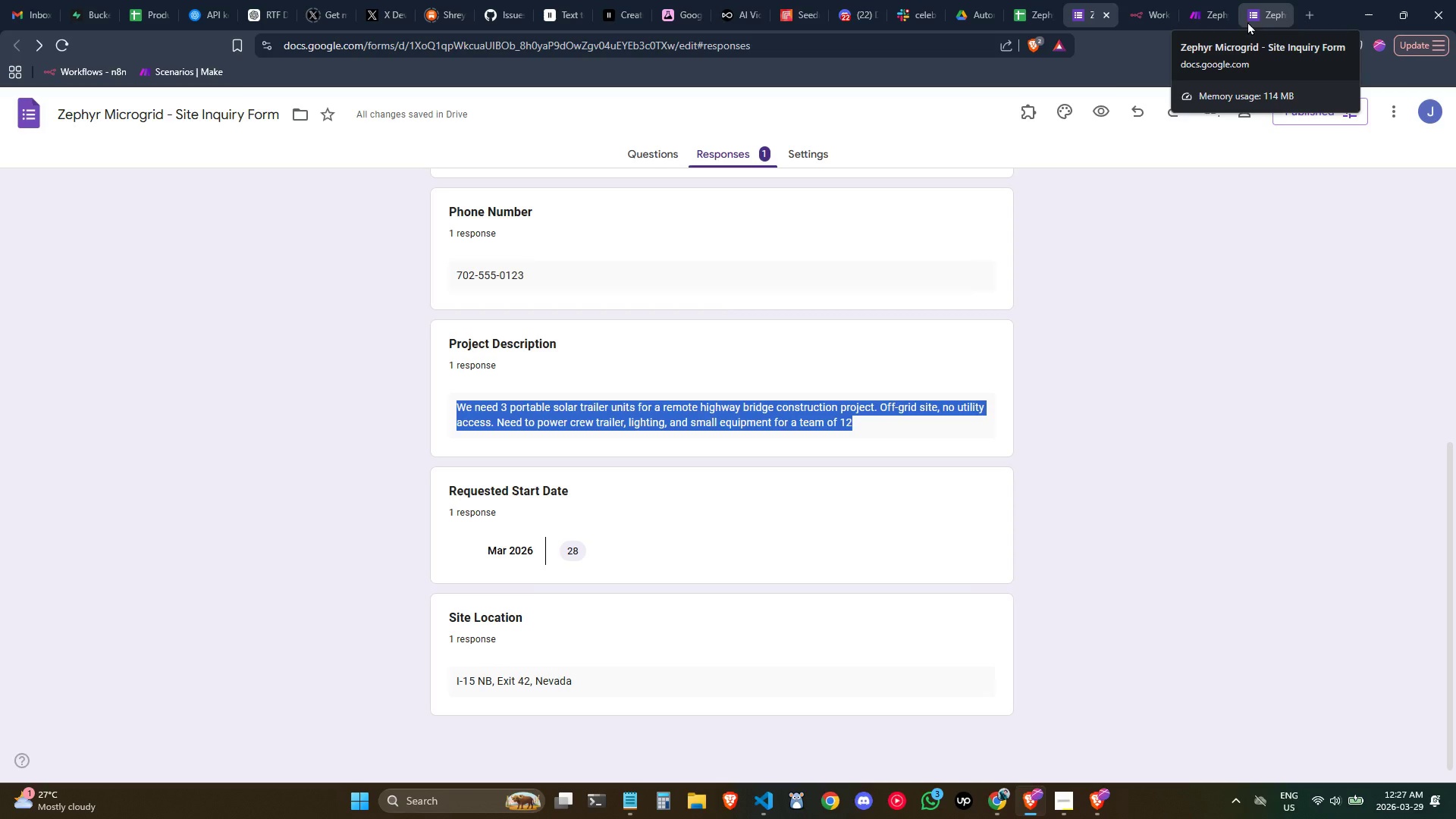 
left_click([1255, 16])
 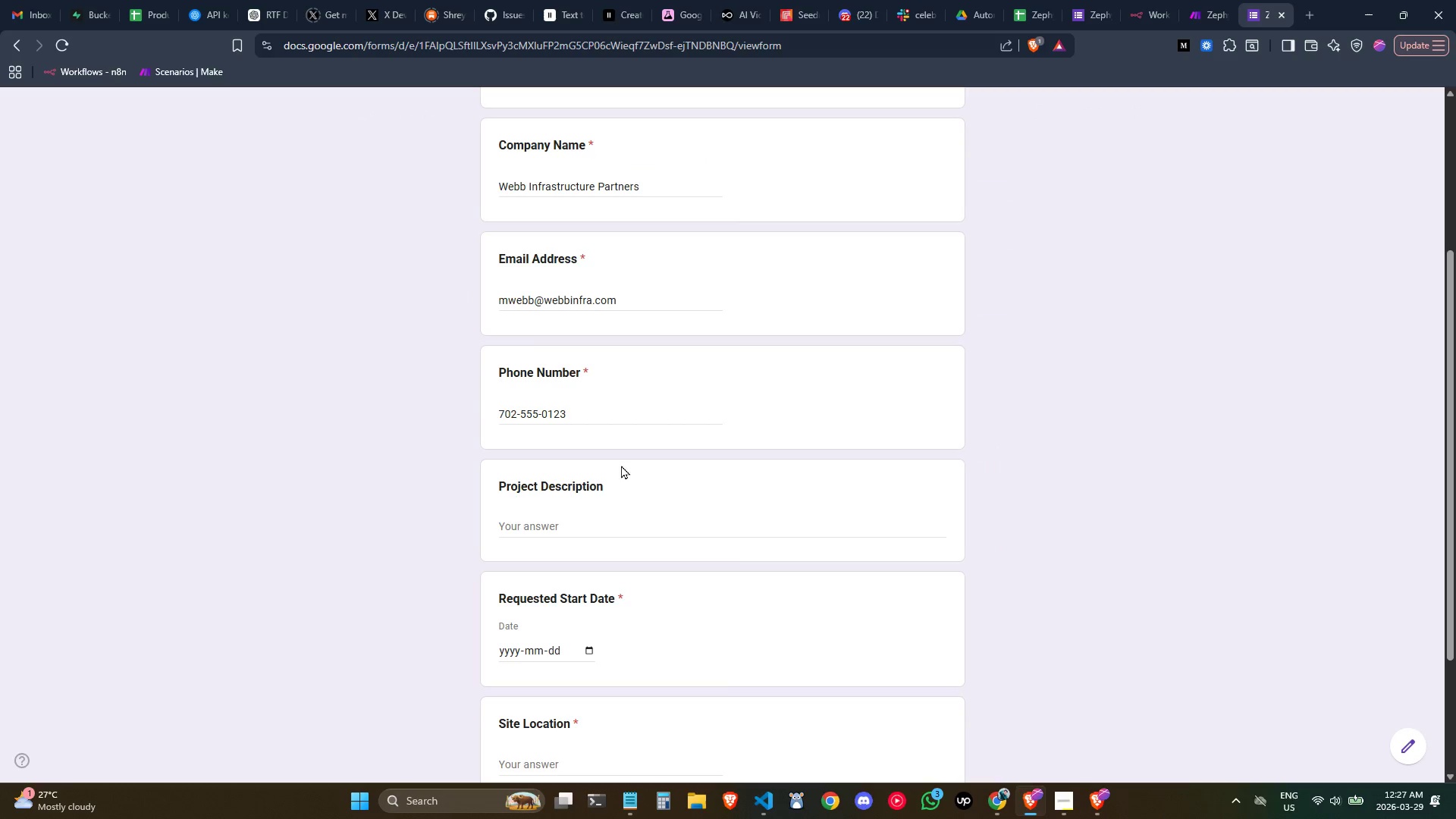 
left_click([603, 533])
 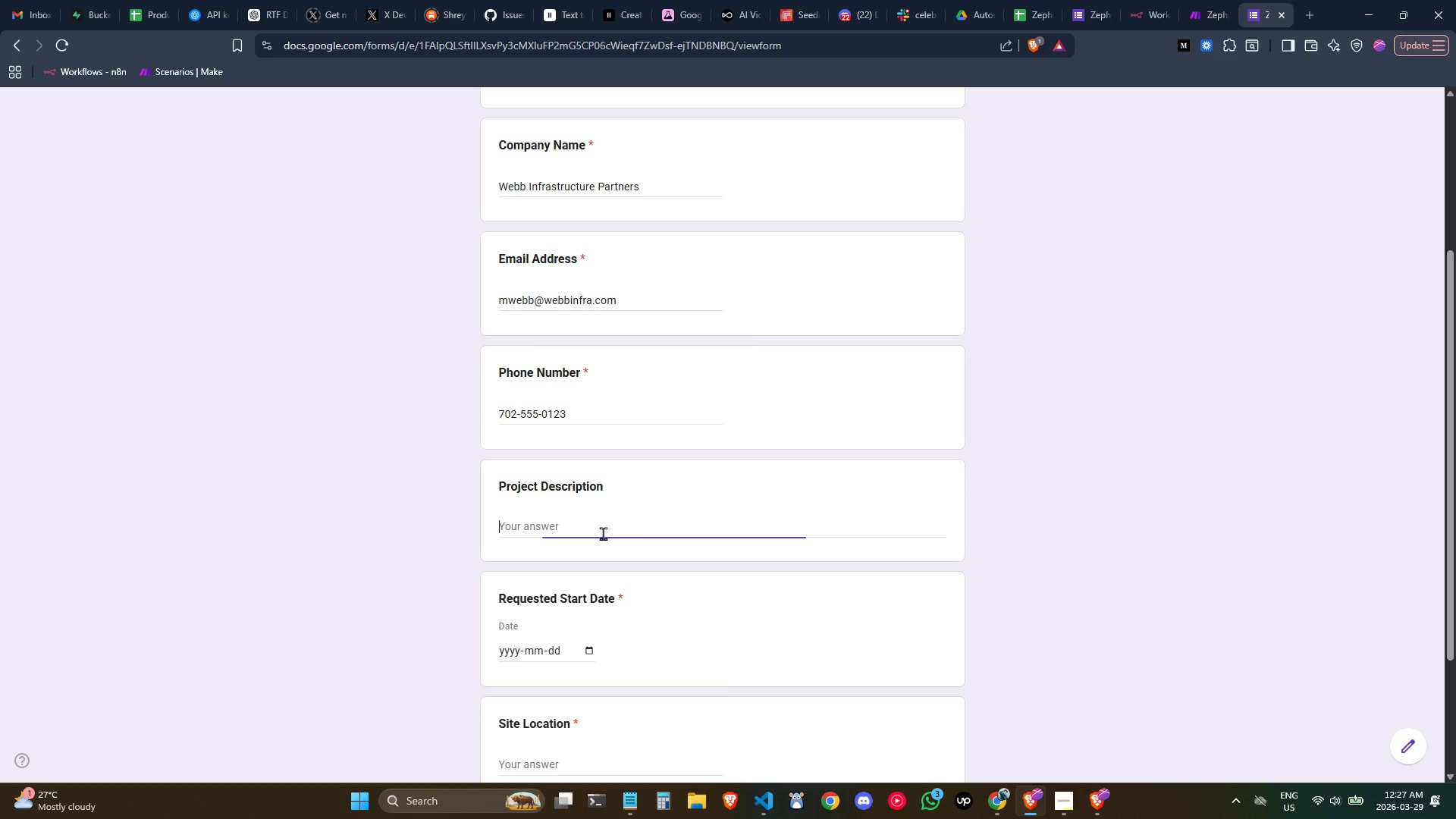 
key(Control+ControlLeft)
 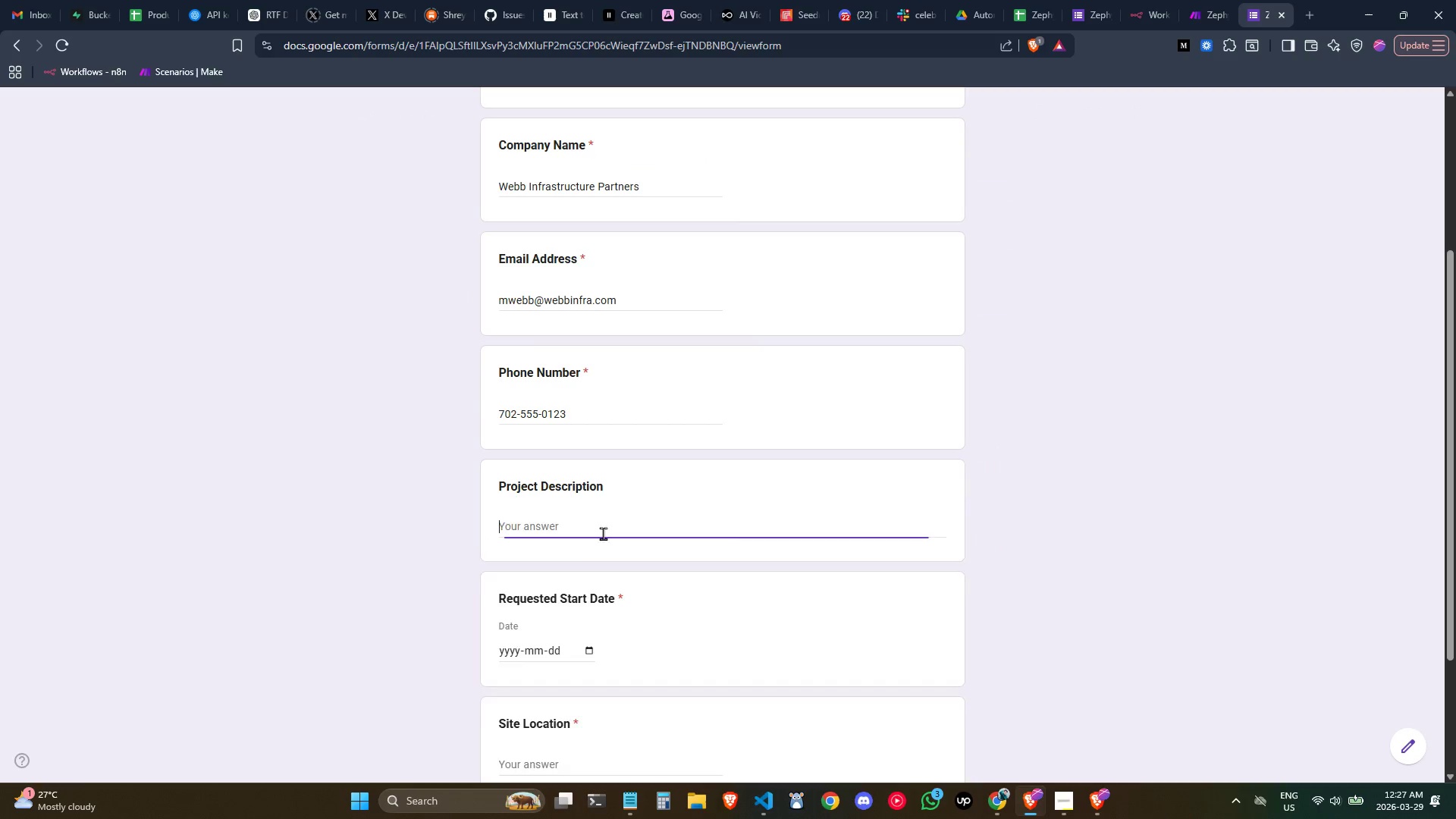 
key(Control+V)
 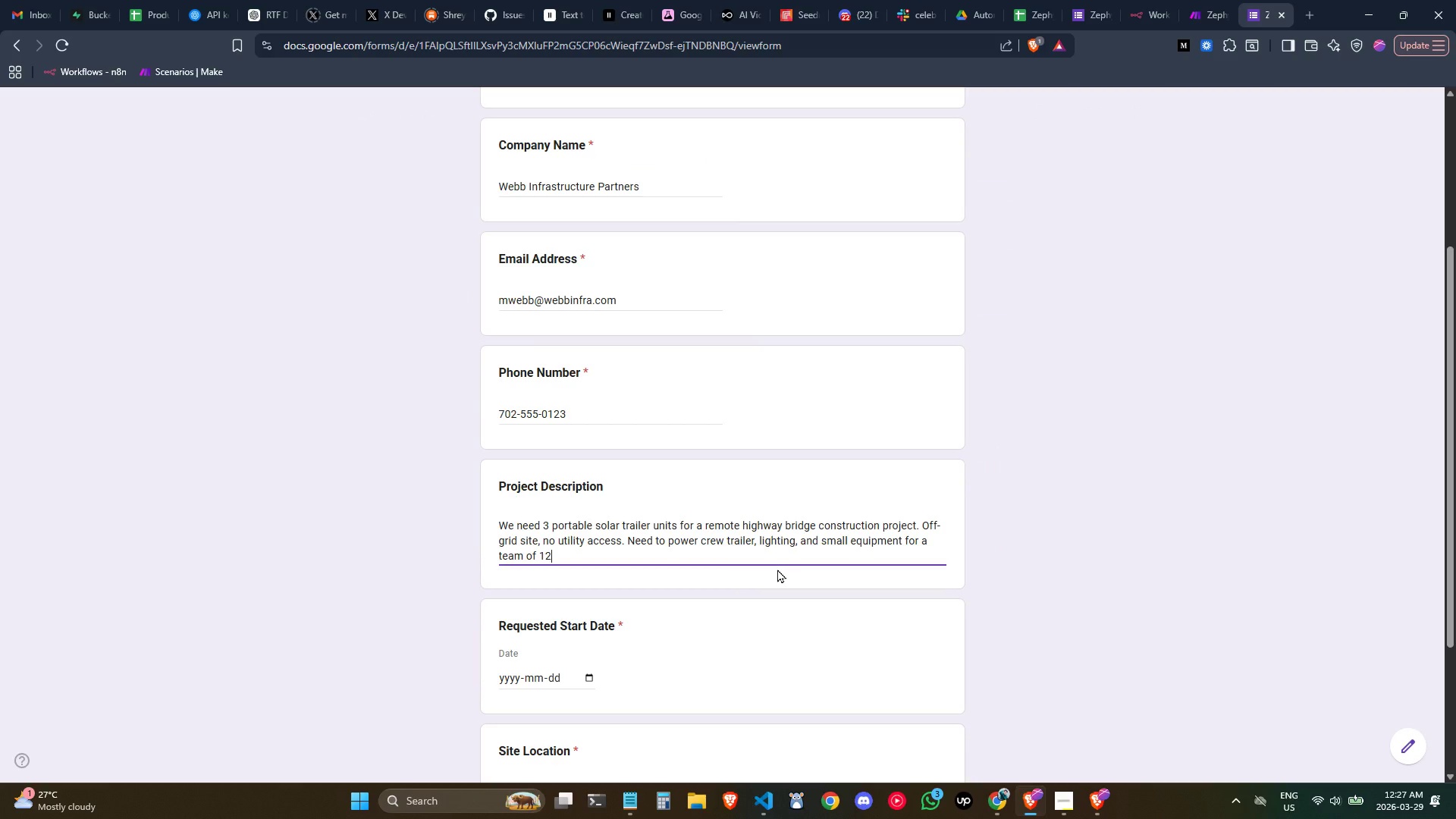 
key(Period)
 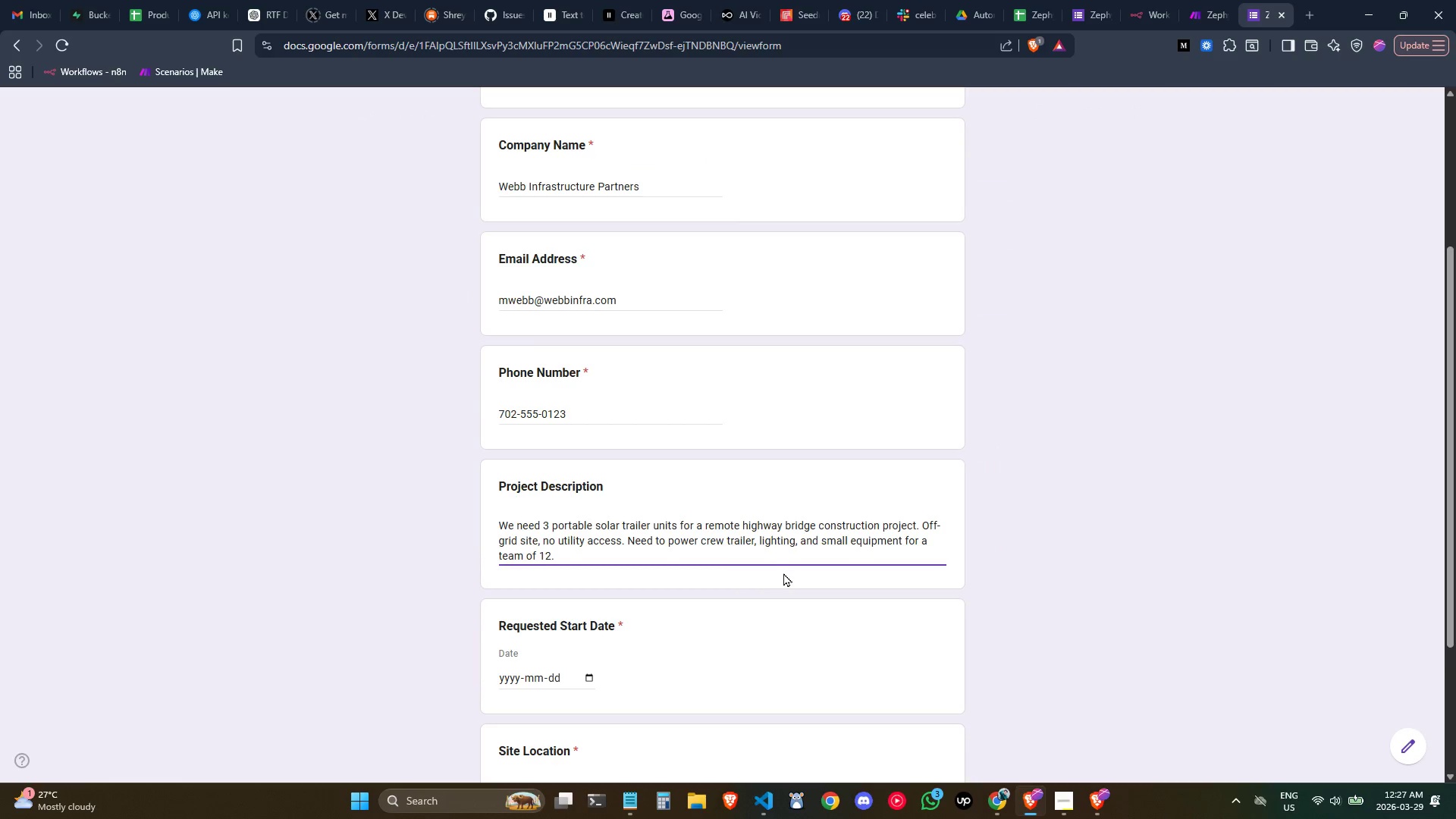 
scroll: coordinate [783, 573], scroll_direction: down, amount: 1.0
 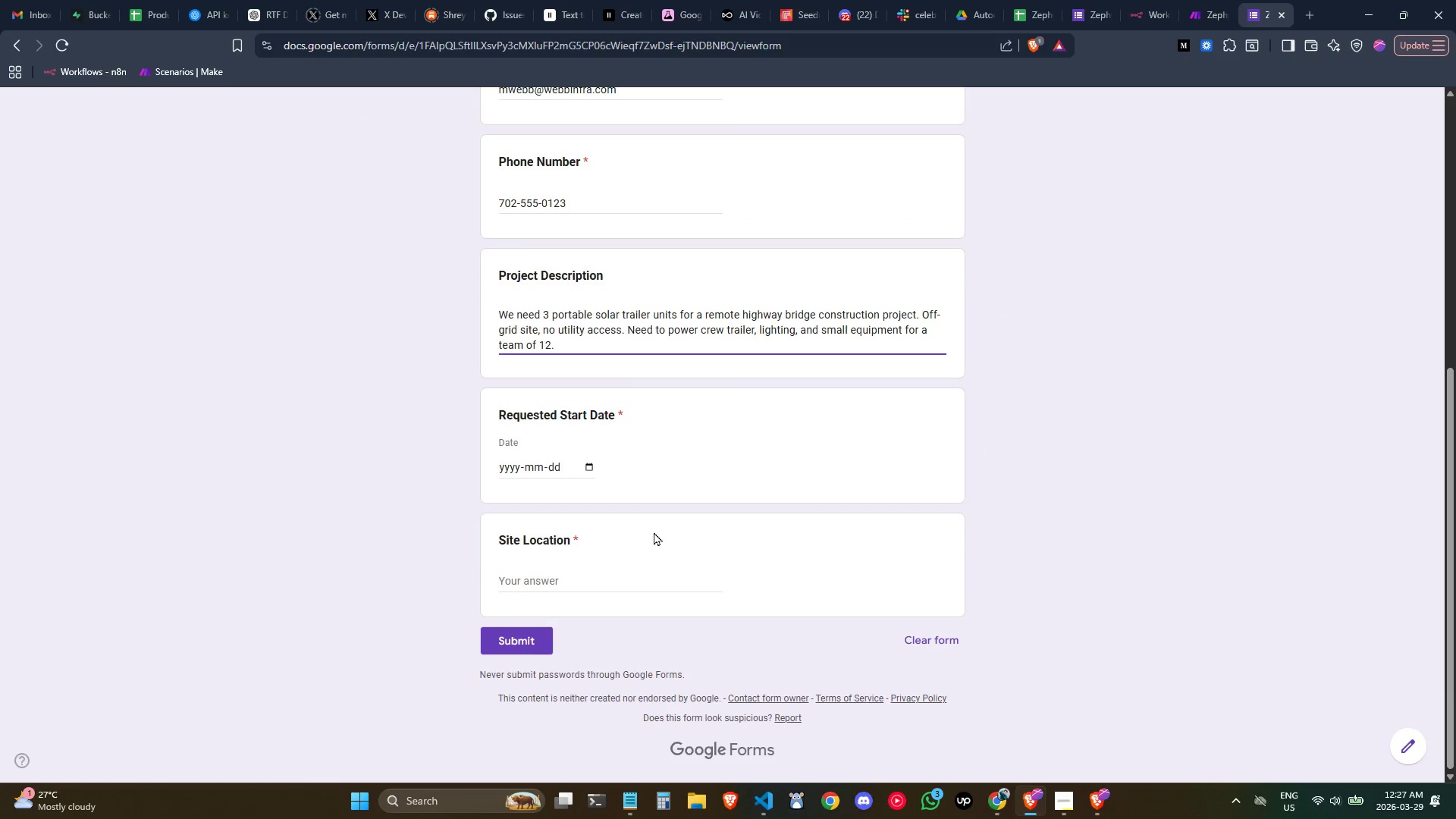 
left_click([584, 468])
 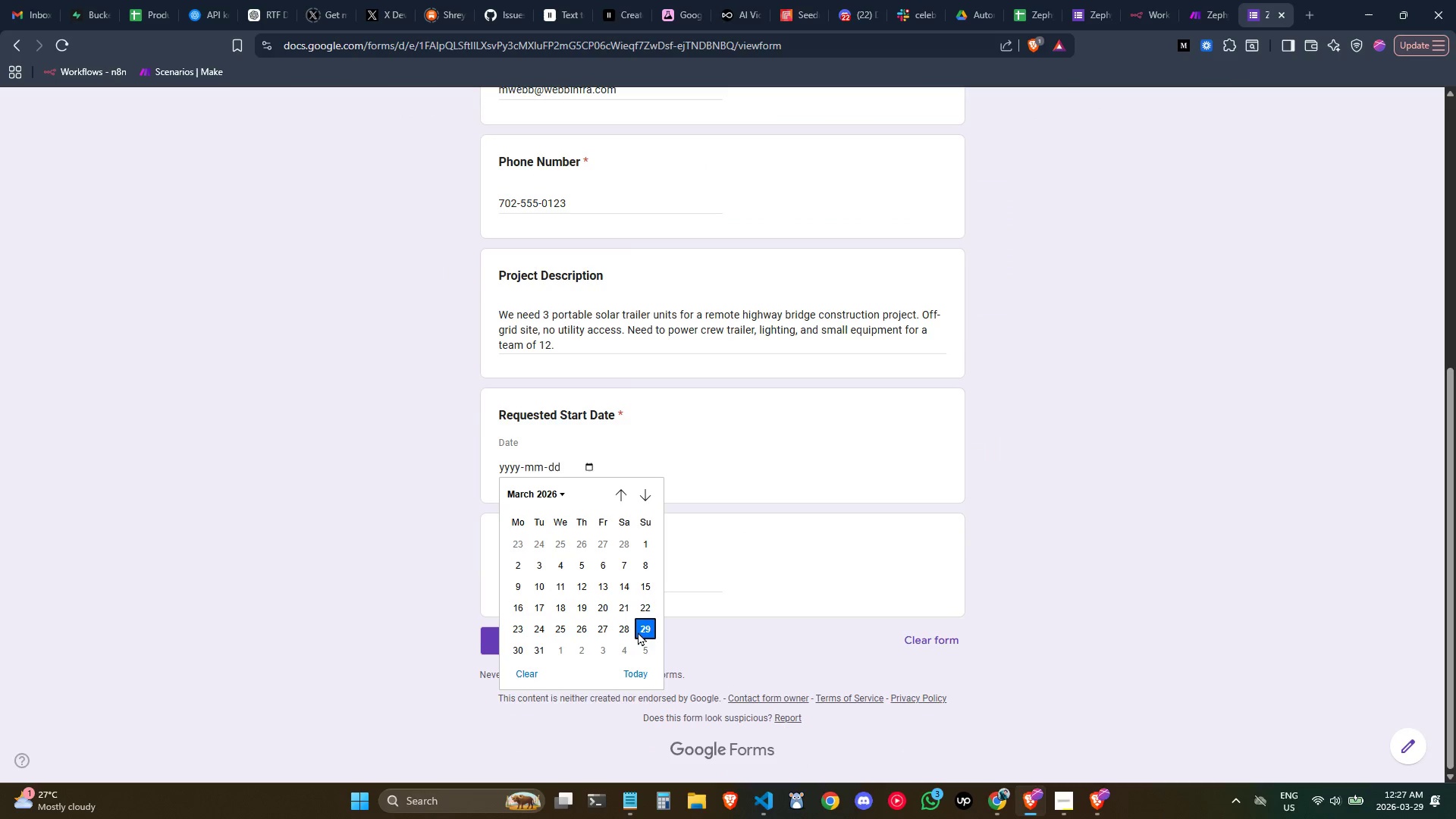 
wait(12.11)
 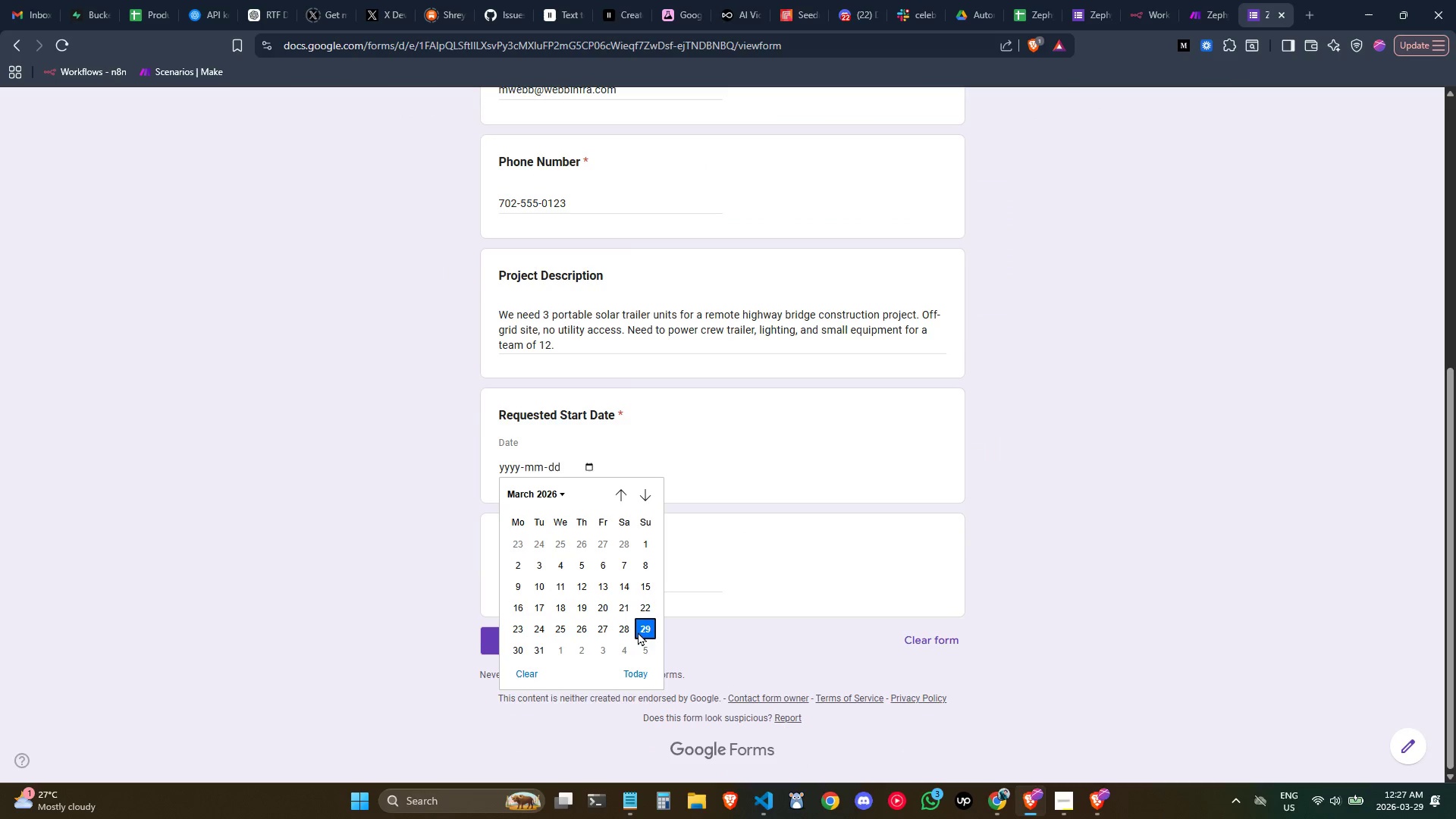 
left_click([617, 651])
 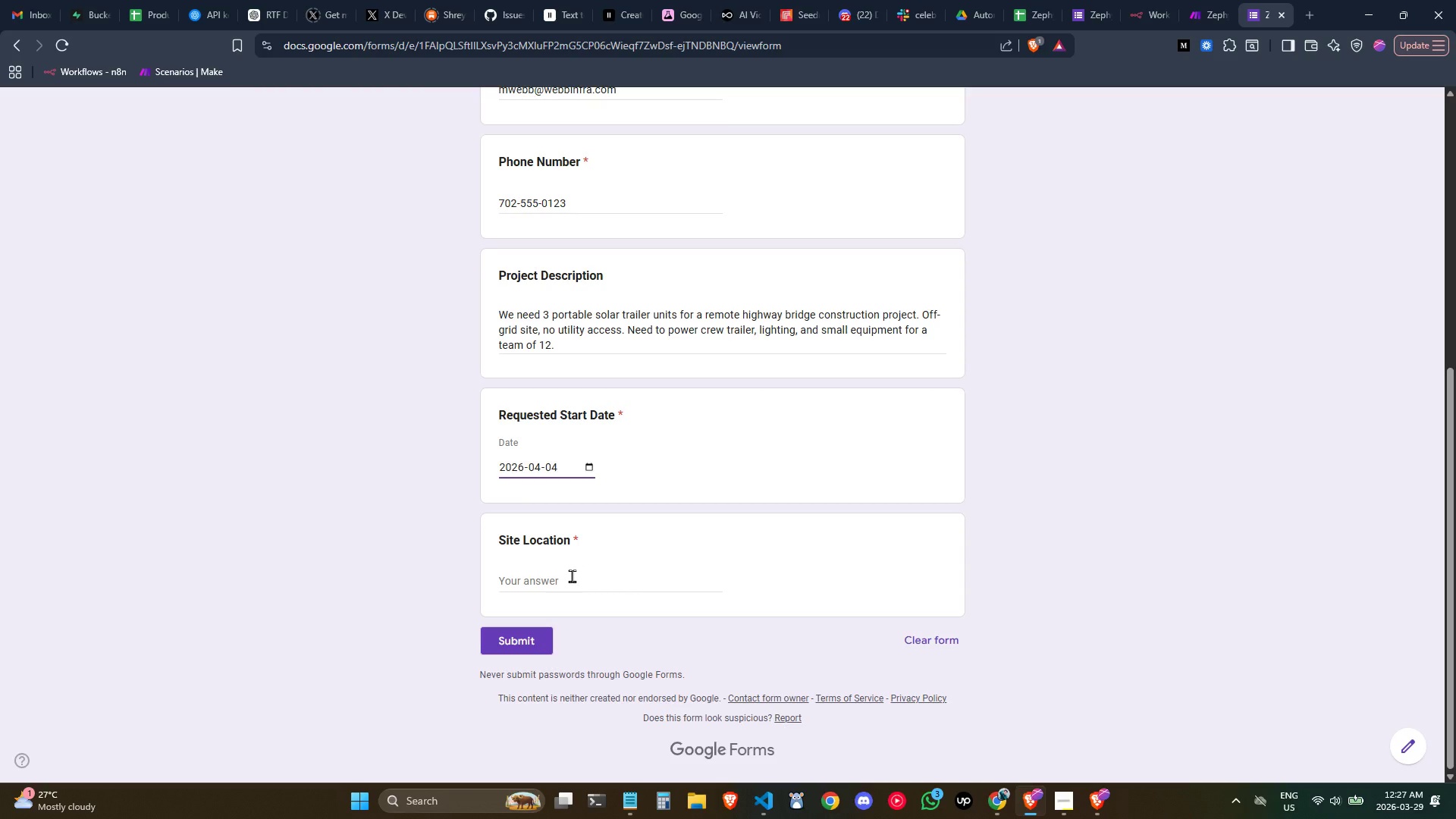 
left_click([553, 586])
 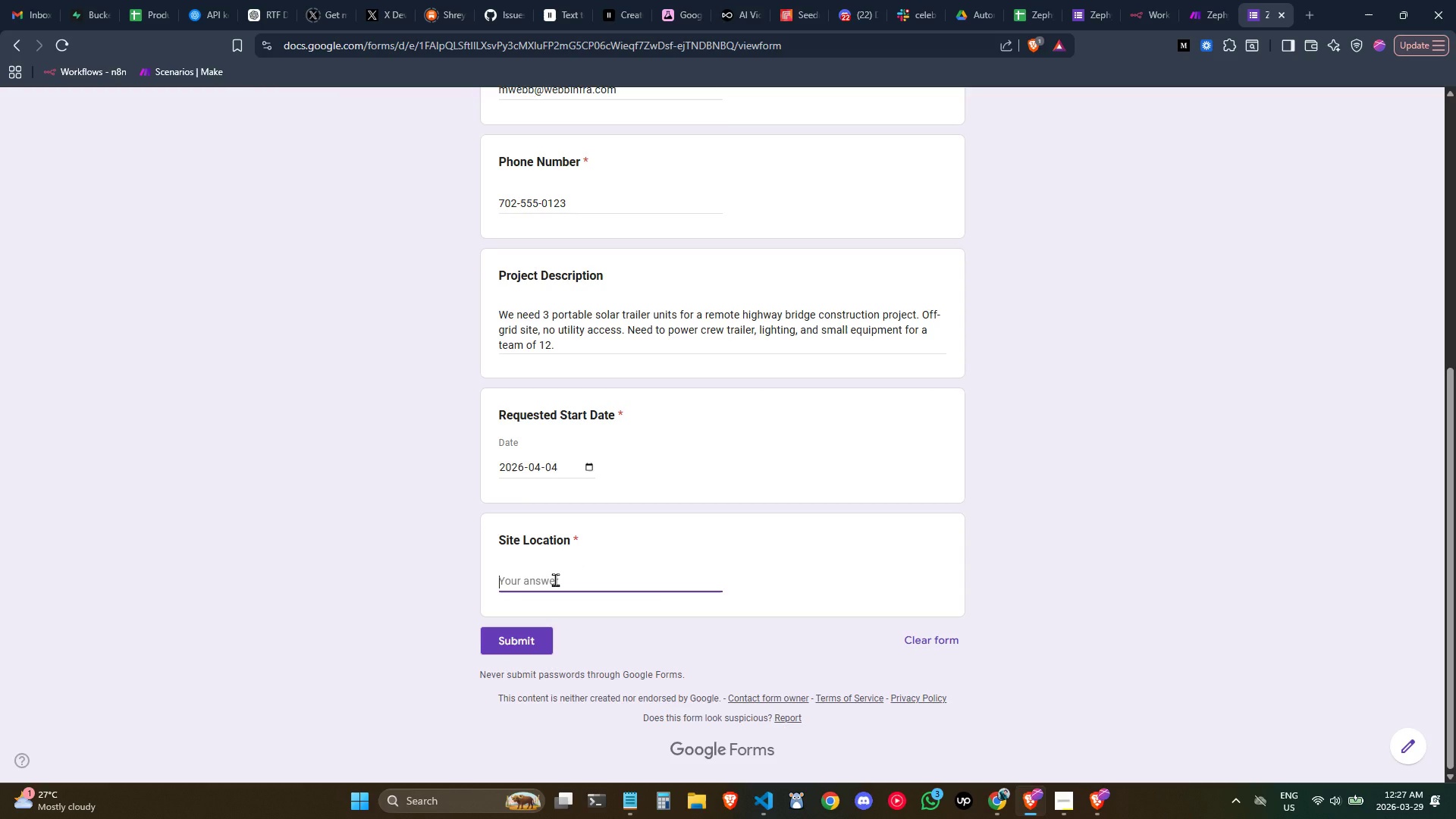 
wait(7.2)
 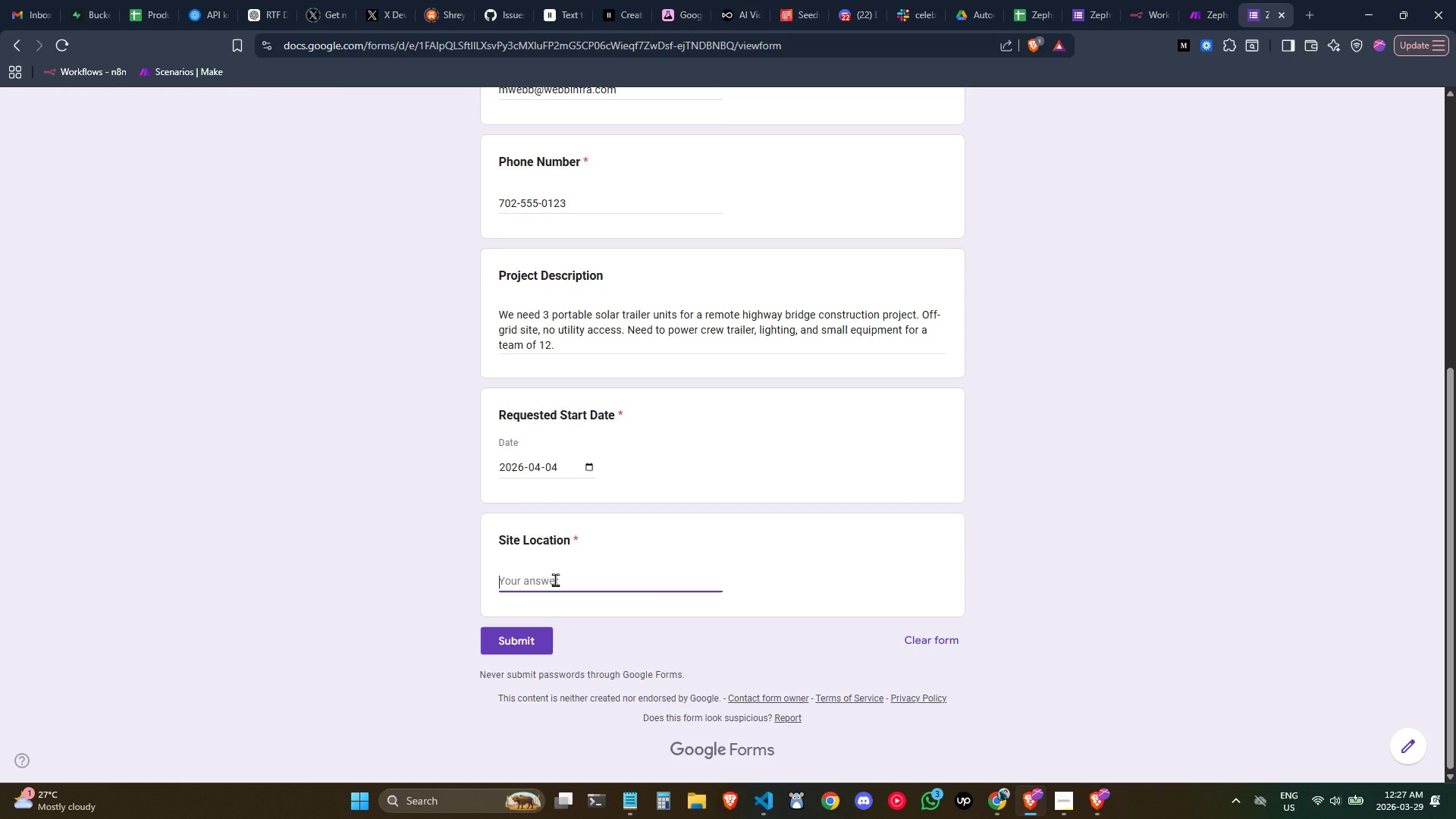 
left_click([1107, 0])
 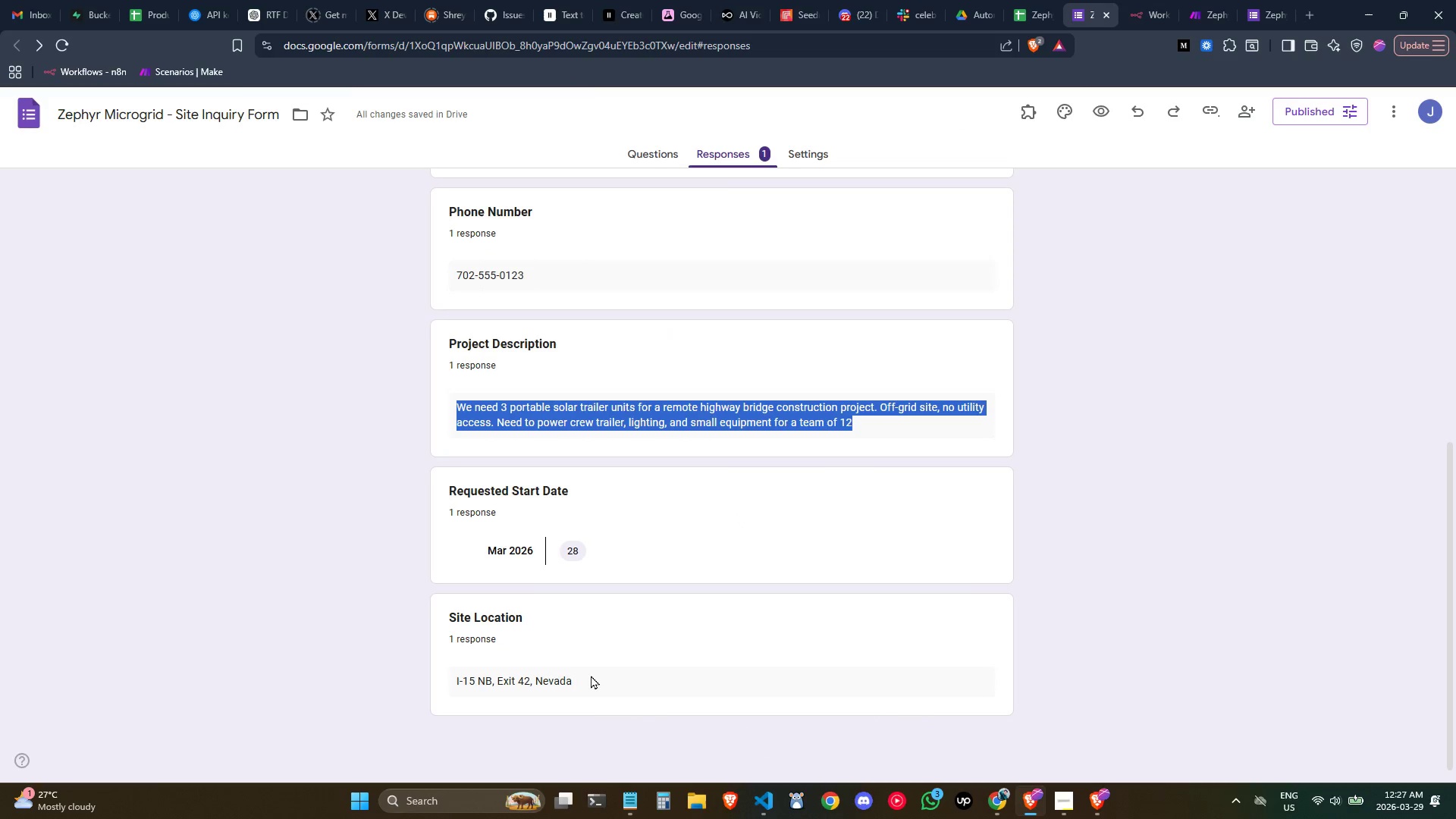 
left_click_drag(start_coordinate=[594, 682], to_coordinate=[380, 670])
 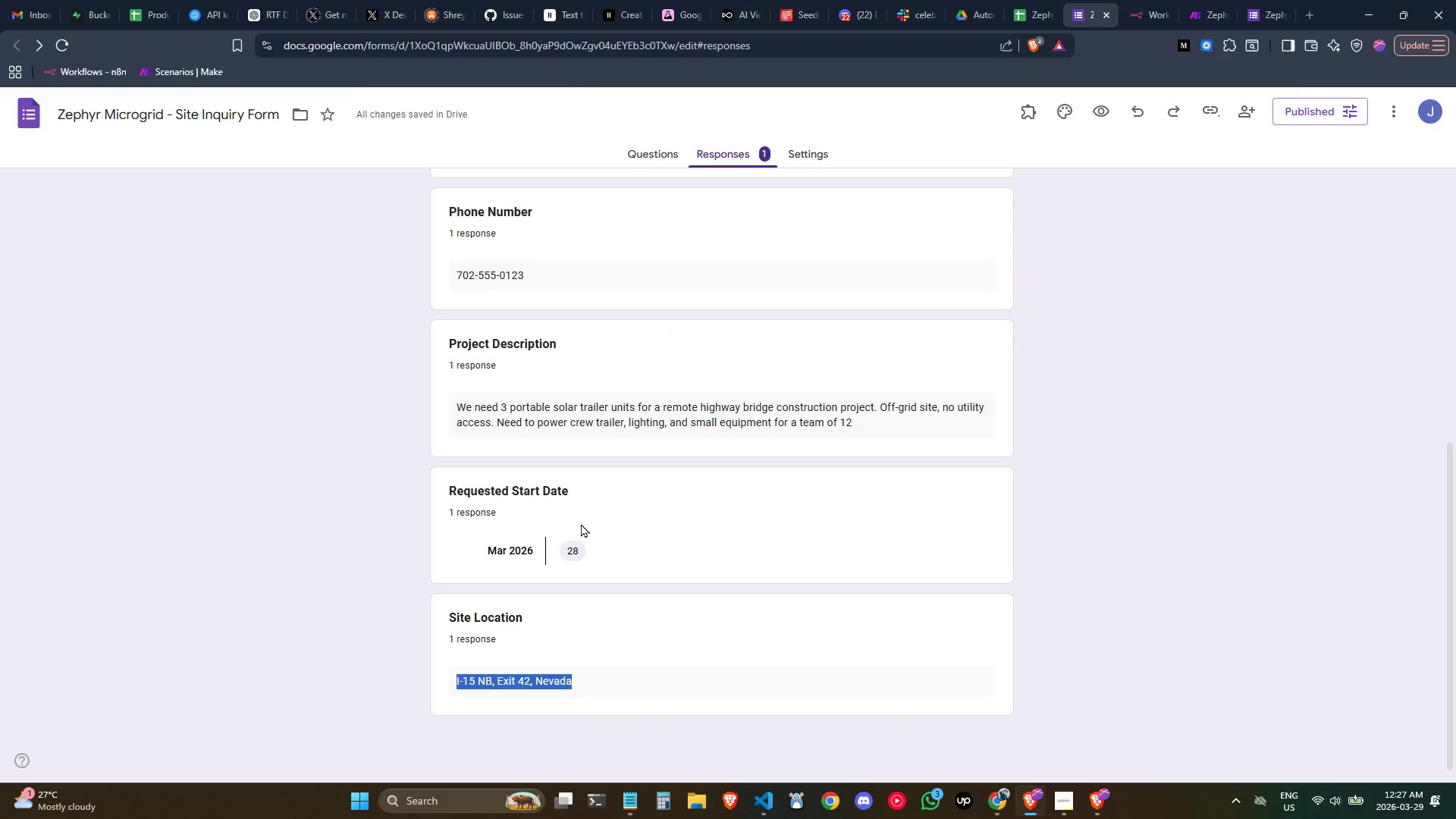 
key(Control+C)
 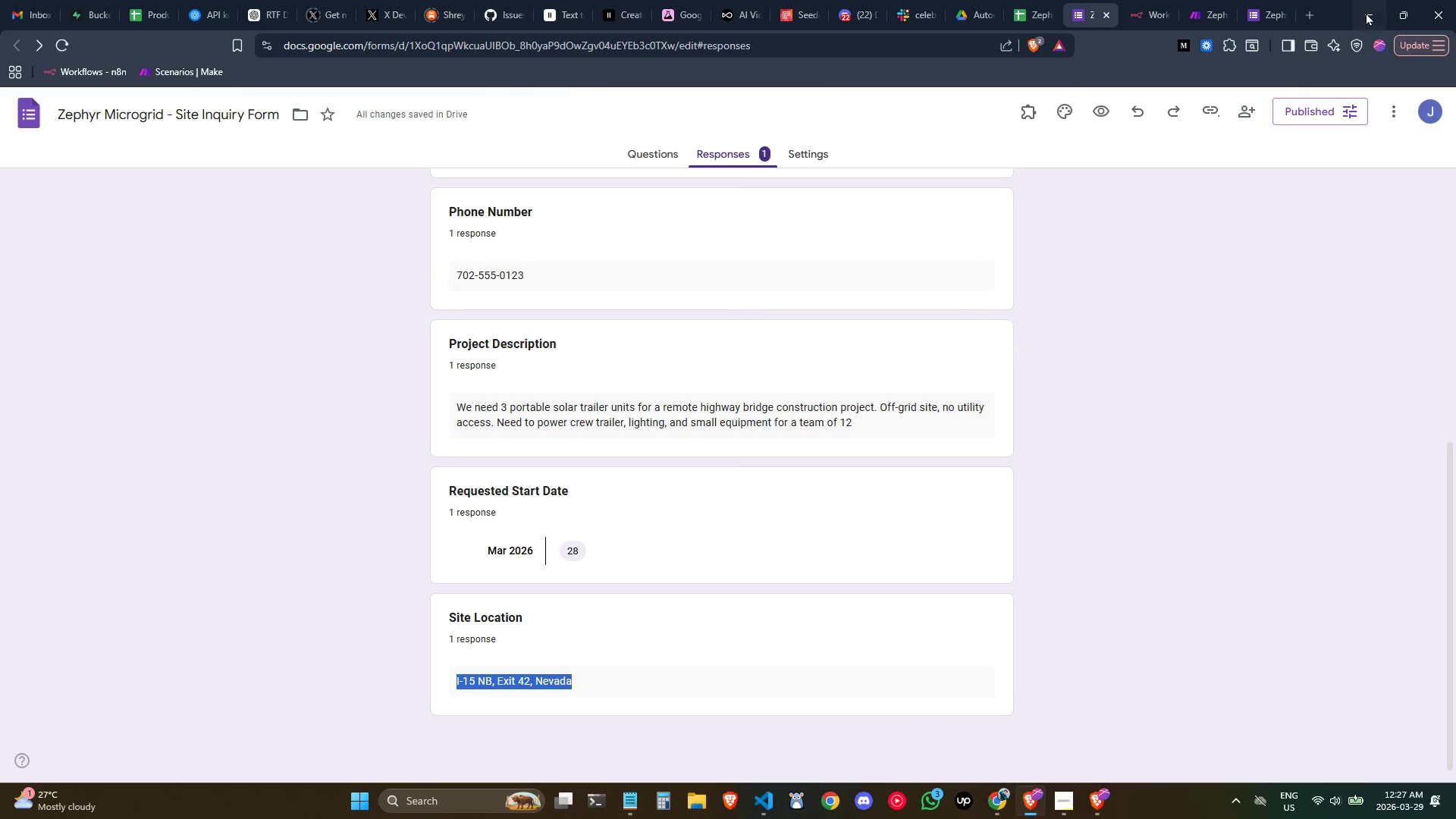 
key(Control+C)
 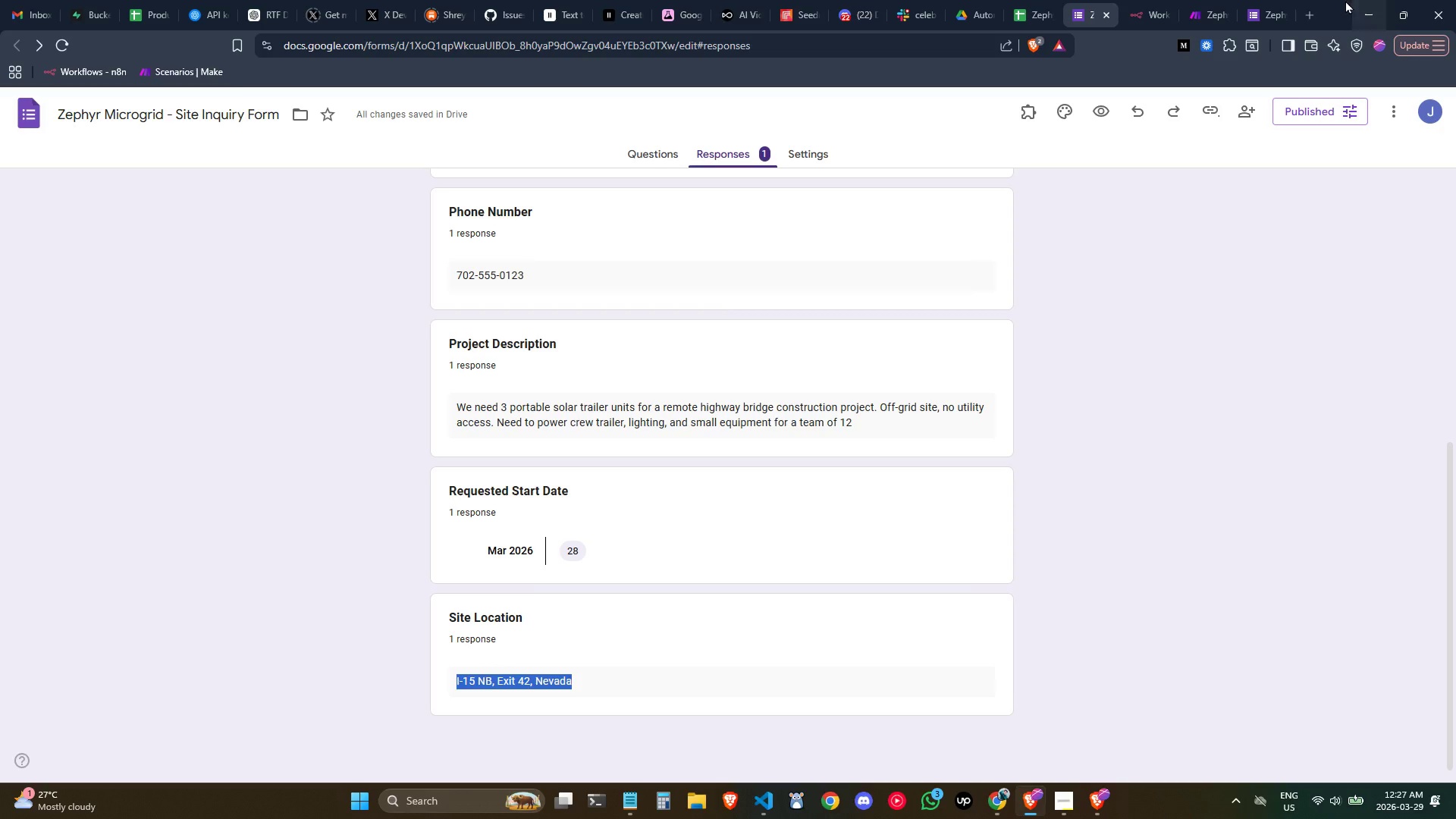 
key(Control+C)
 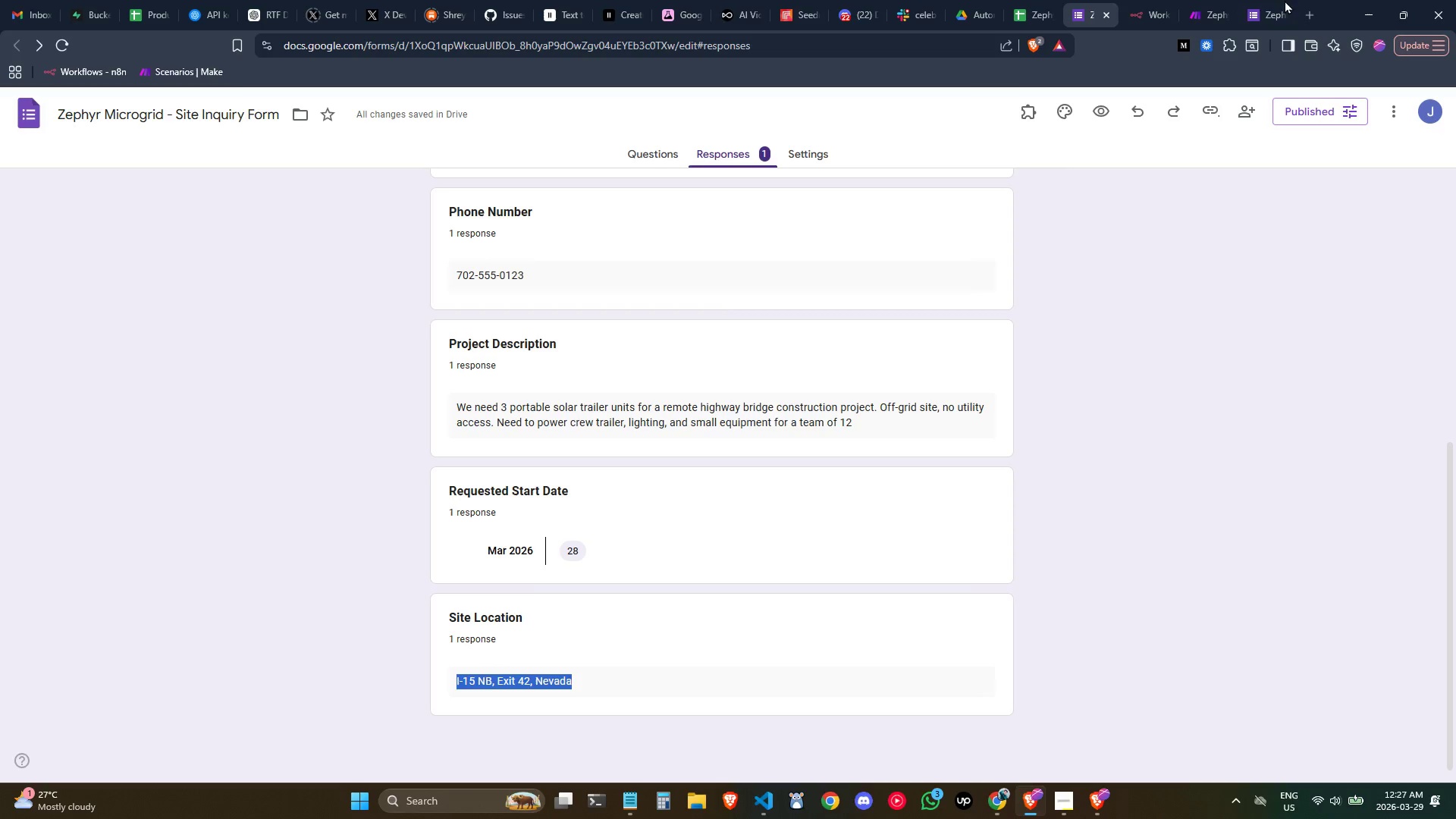 
key(Control+C)
 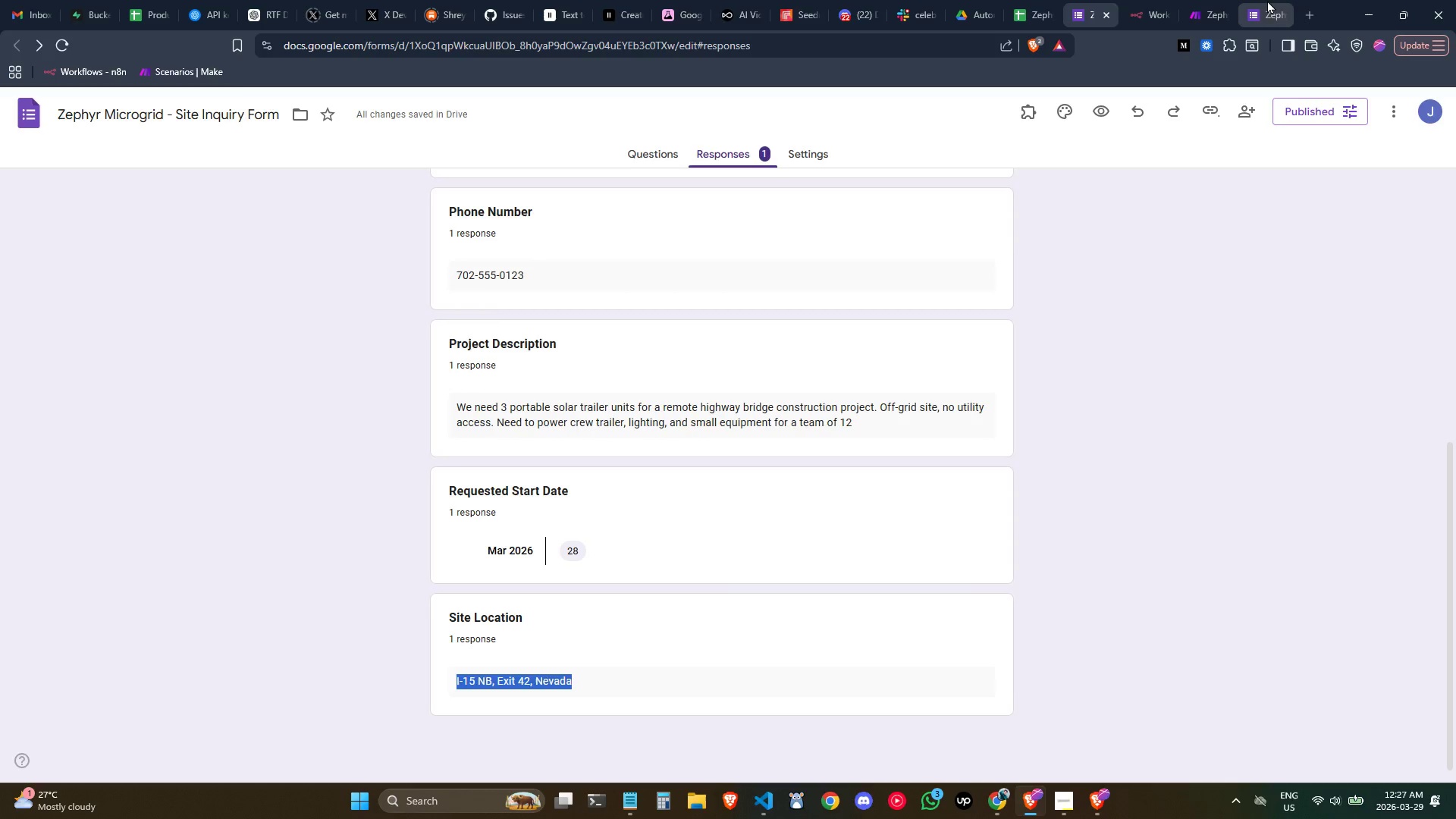 
left_click([1267, 0])
 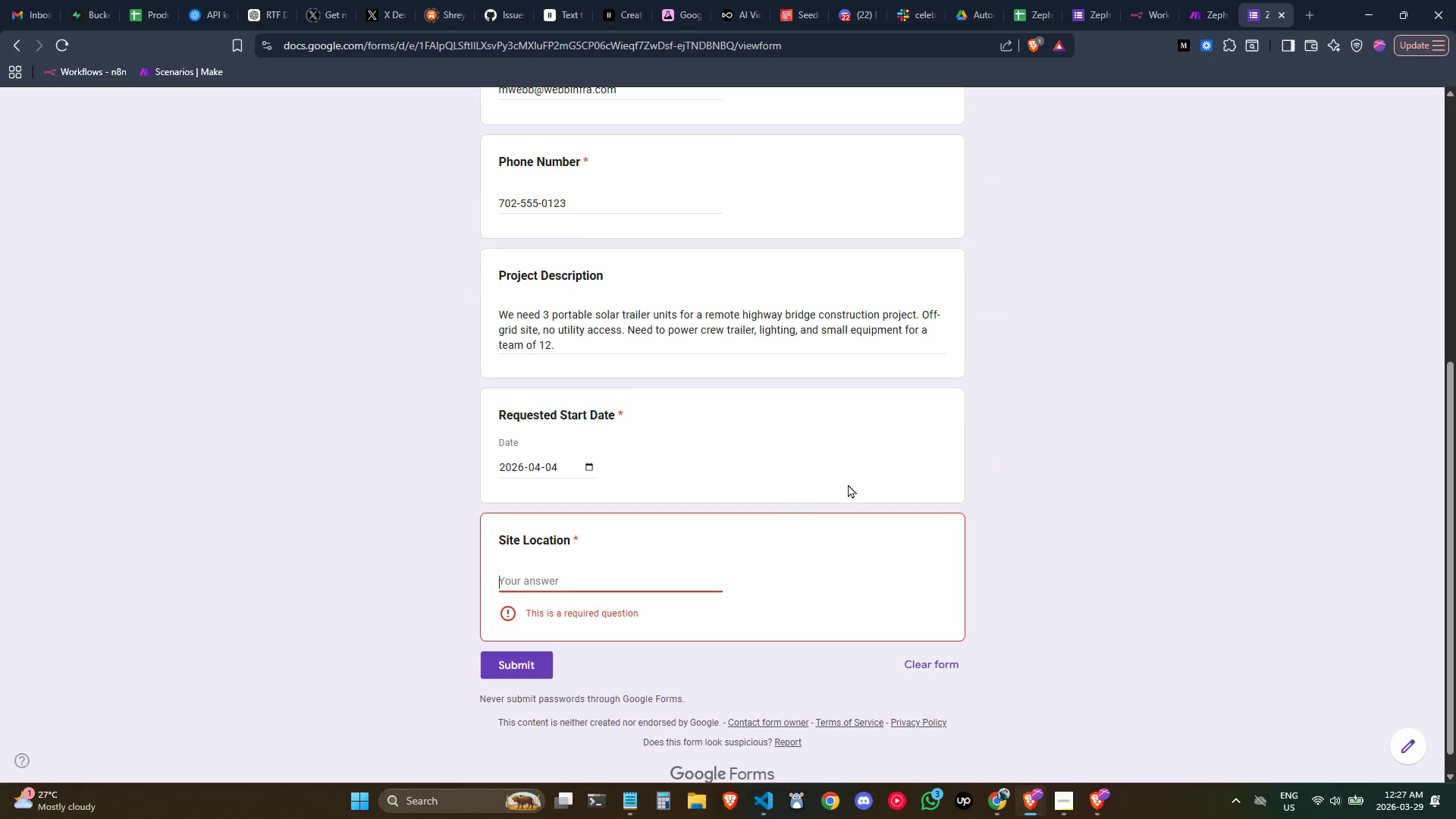 
key(Control+V)
 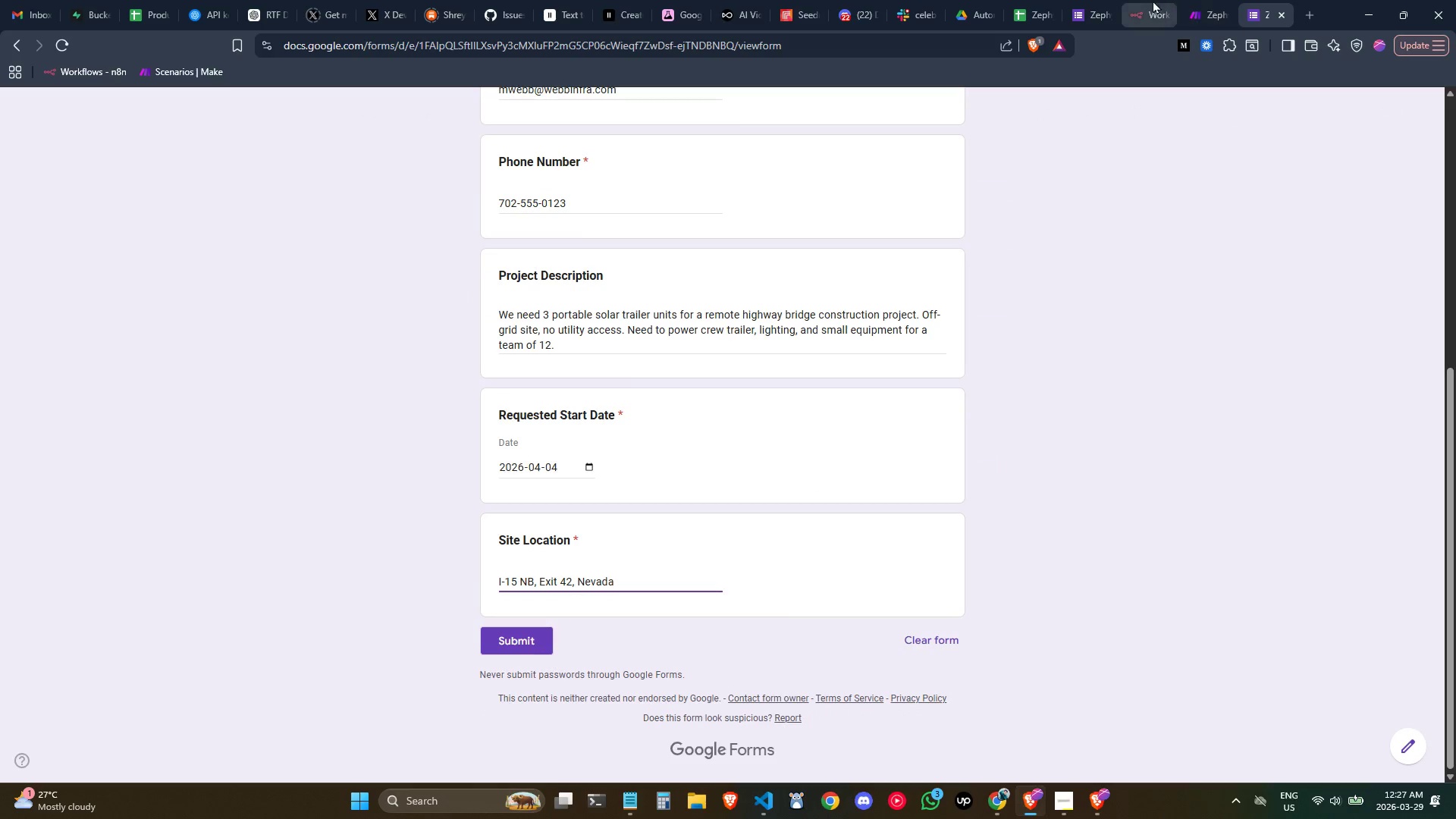 
left_click([1191, 13])
 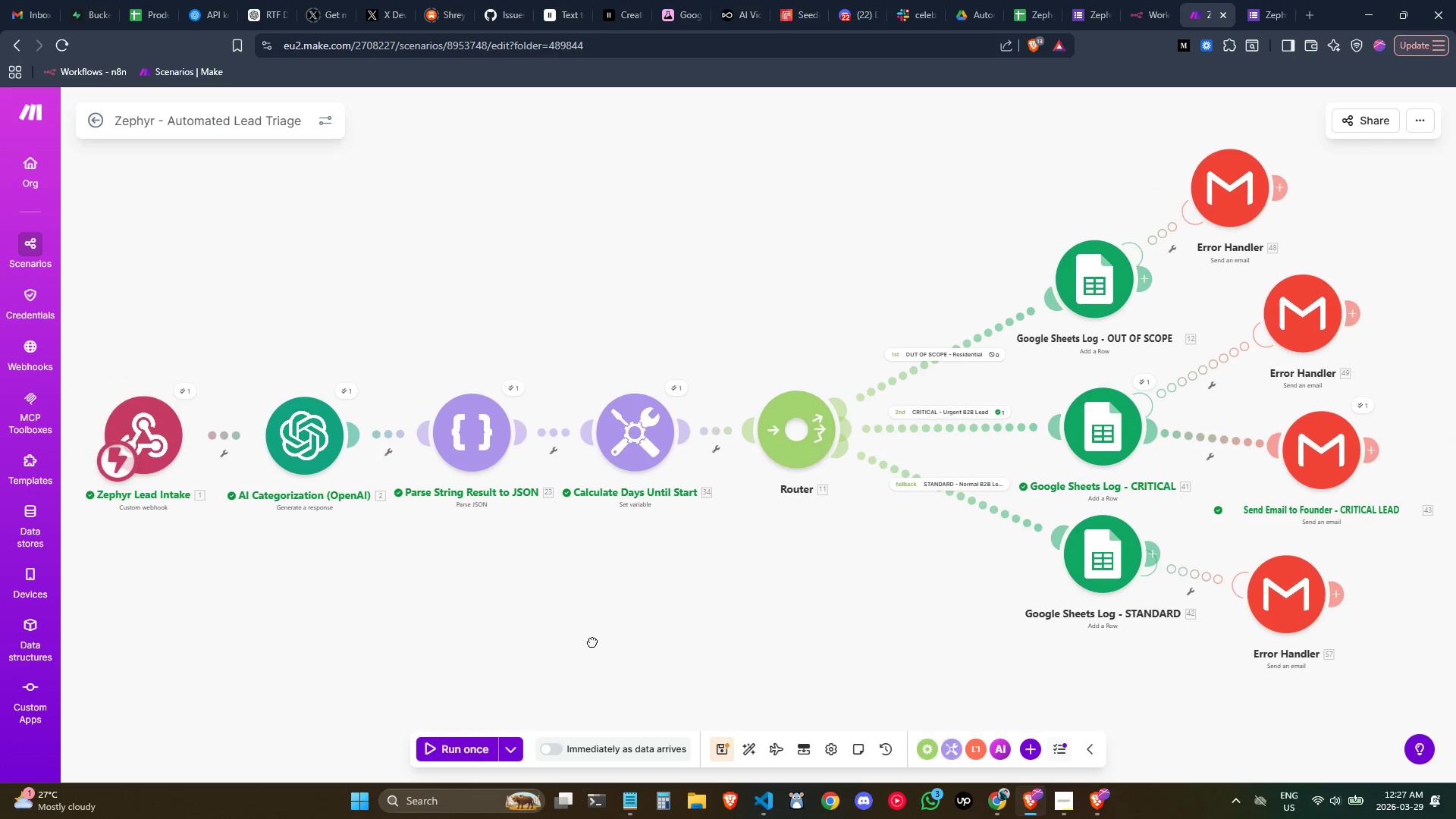 
left_click([471, 746])
 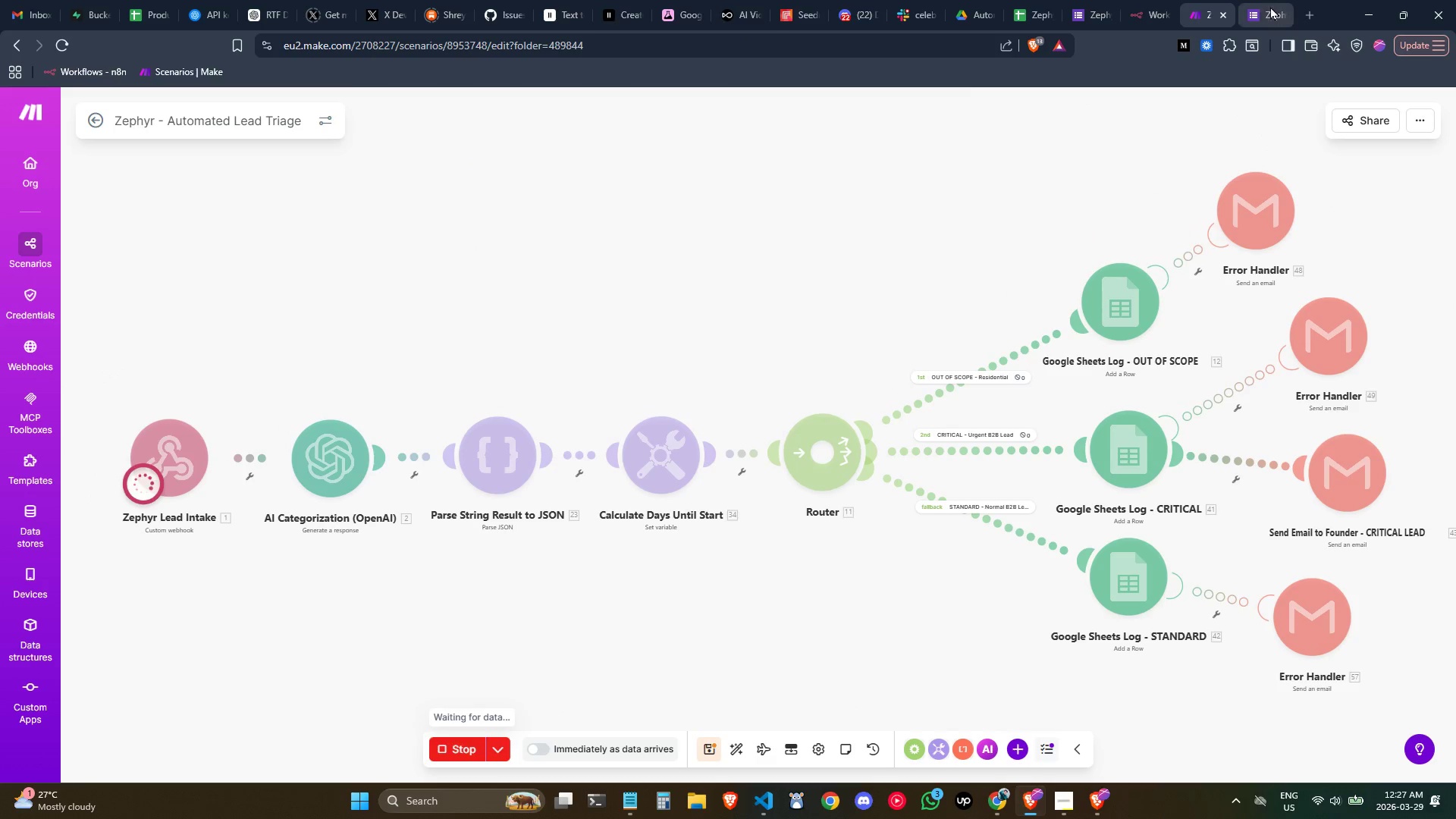 
left_click([1268, 5])
 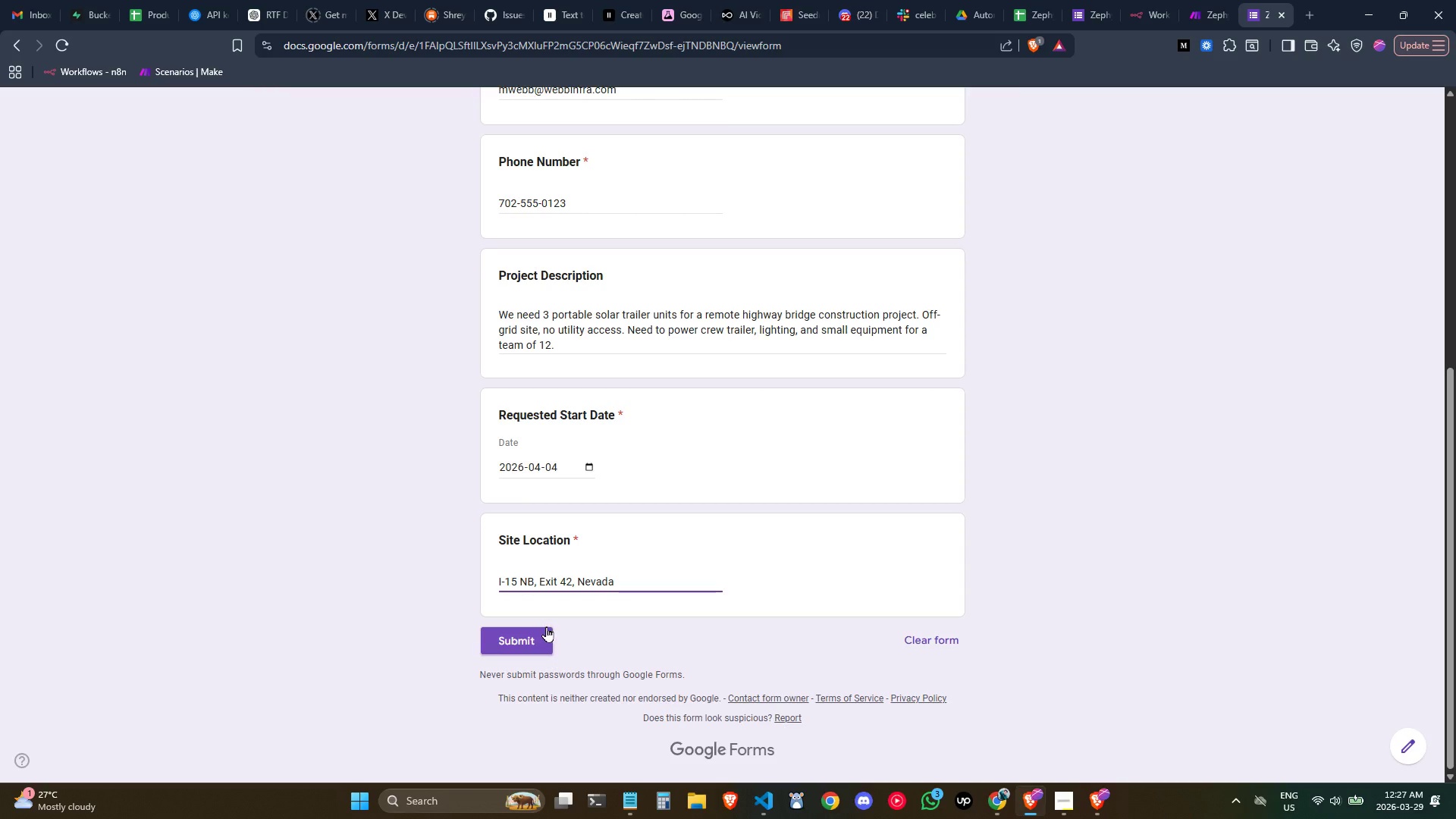 
left_click([540, 630])
 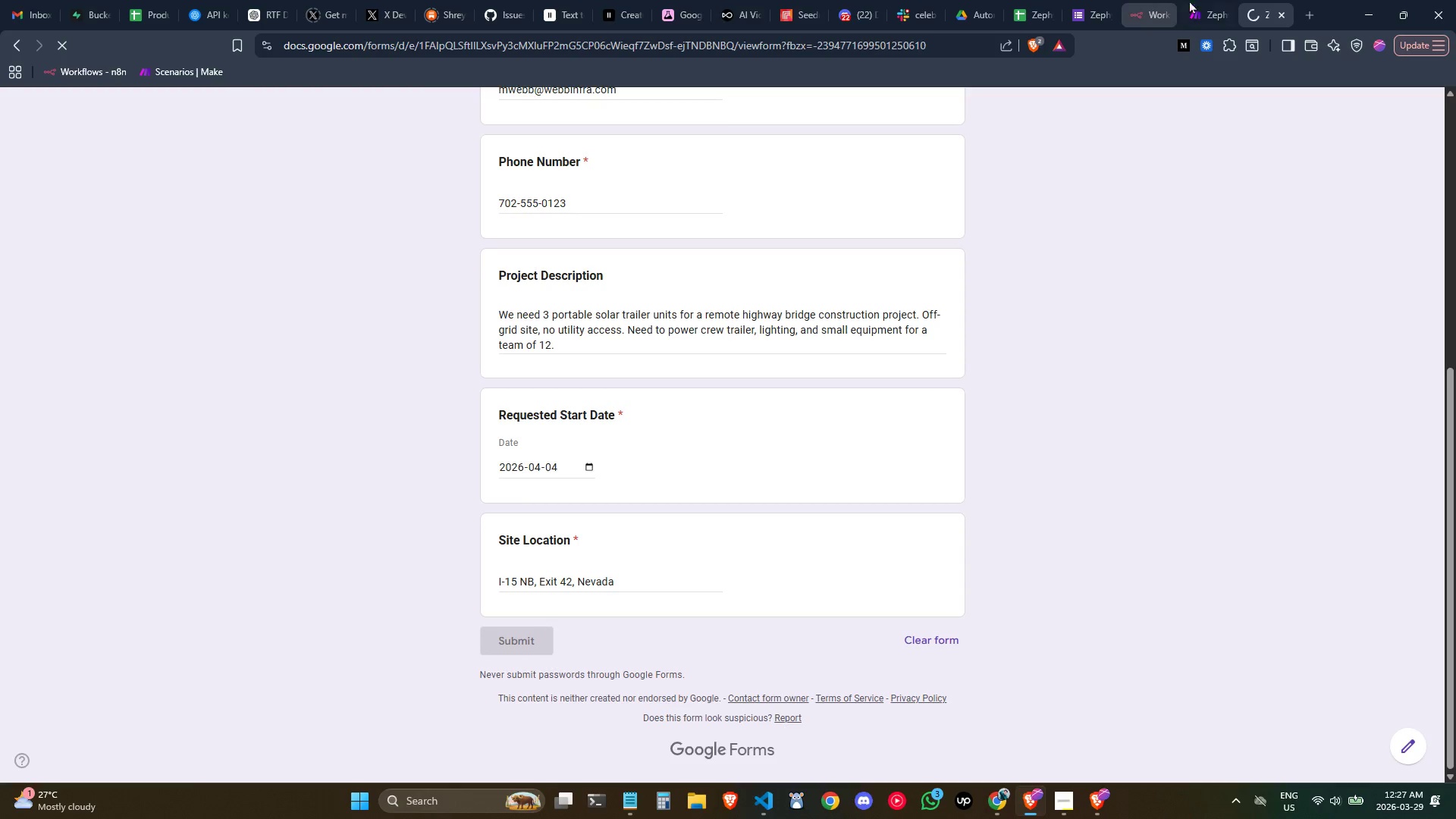 
left_click([1203, 0])
 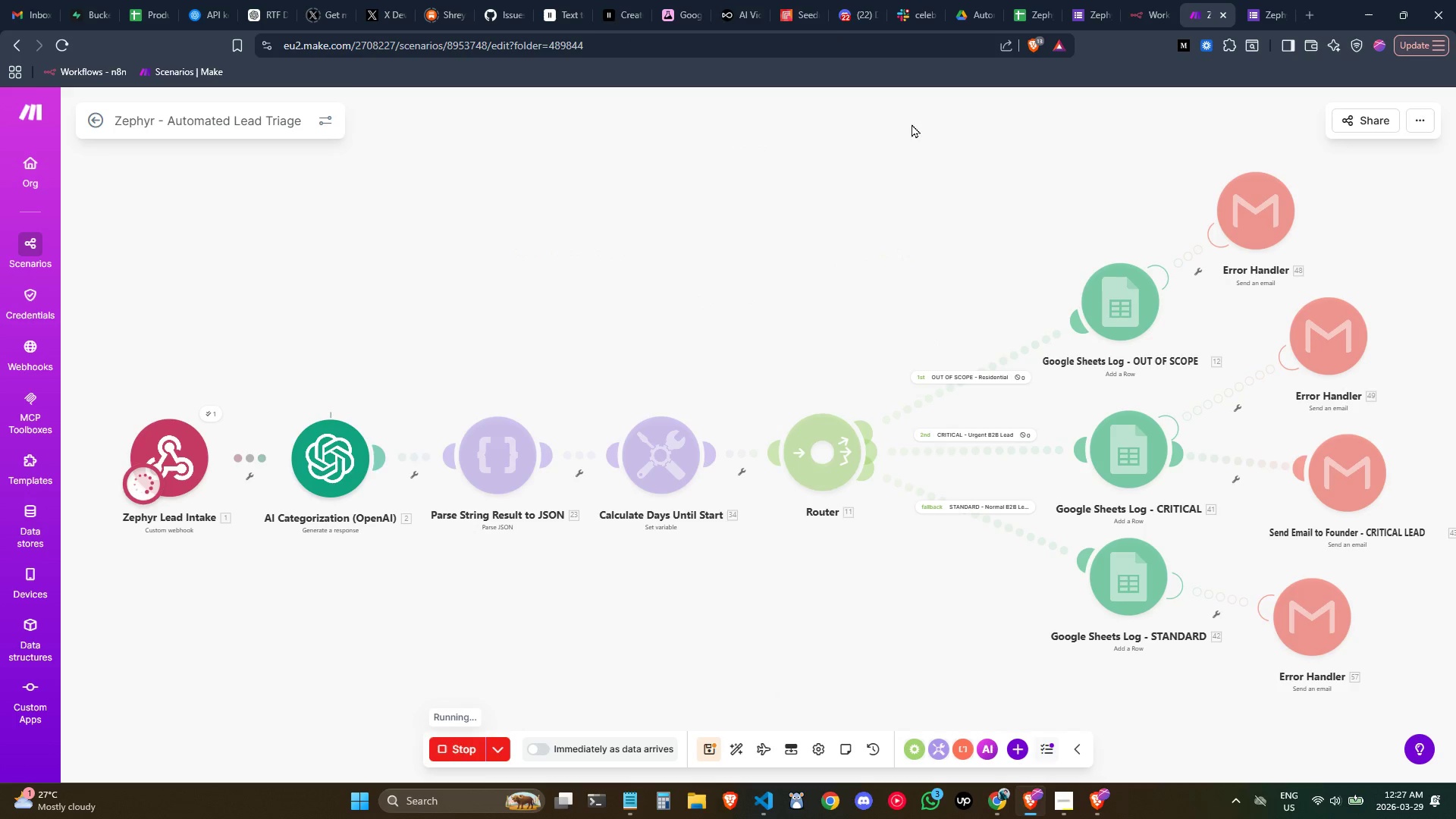 
wait(9.15)
 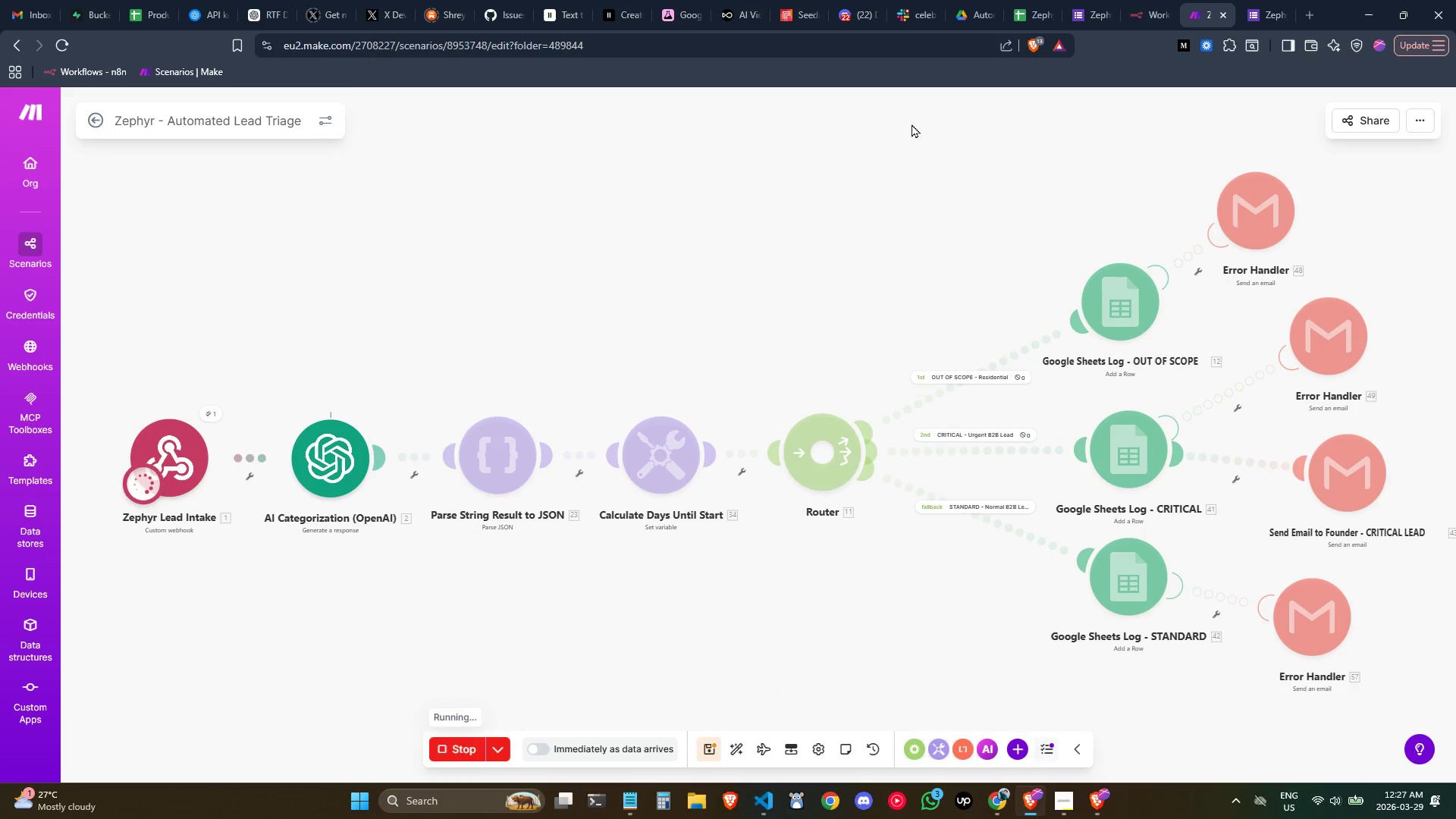 
mouse_move([373, 215])
 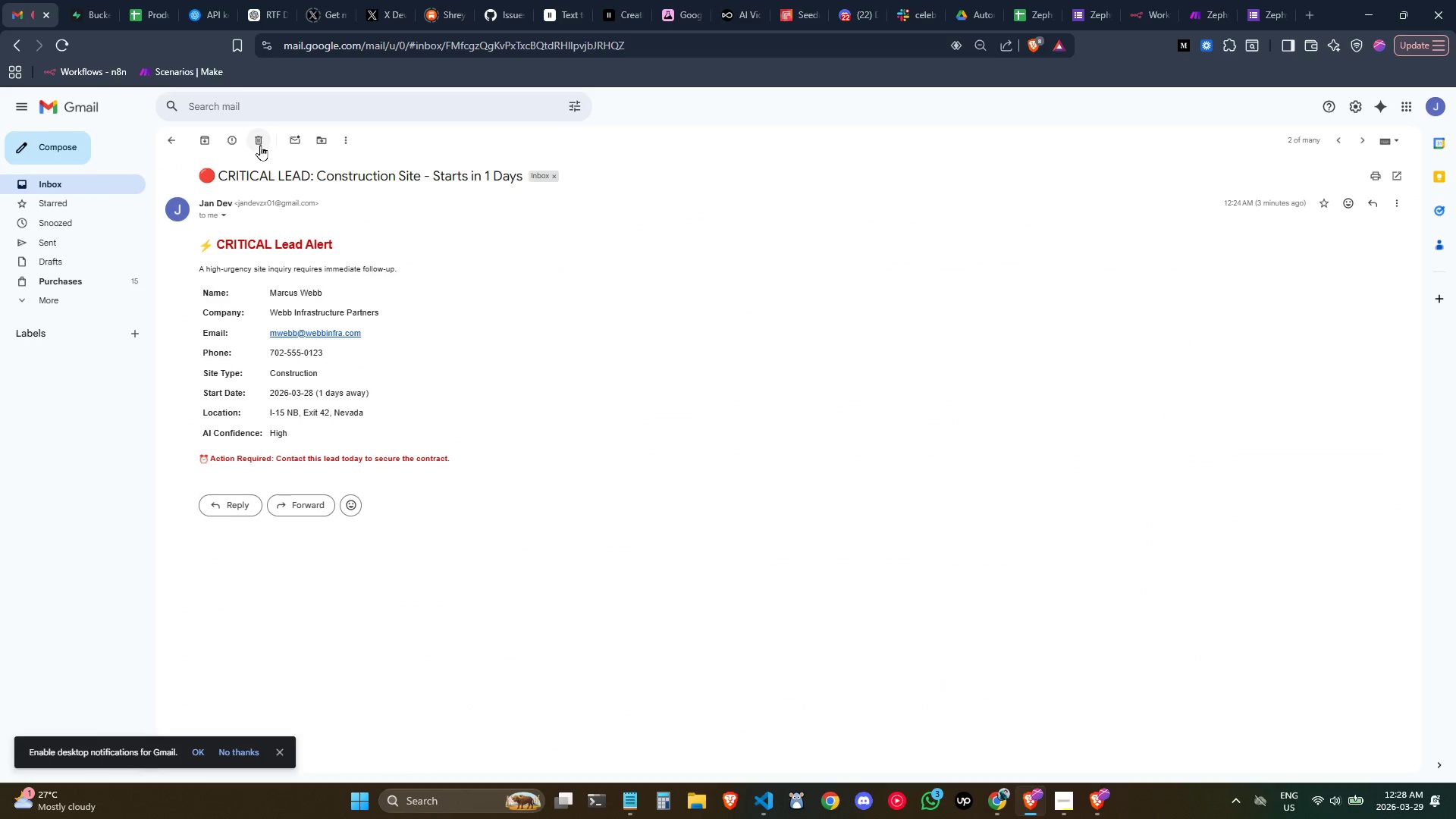 
left_click([259, 145])
 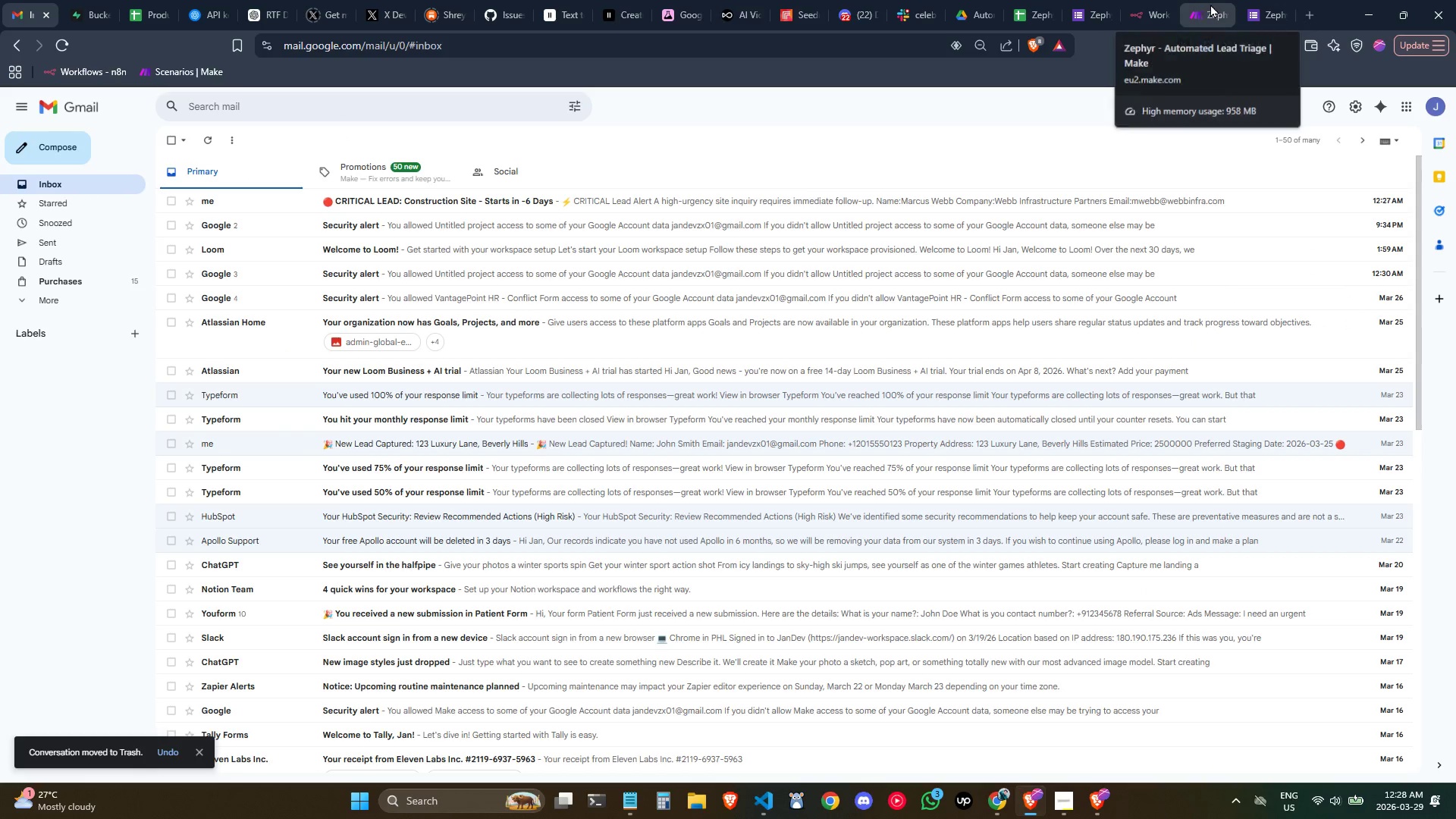 
left_click([1042, 0])
 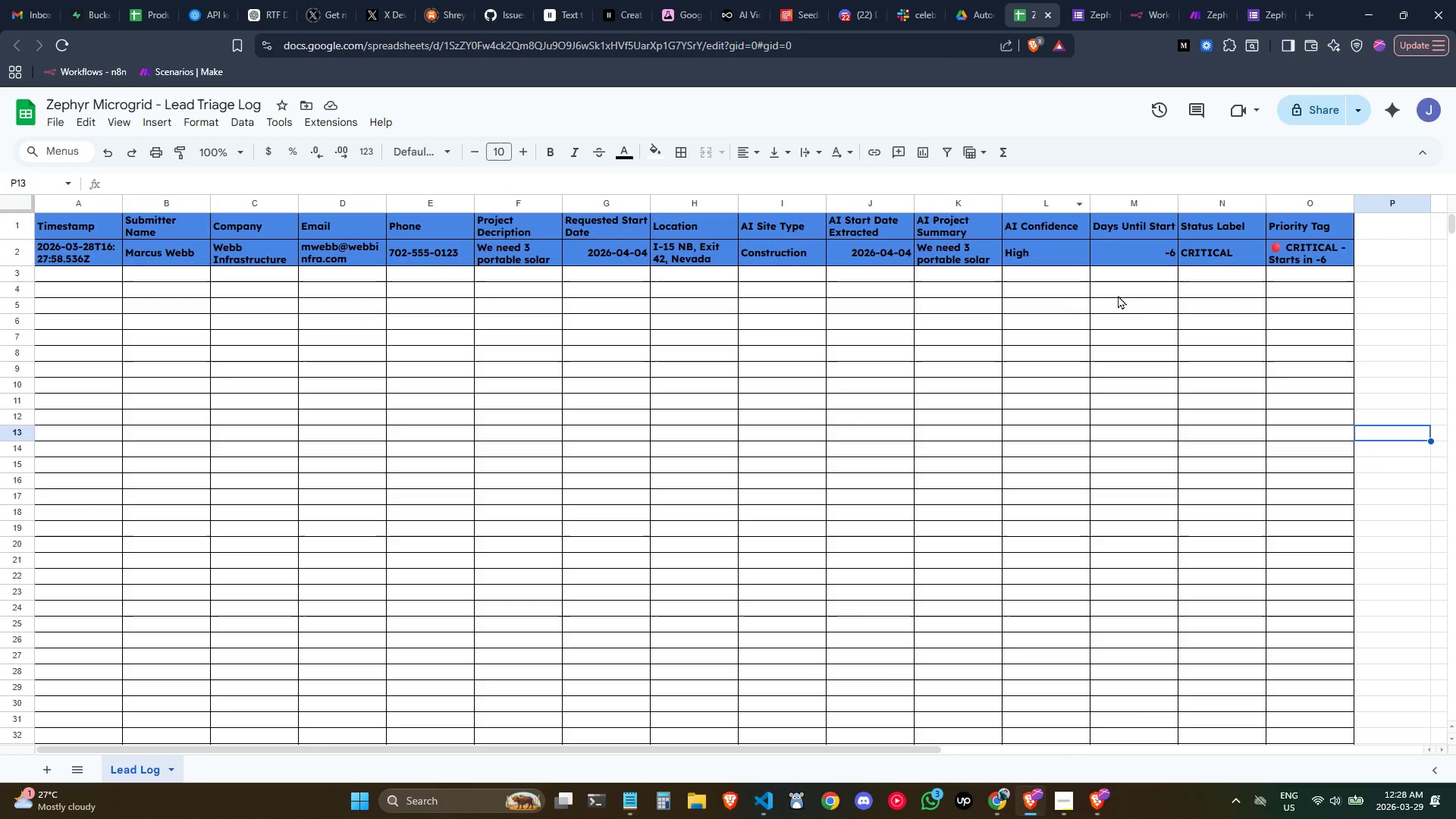 
left_click([1136, 311])
 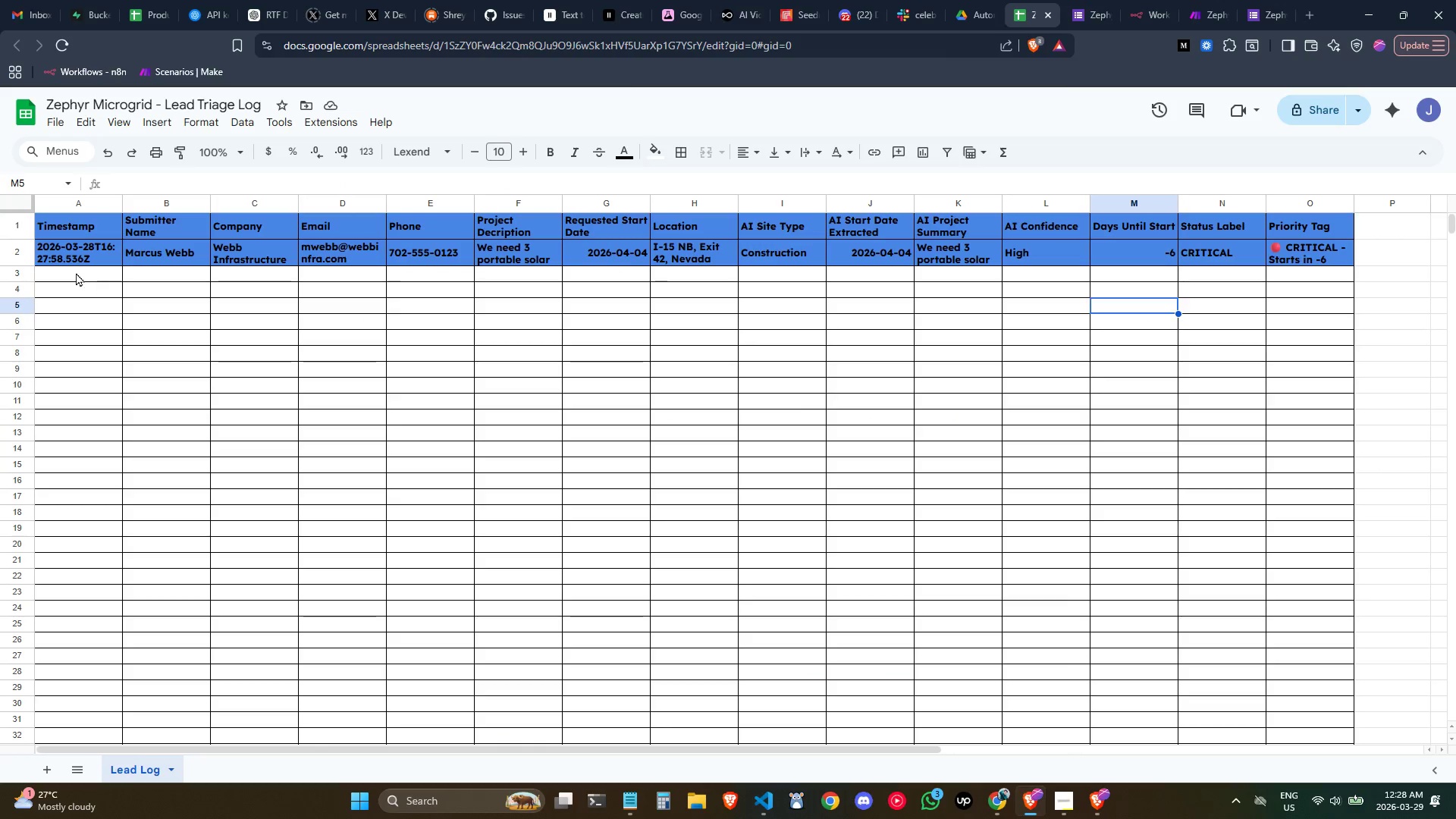 
left_click([68, 259])
 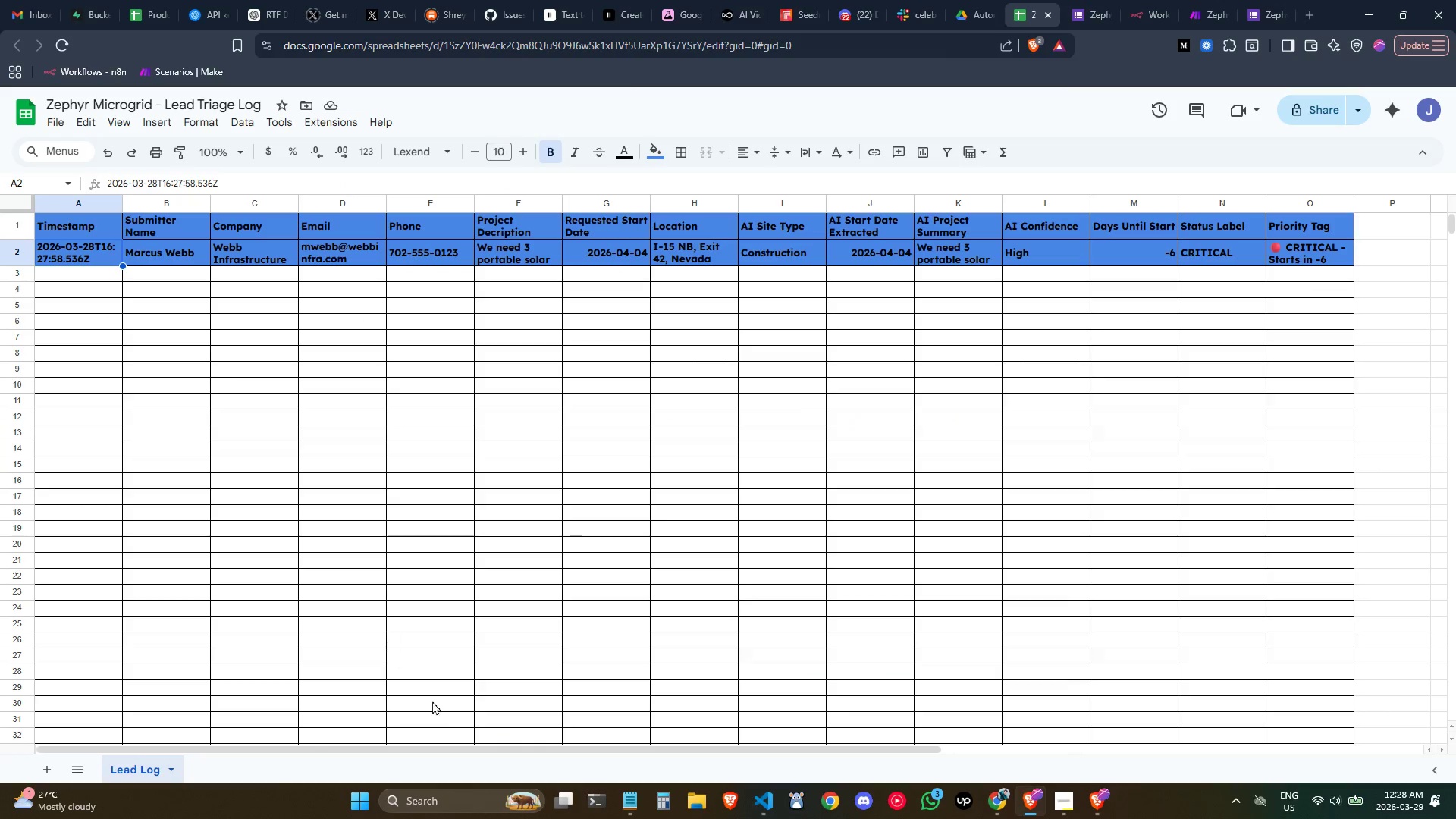 
left_click_drag(start_coordinate=[468, 747], to_coordinate=[374, 739])
 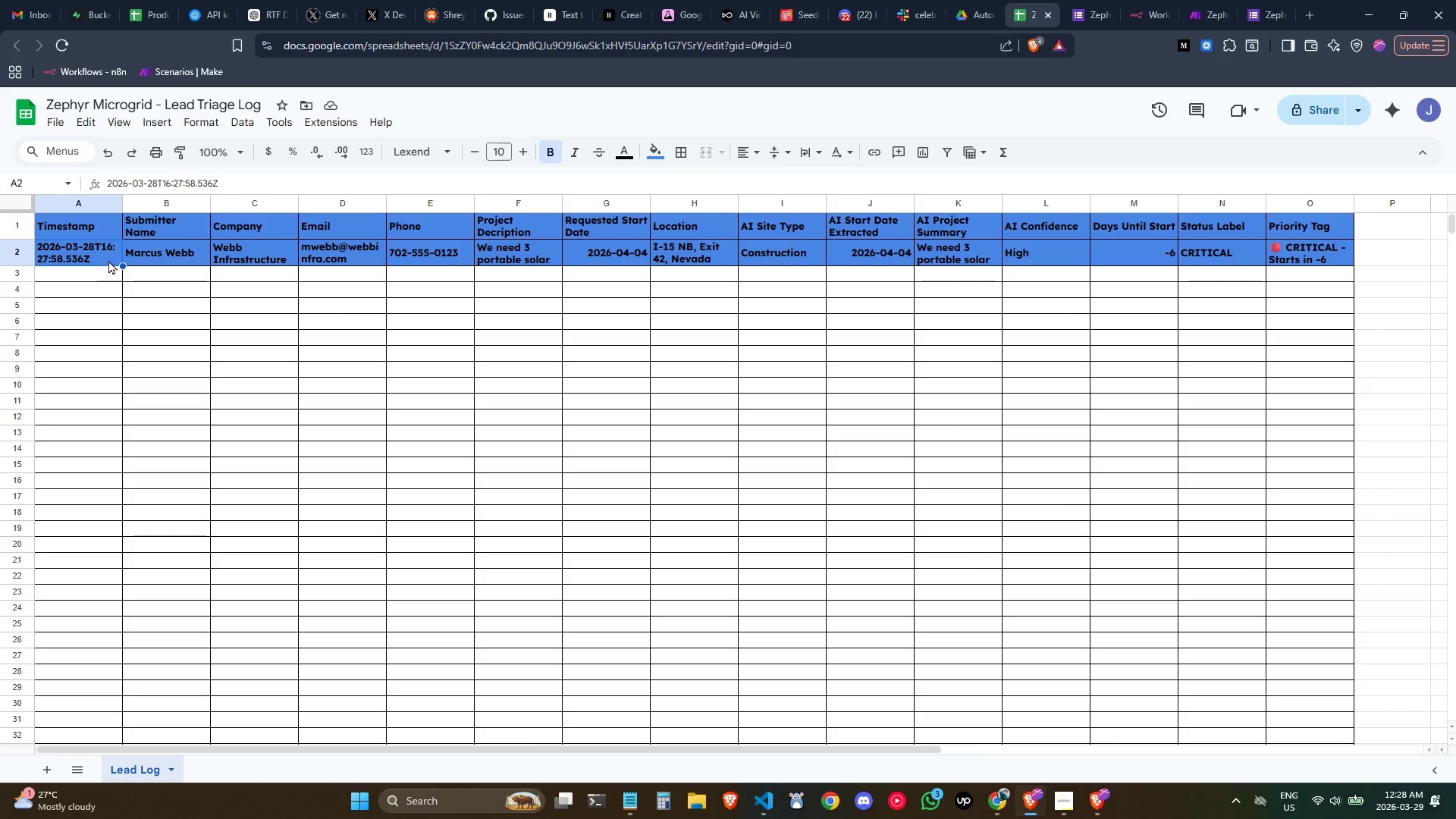 
left_click([181, 331])
 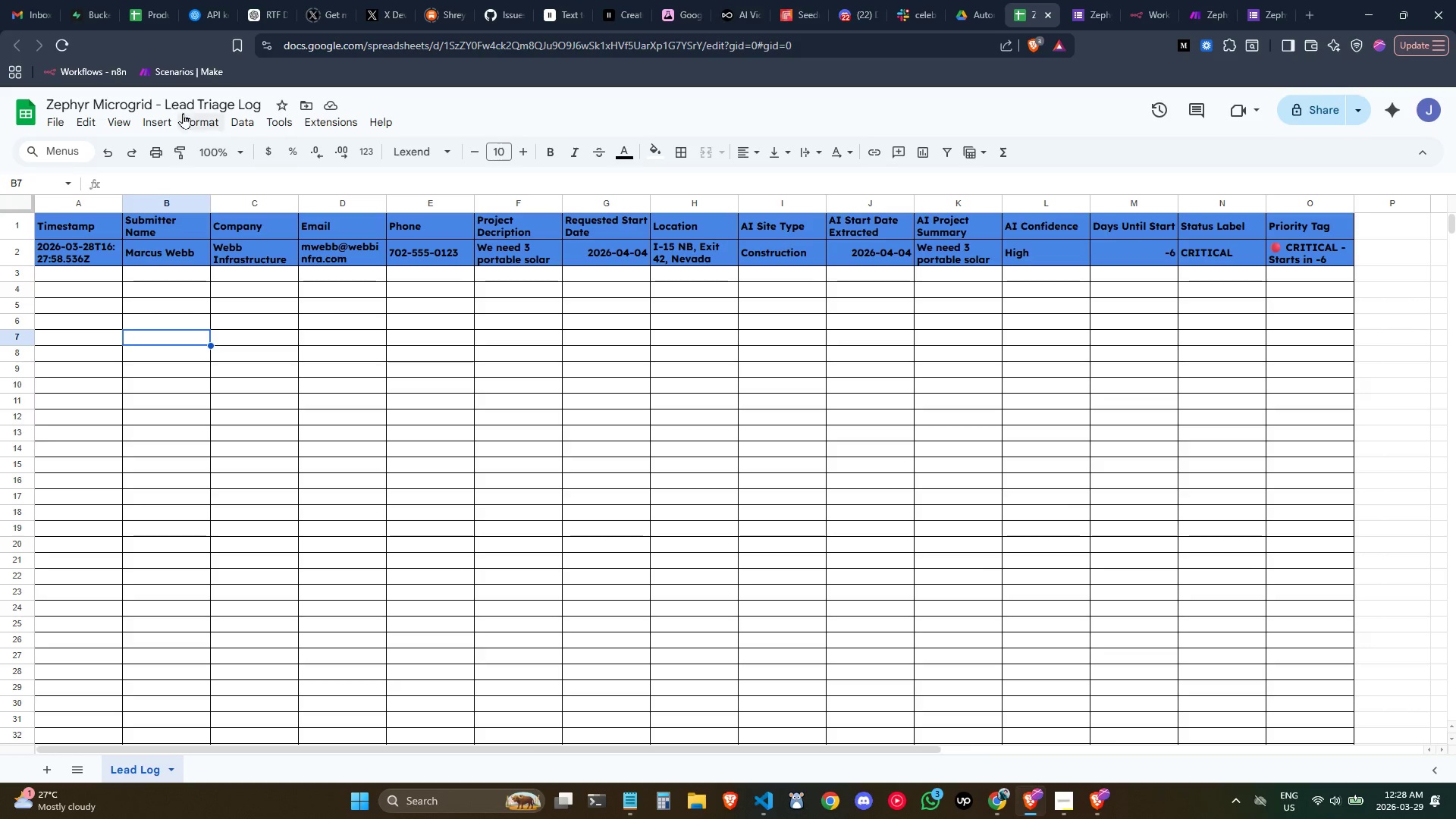 
left_click([196, 119])
 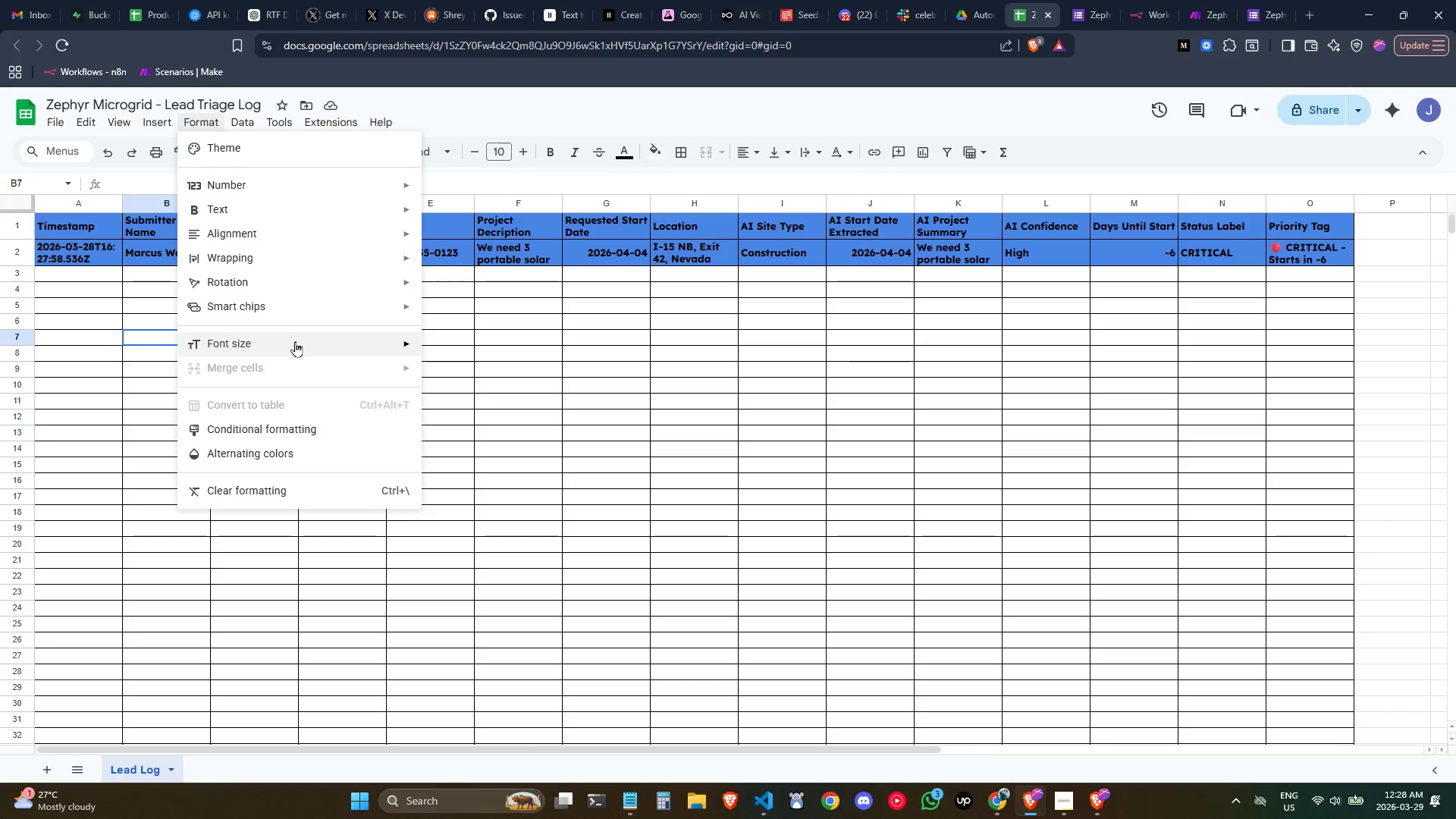 
left_click([297, 428])
 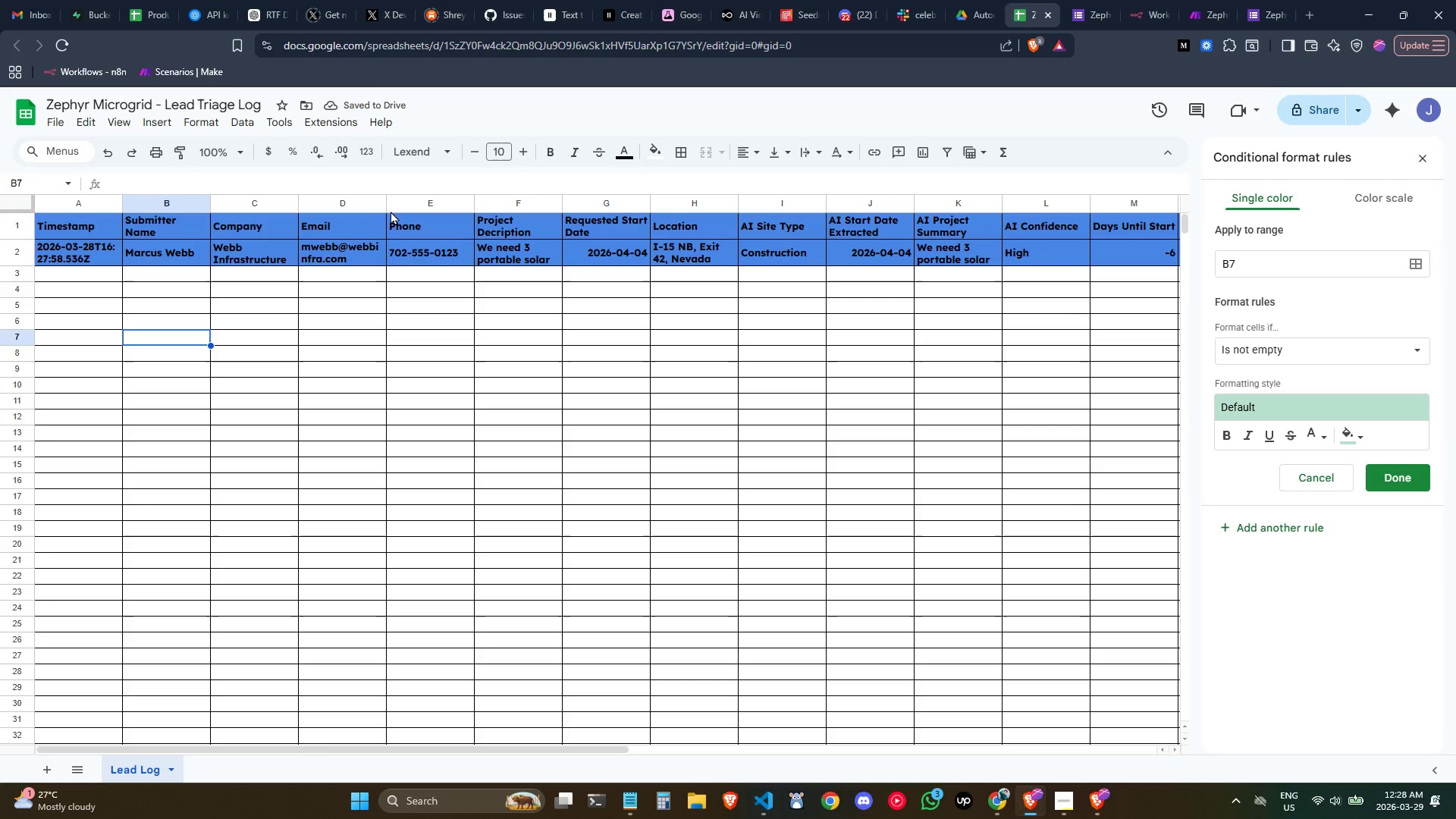 
wait(5.45)
 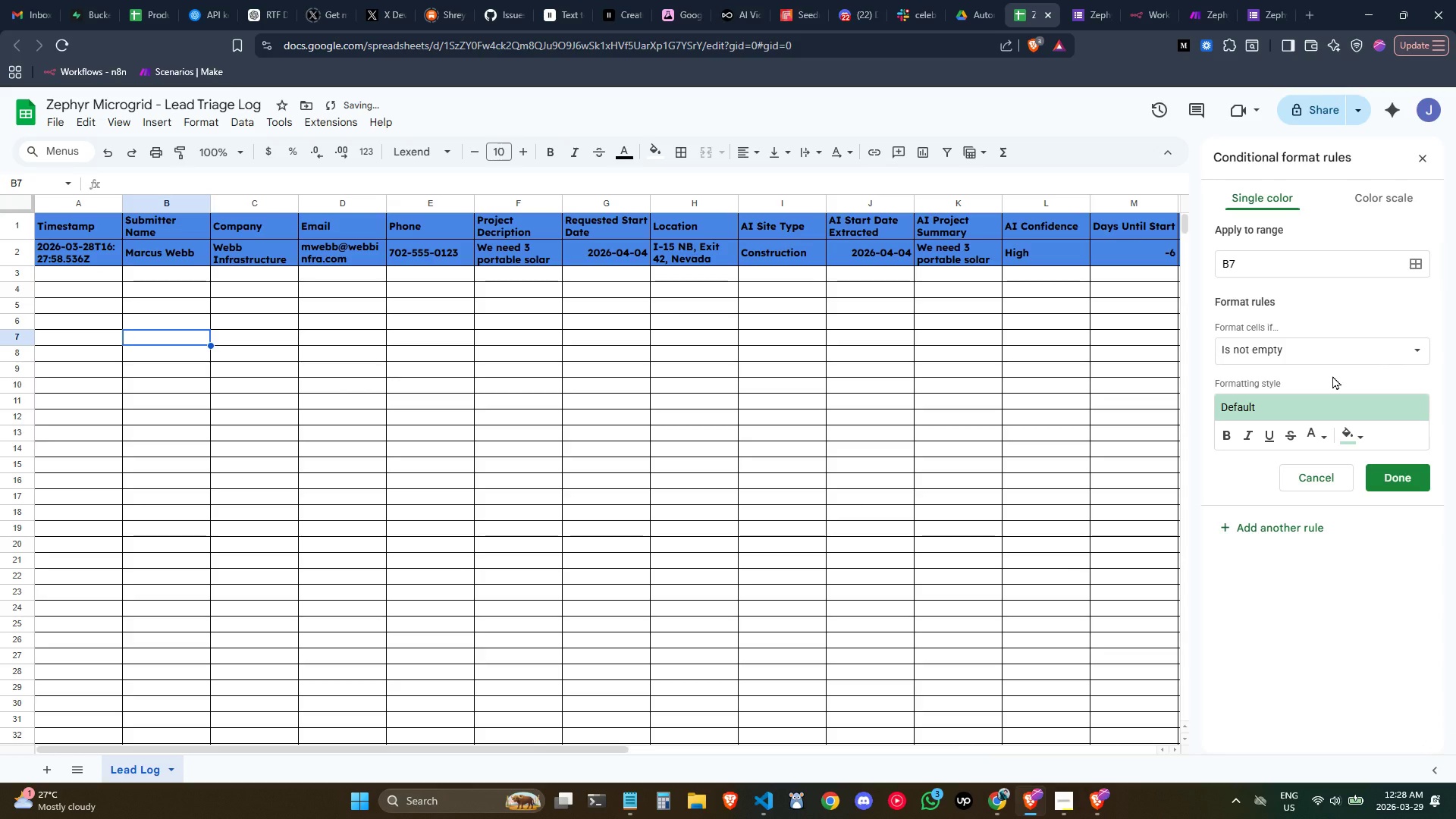 
left_click([748, 254])
 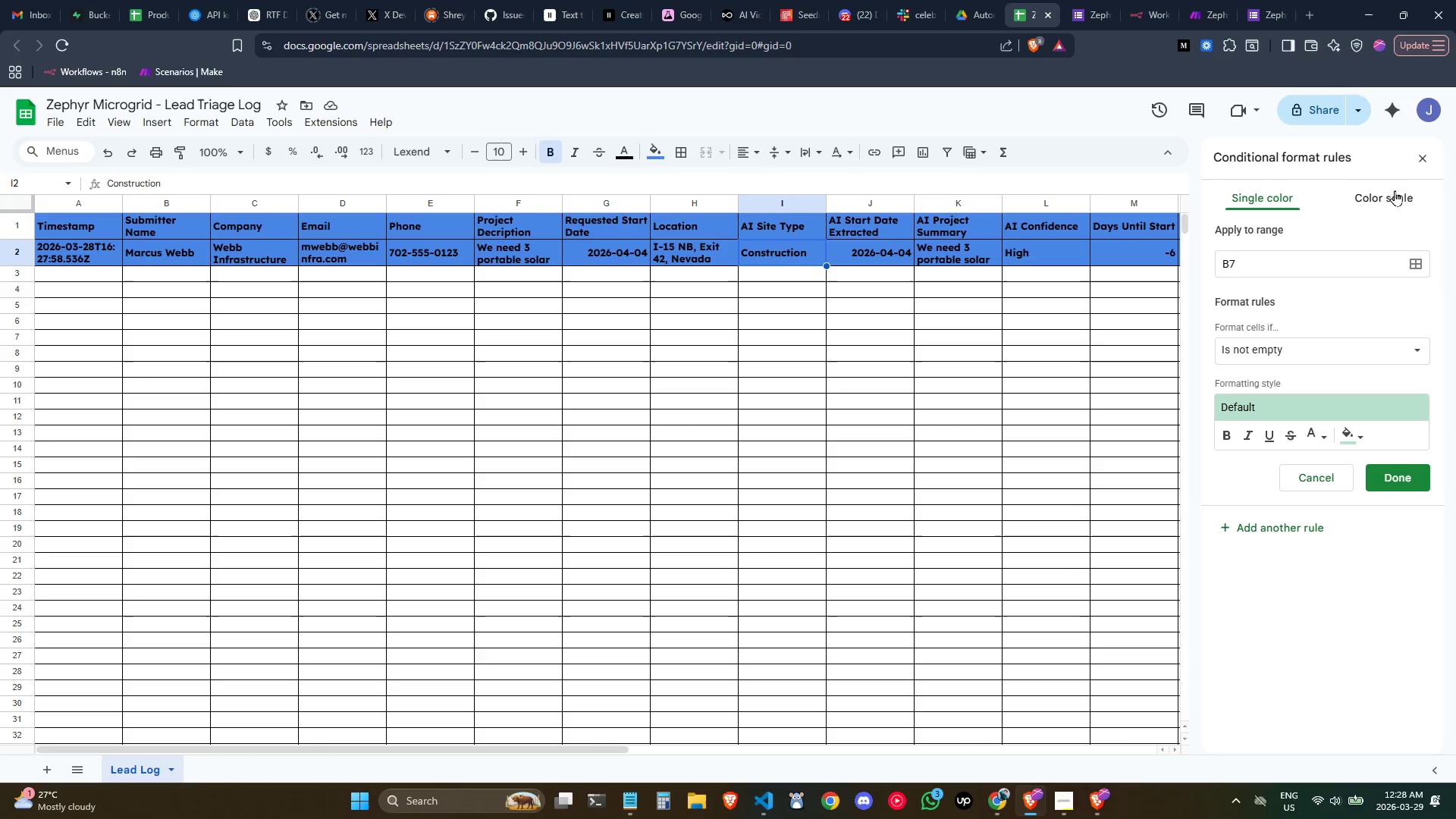 
left_click([1415, 158])
 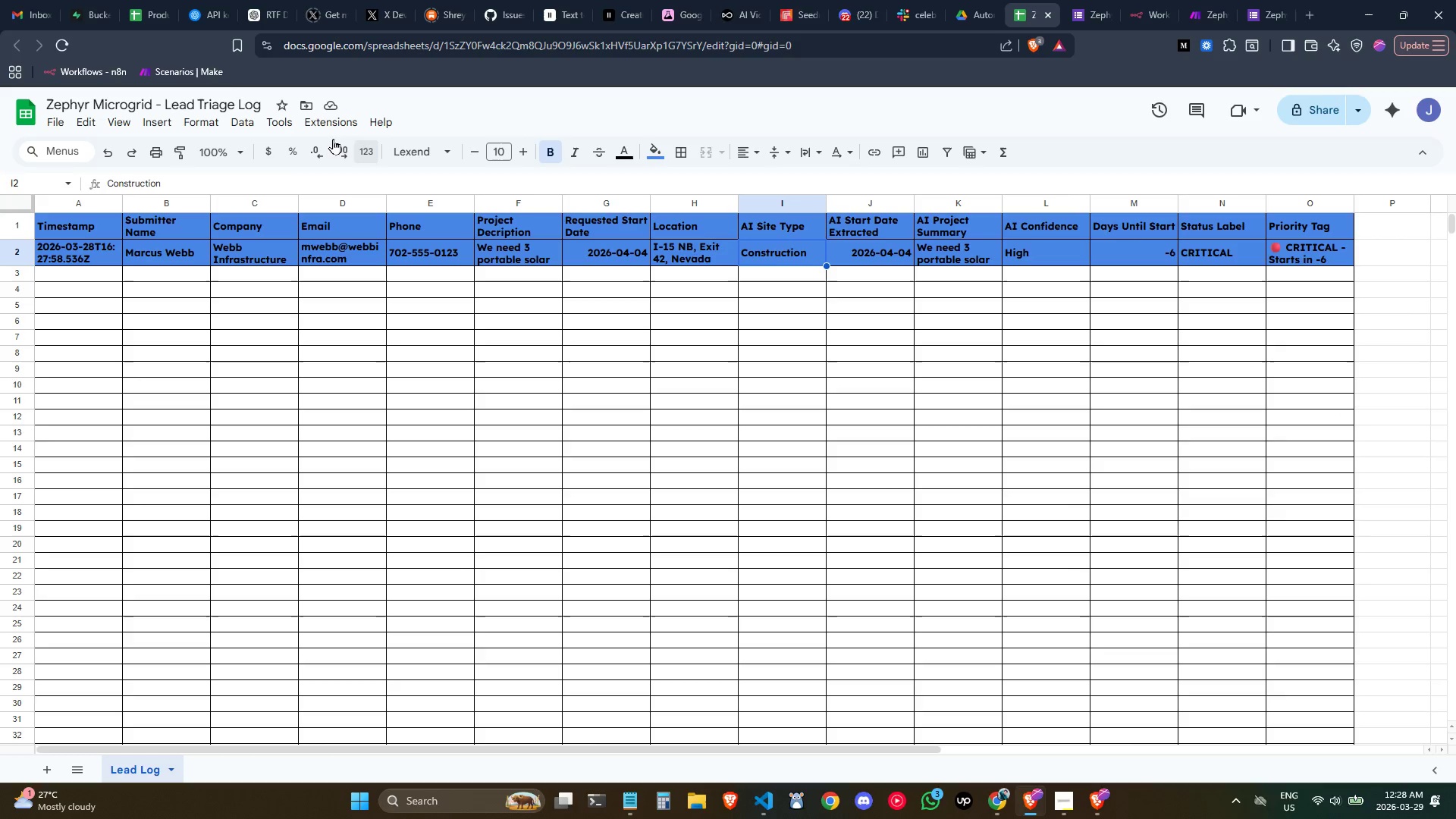 
left_click([191, 126])
 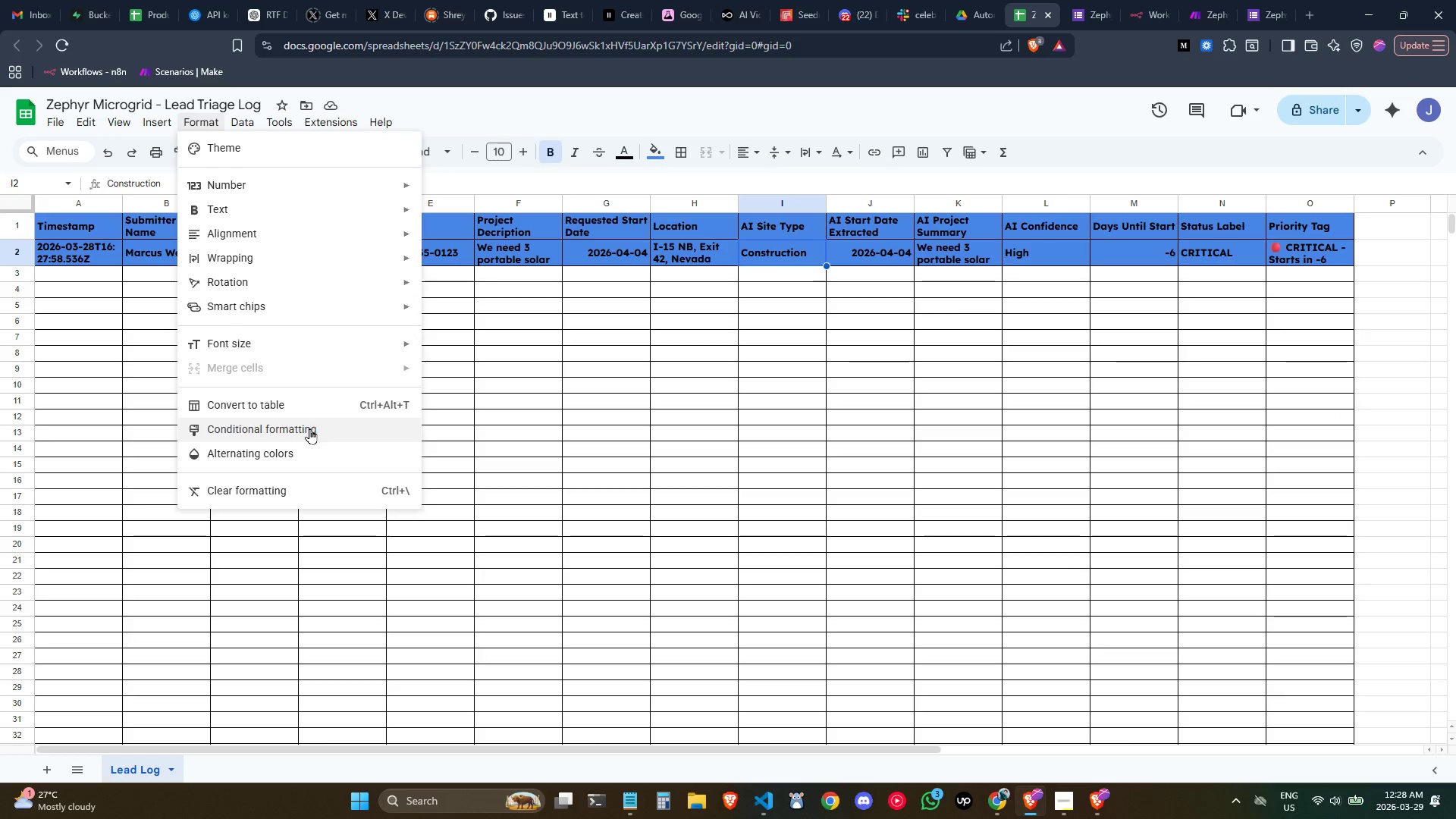 
left_click([309, 428])
 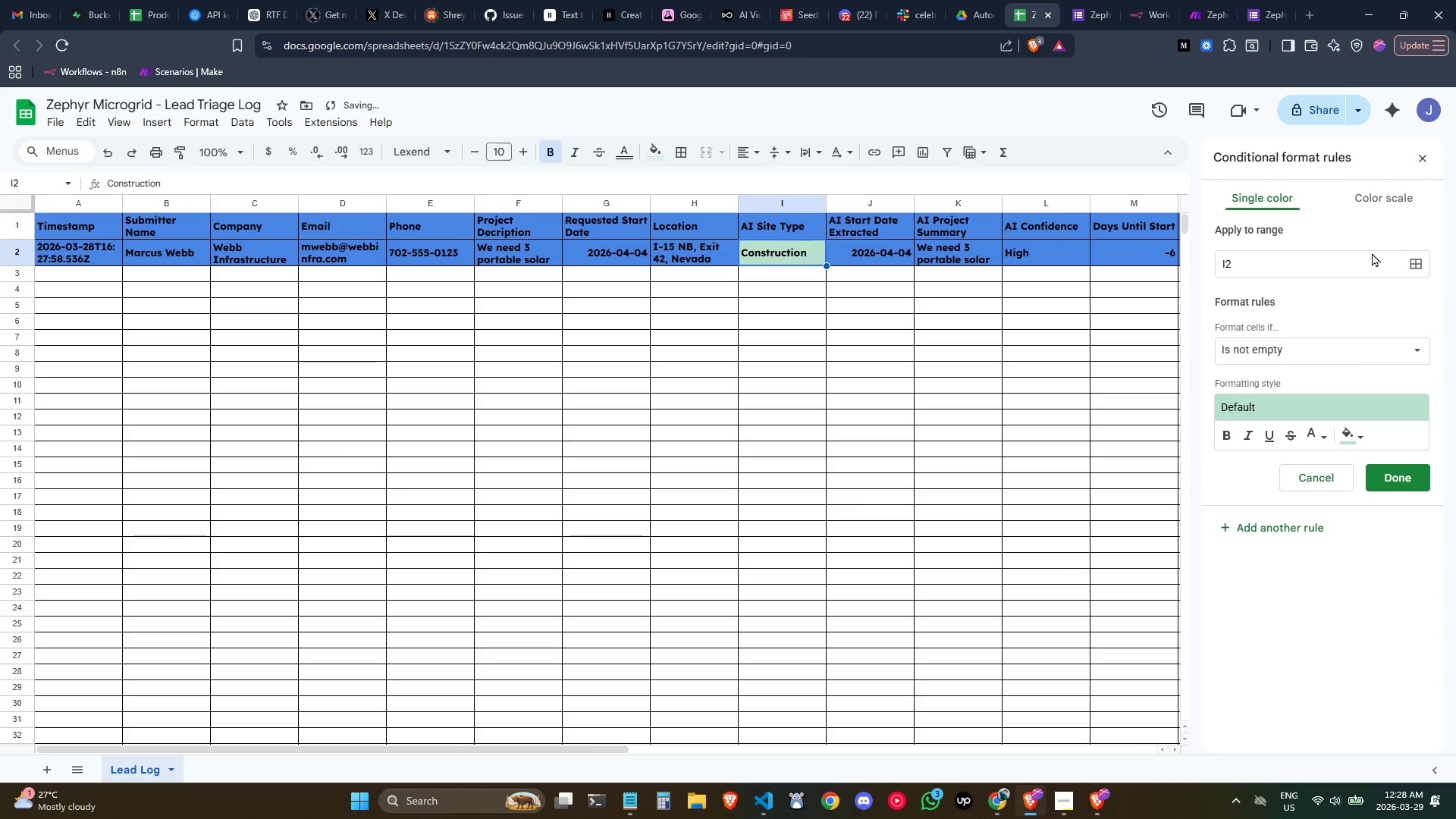 
left_click([1103, 395])
 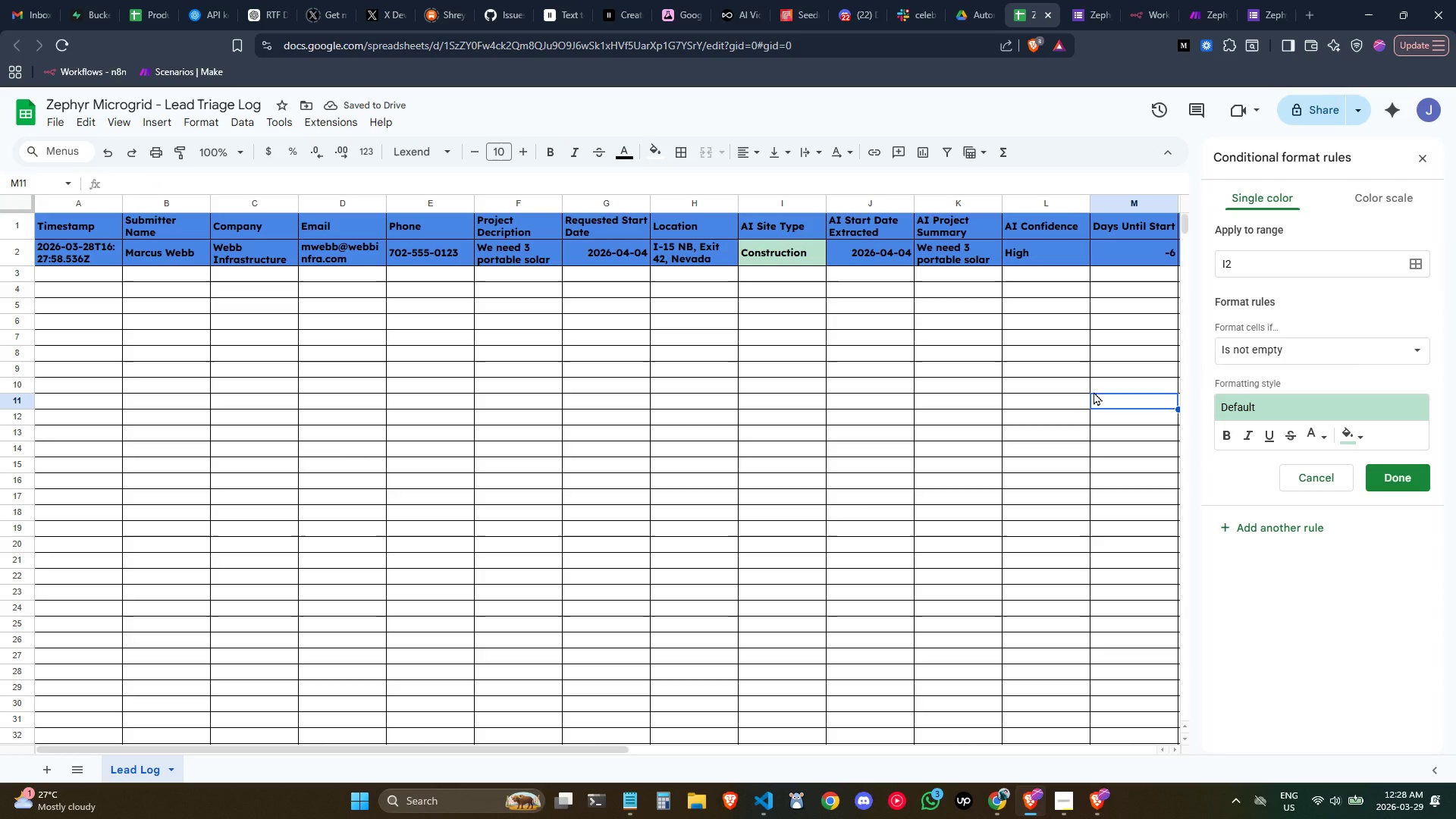 
key(Control+Z)
 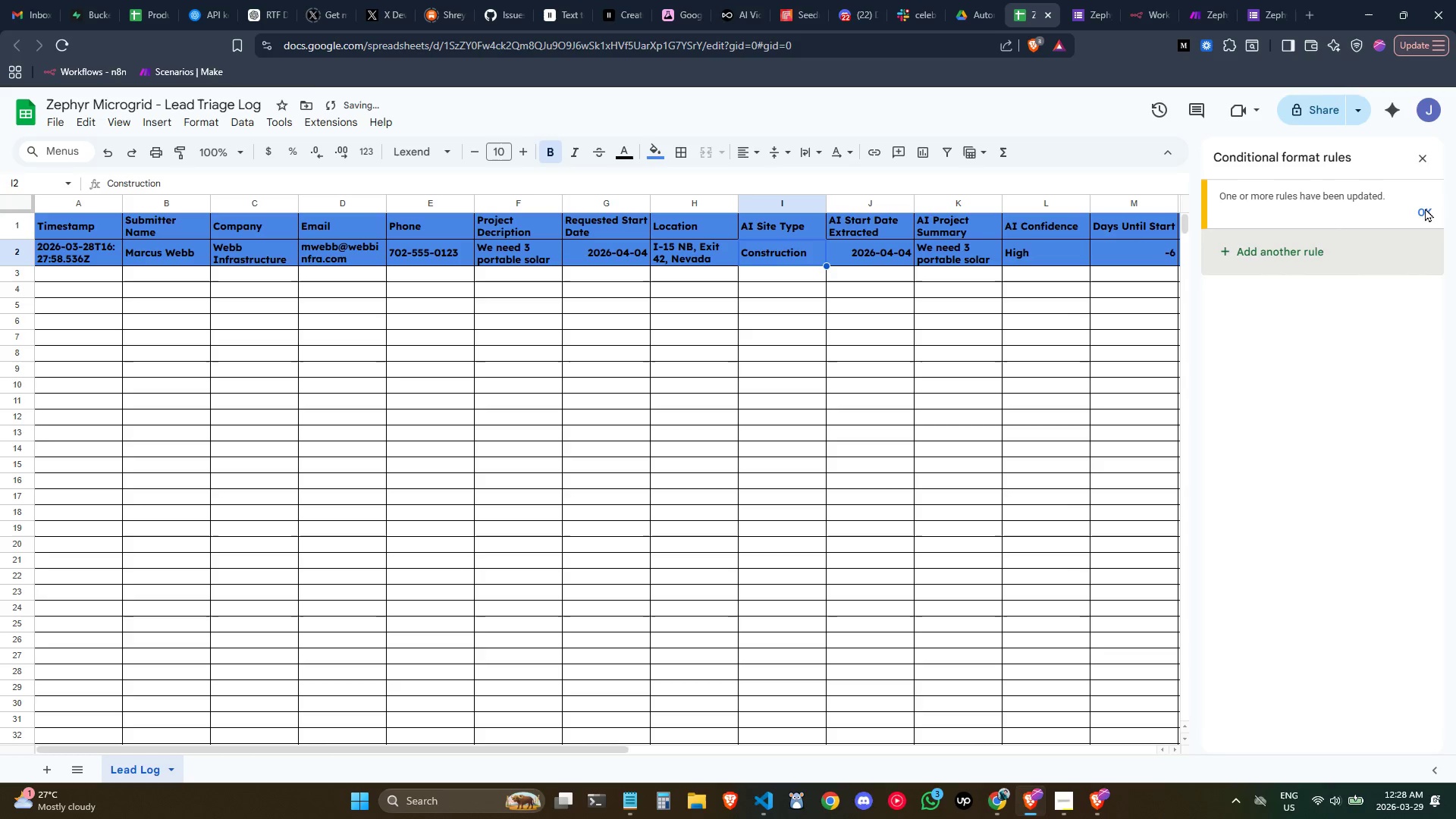 
left_click([1423, 160])
 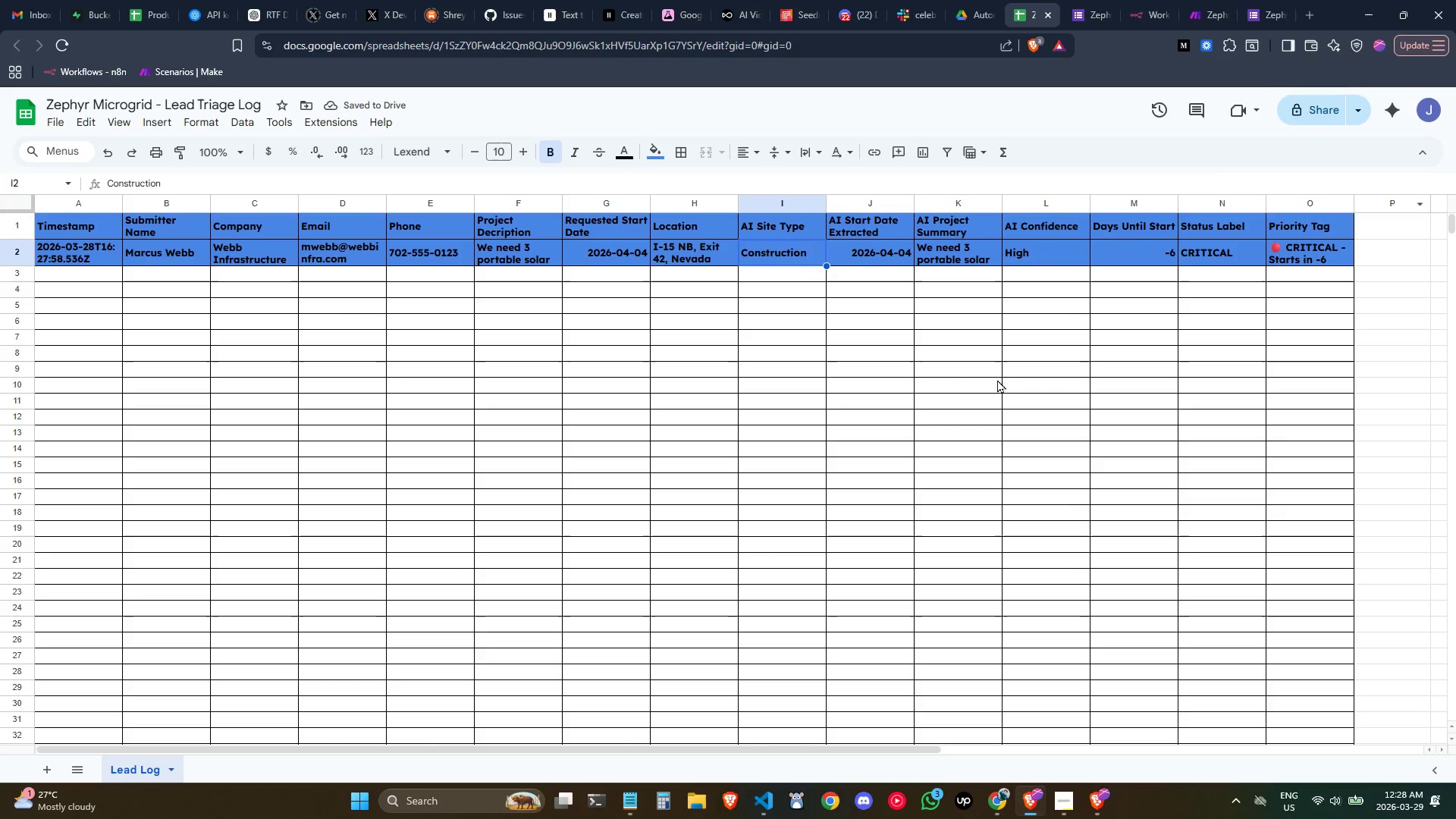 
left_click([949, 378])
 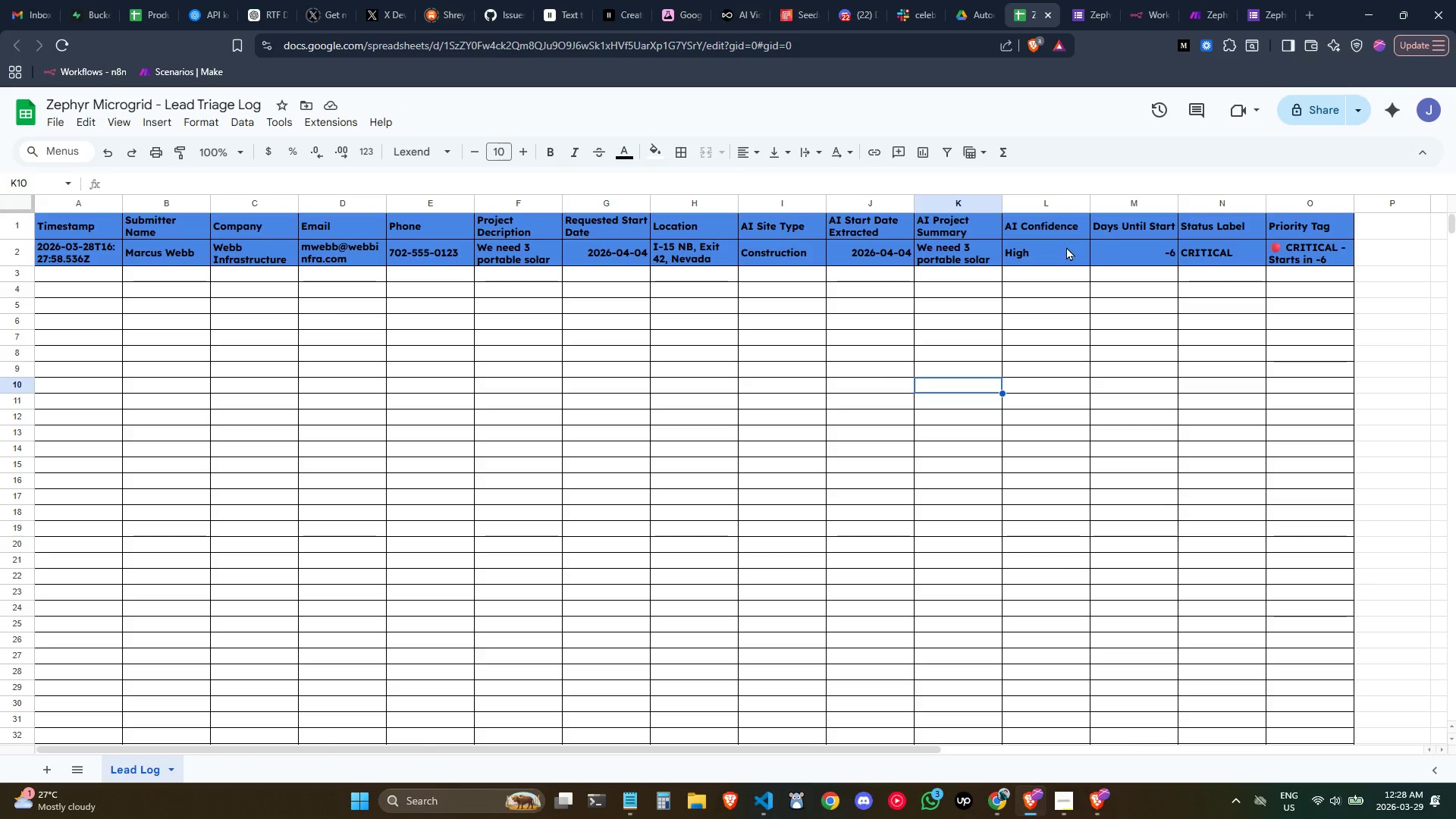 
left_click([1202, 252])
 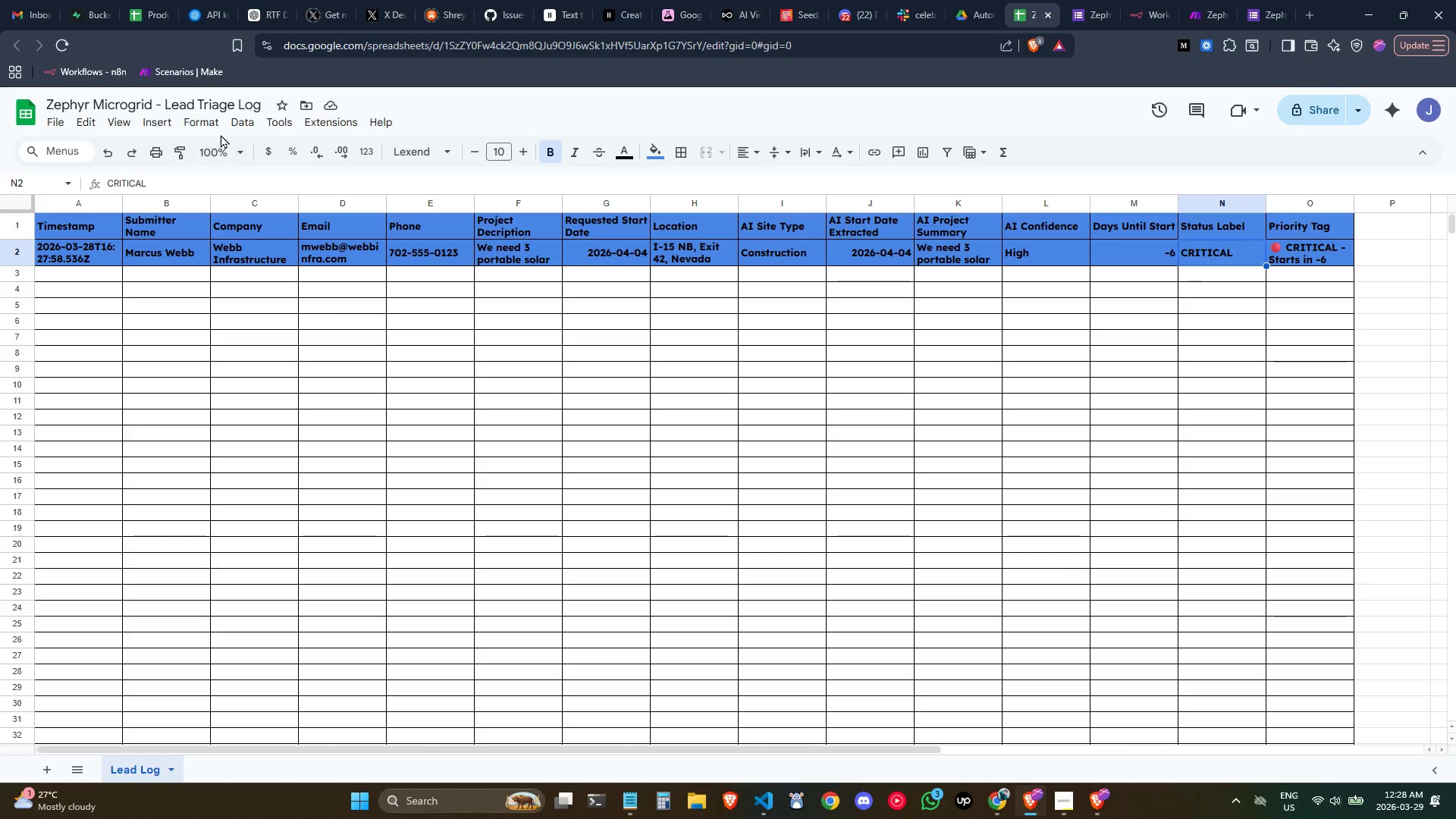 
left_click([211, 119])
 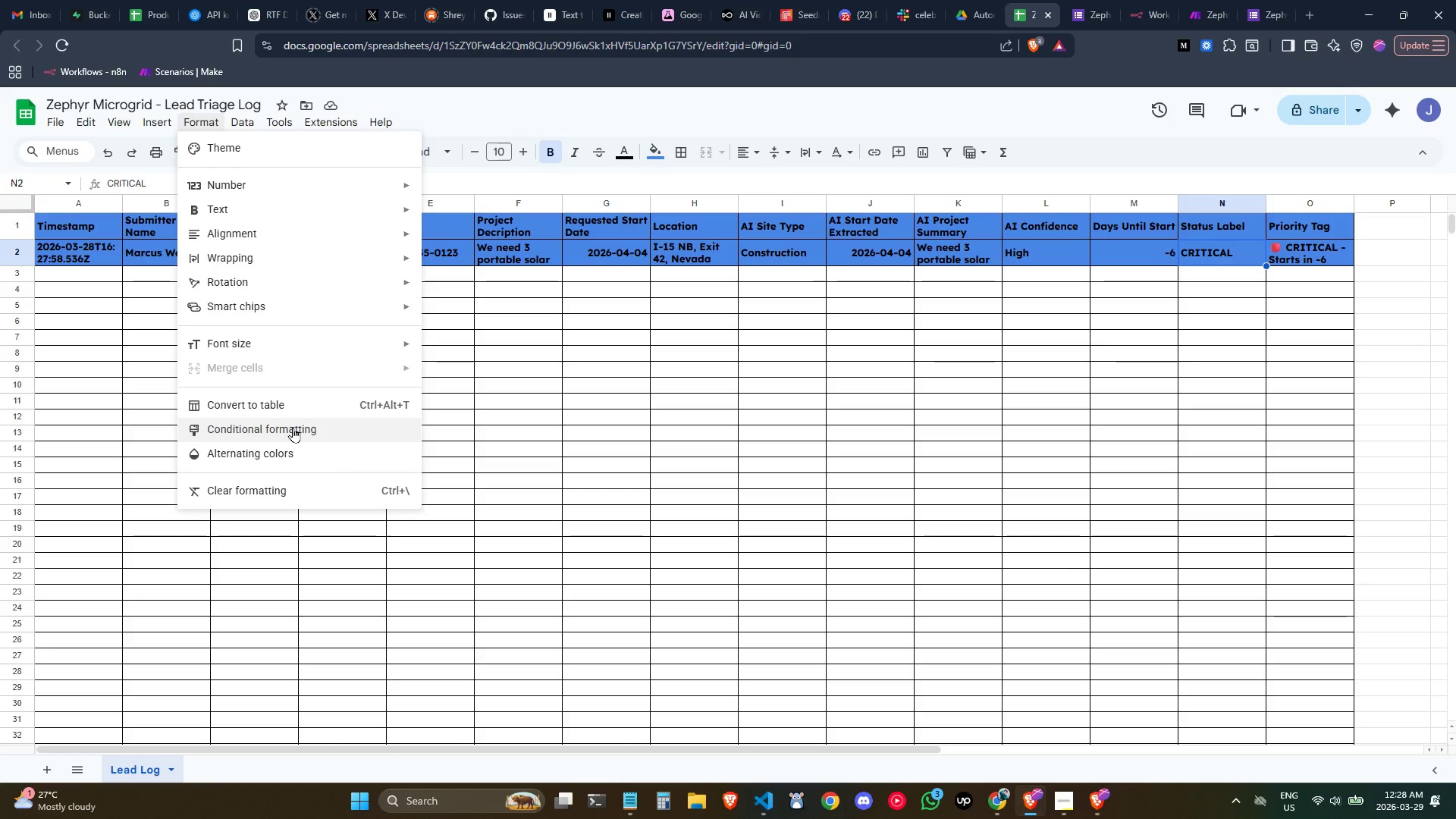 
left_click([293, 427])
 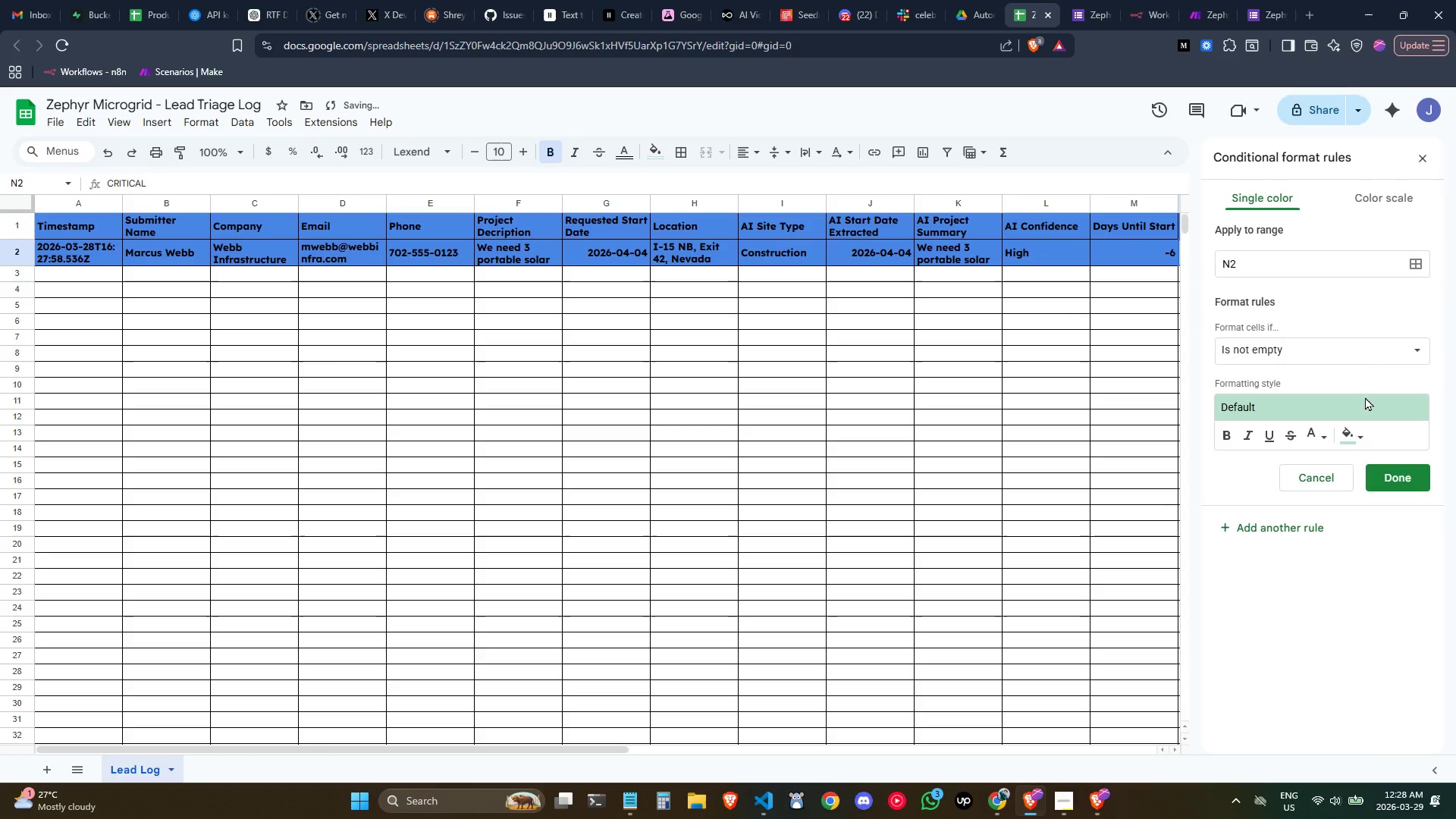 
left_click([1340, 474])
 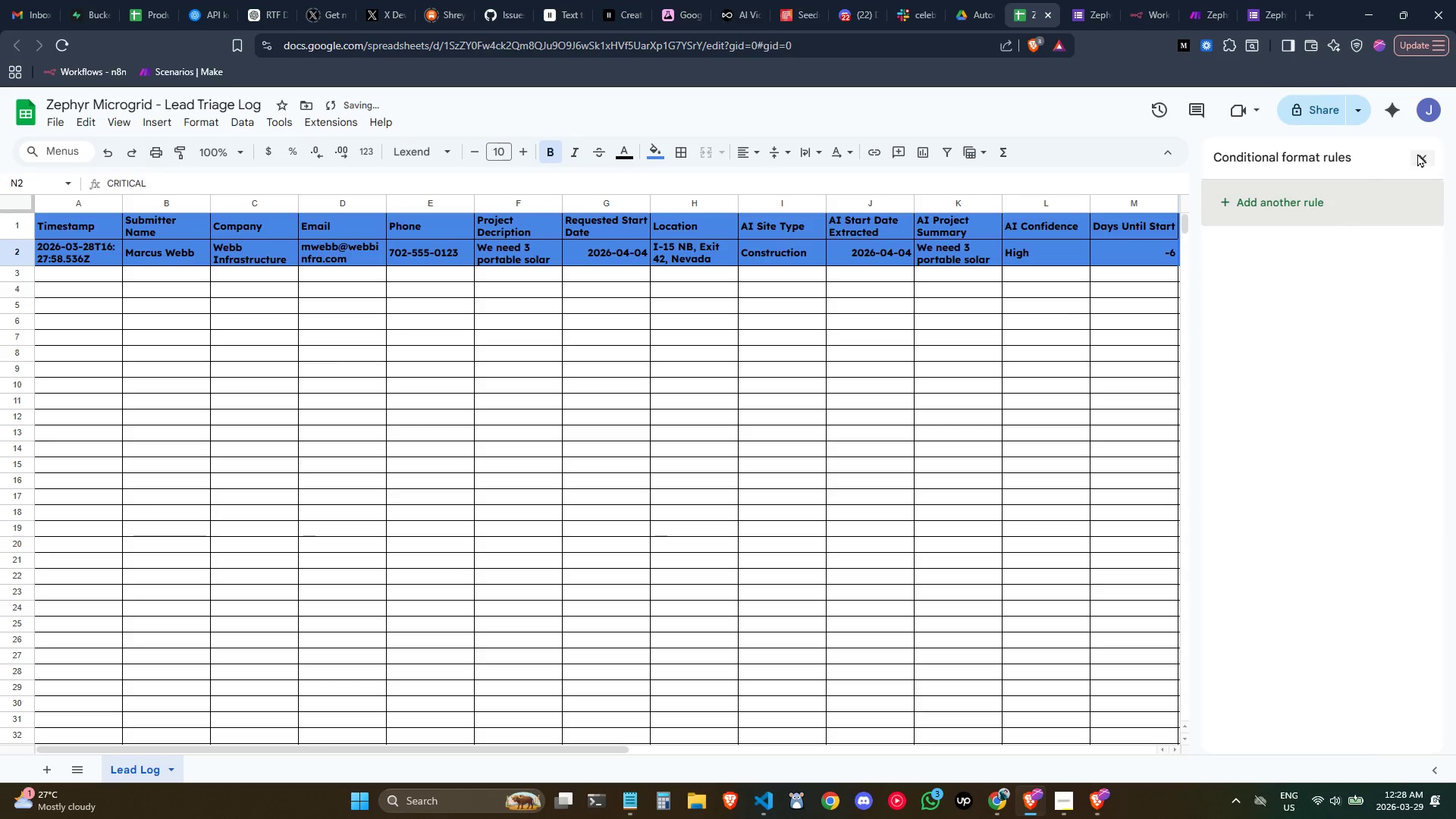 
left_click([1422, 158])
 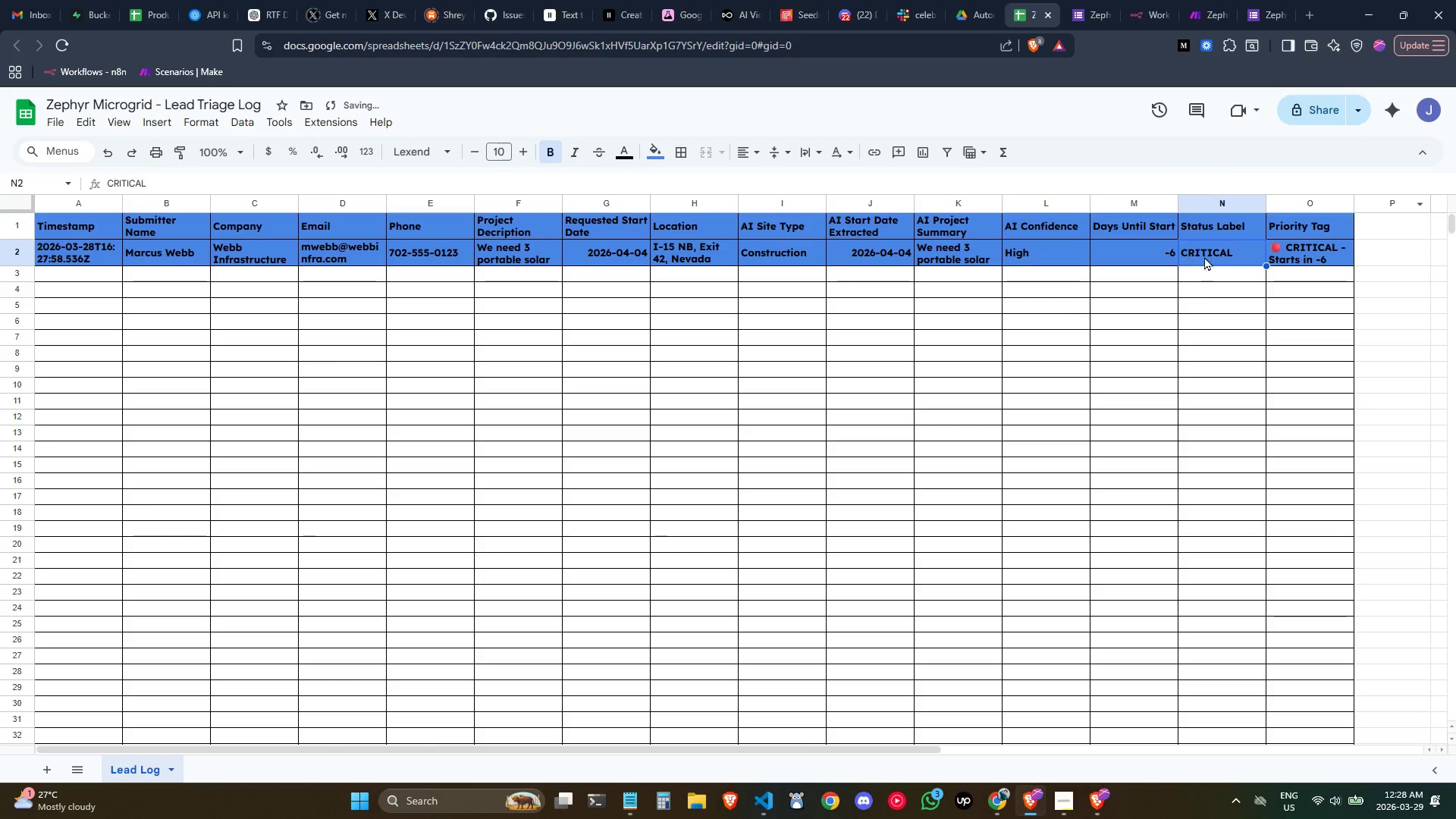 
left_click([1210, 293])
 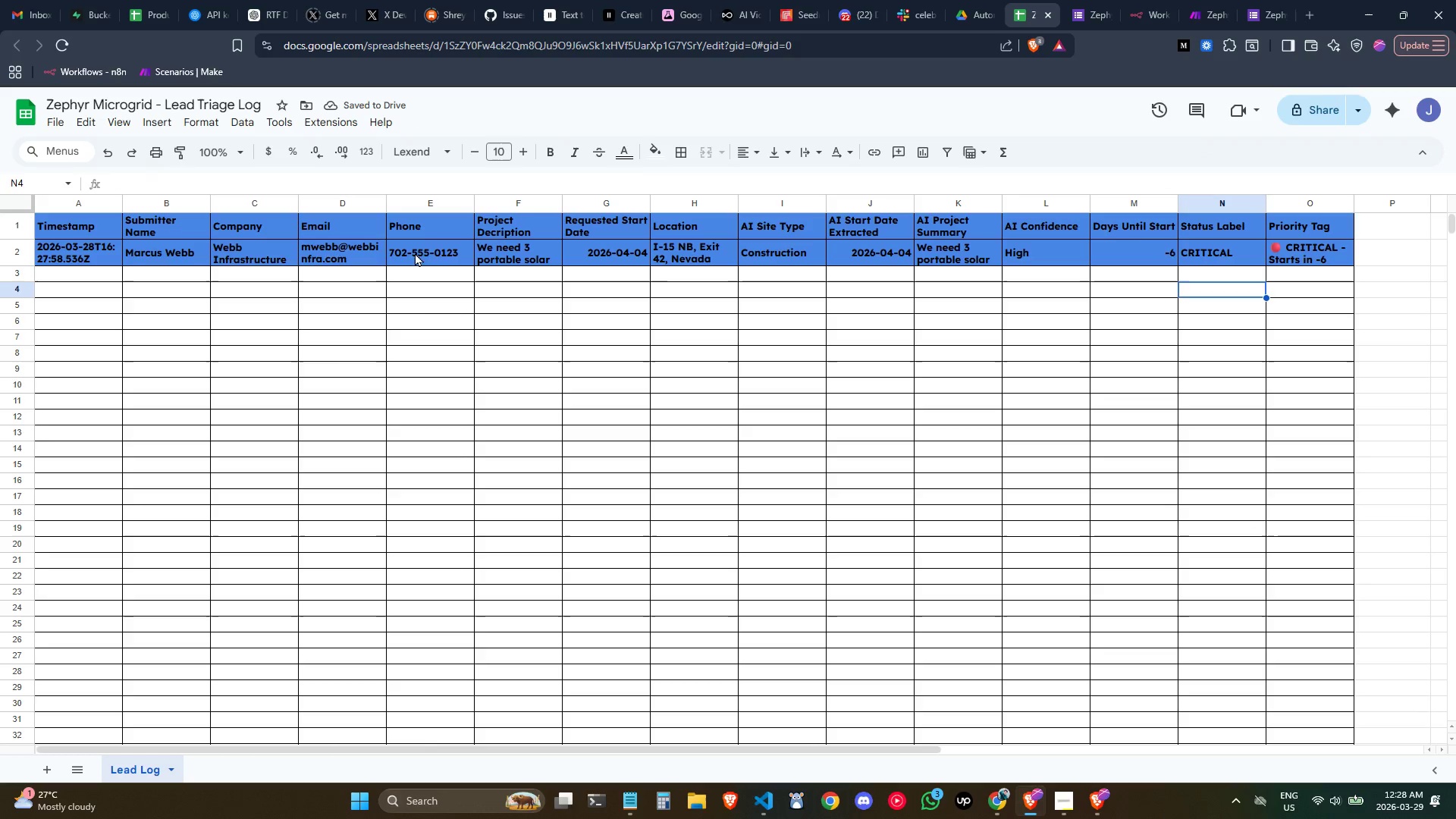 
left_click([294, 319])
 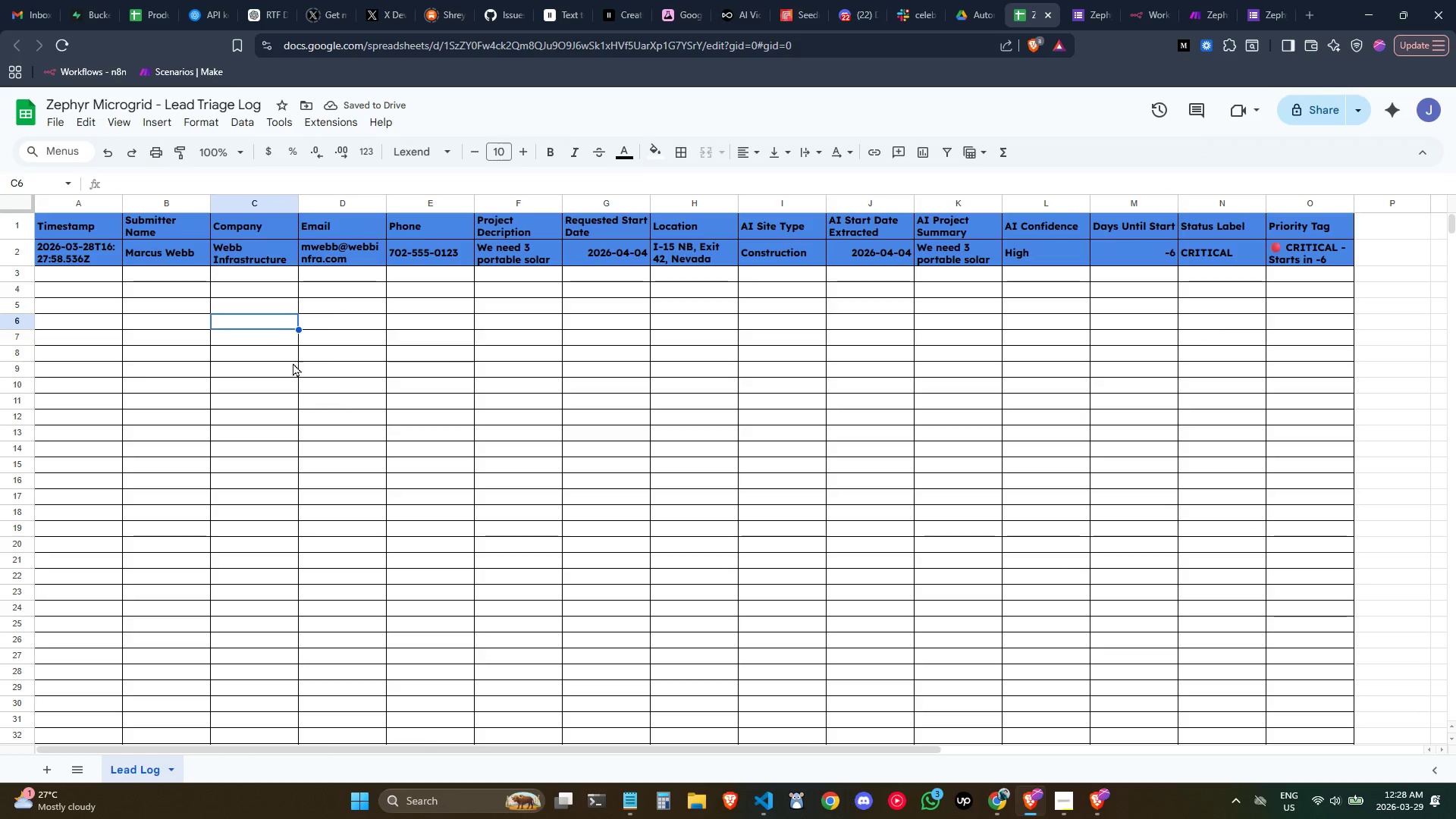 
left_click([120, 272])
 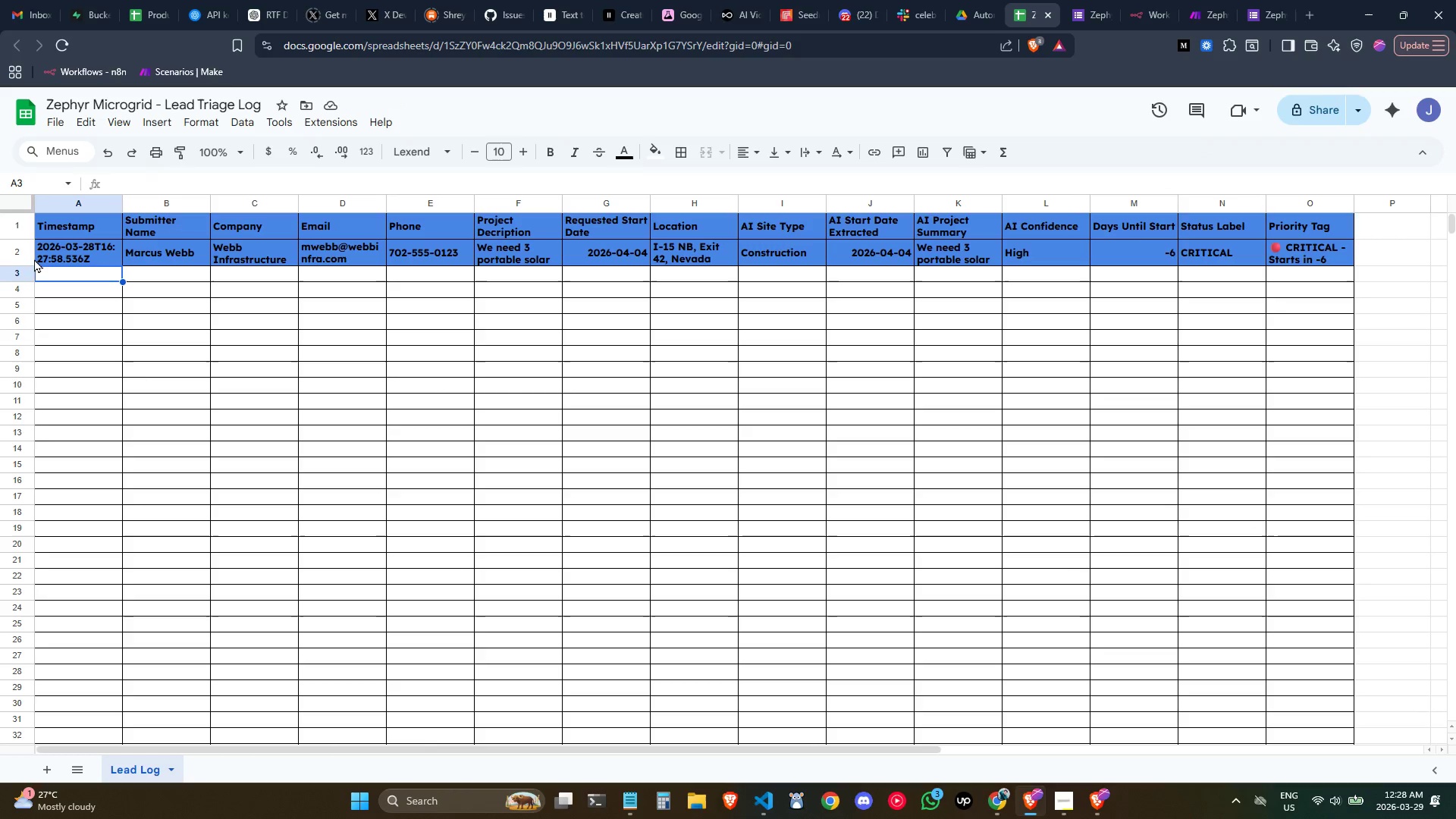 
left_click([25, 254])
 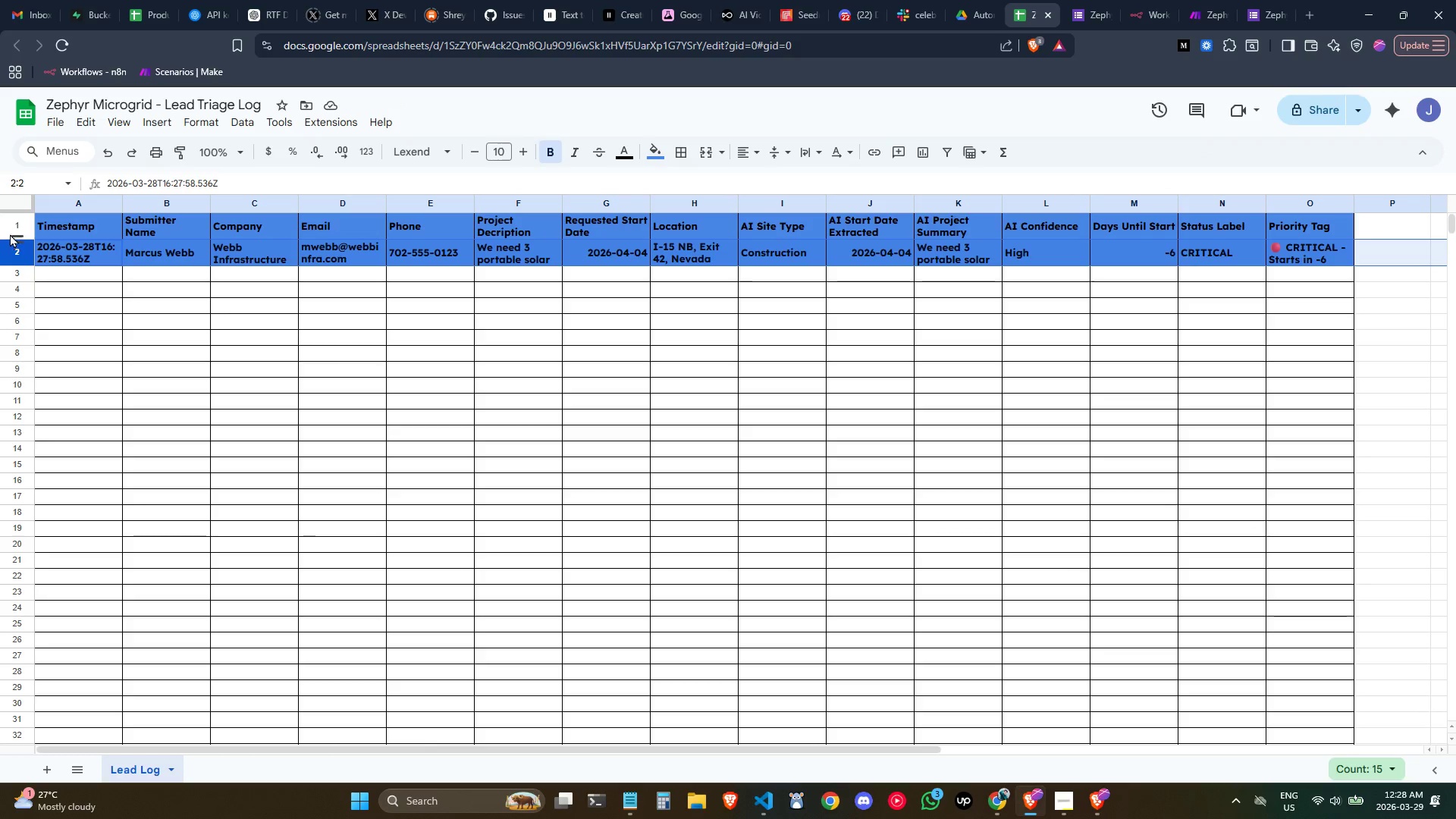 
left_click([13, 228])
 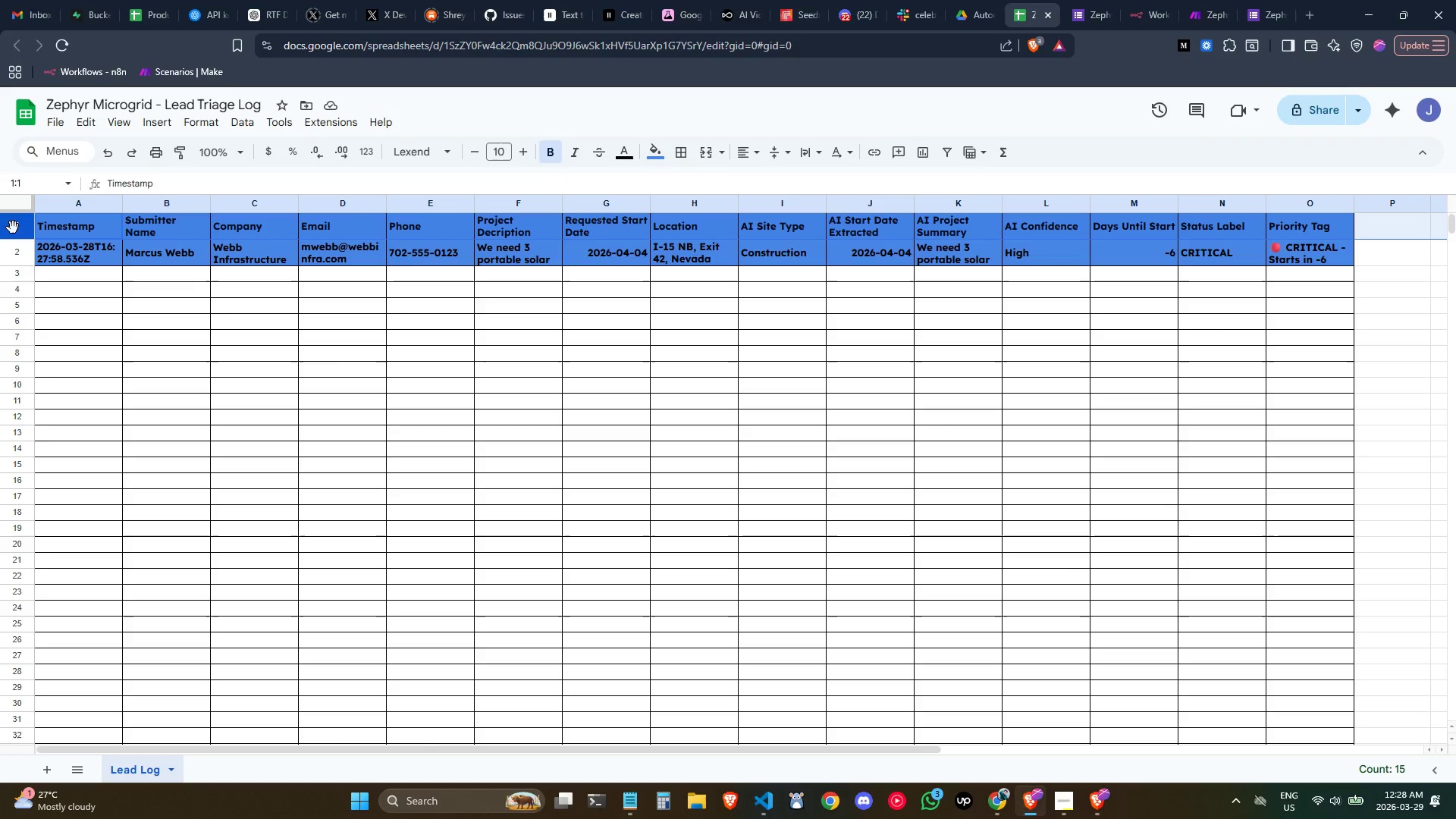 
key(Control+Shift+ArrowDown)
 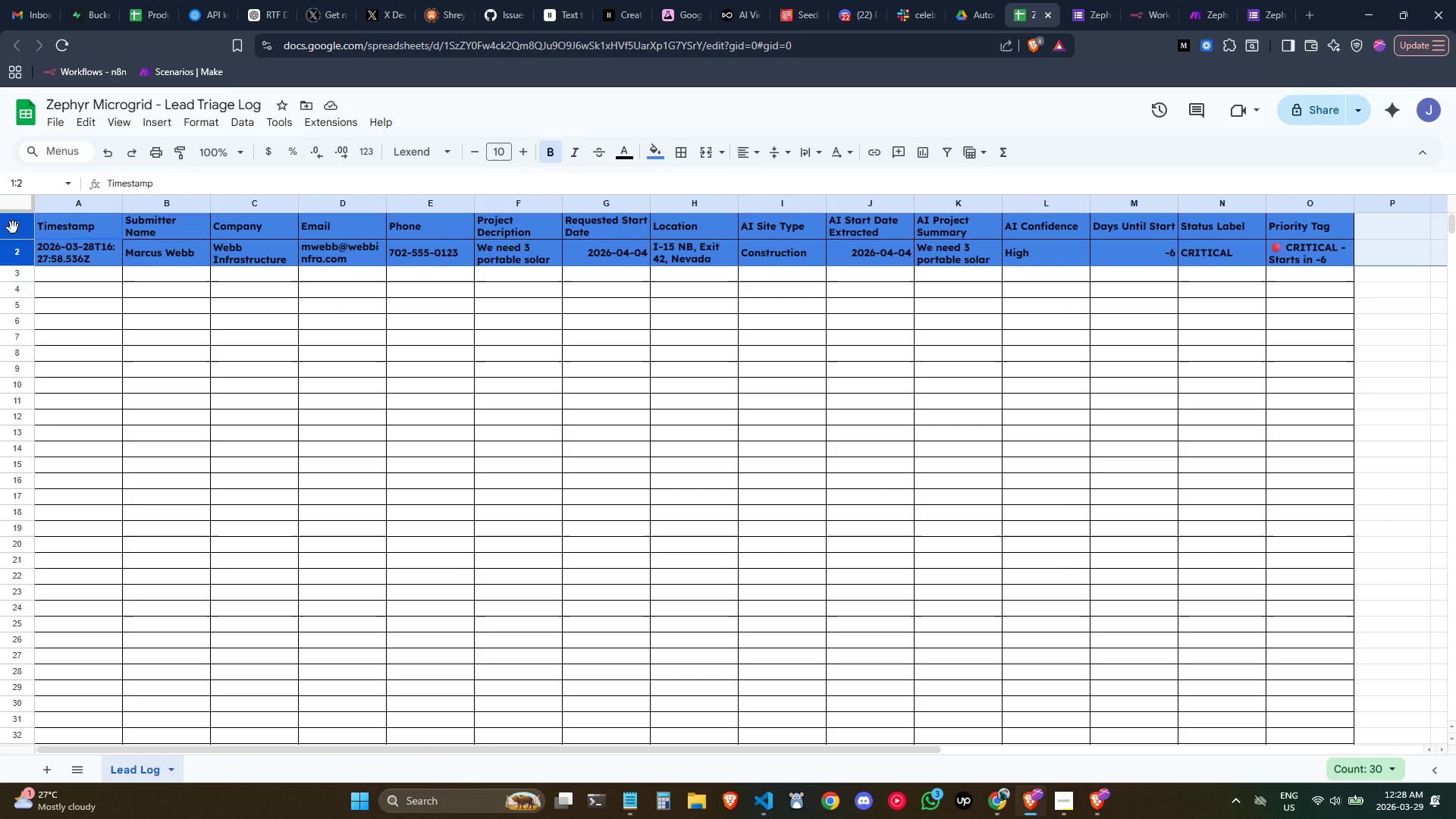 
key(Delete)
 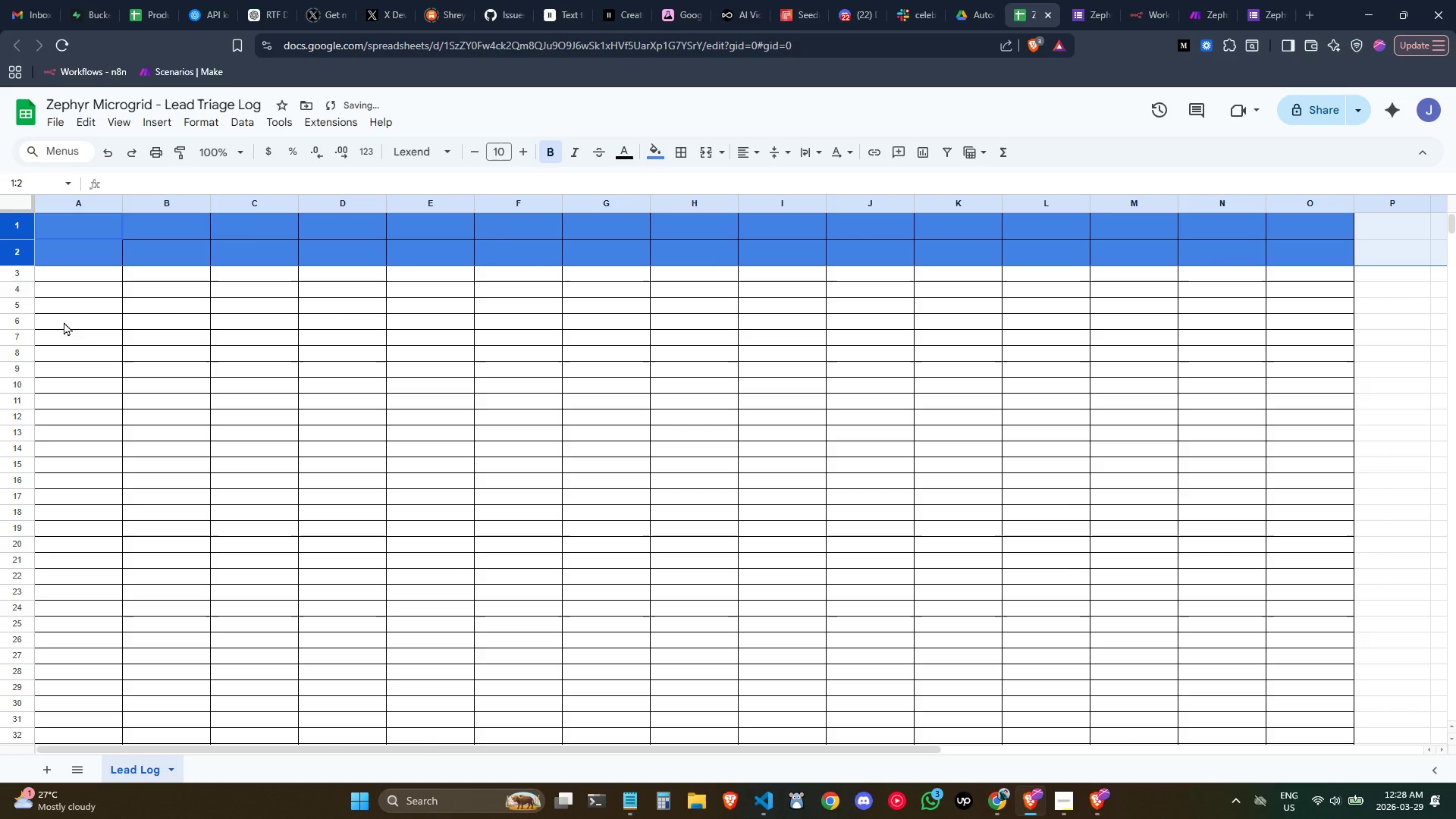 
left_click([114, 327])
 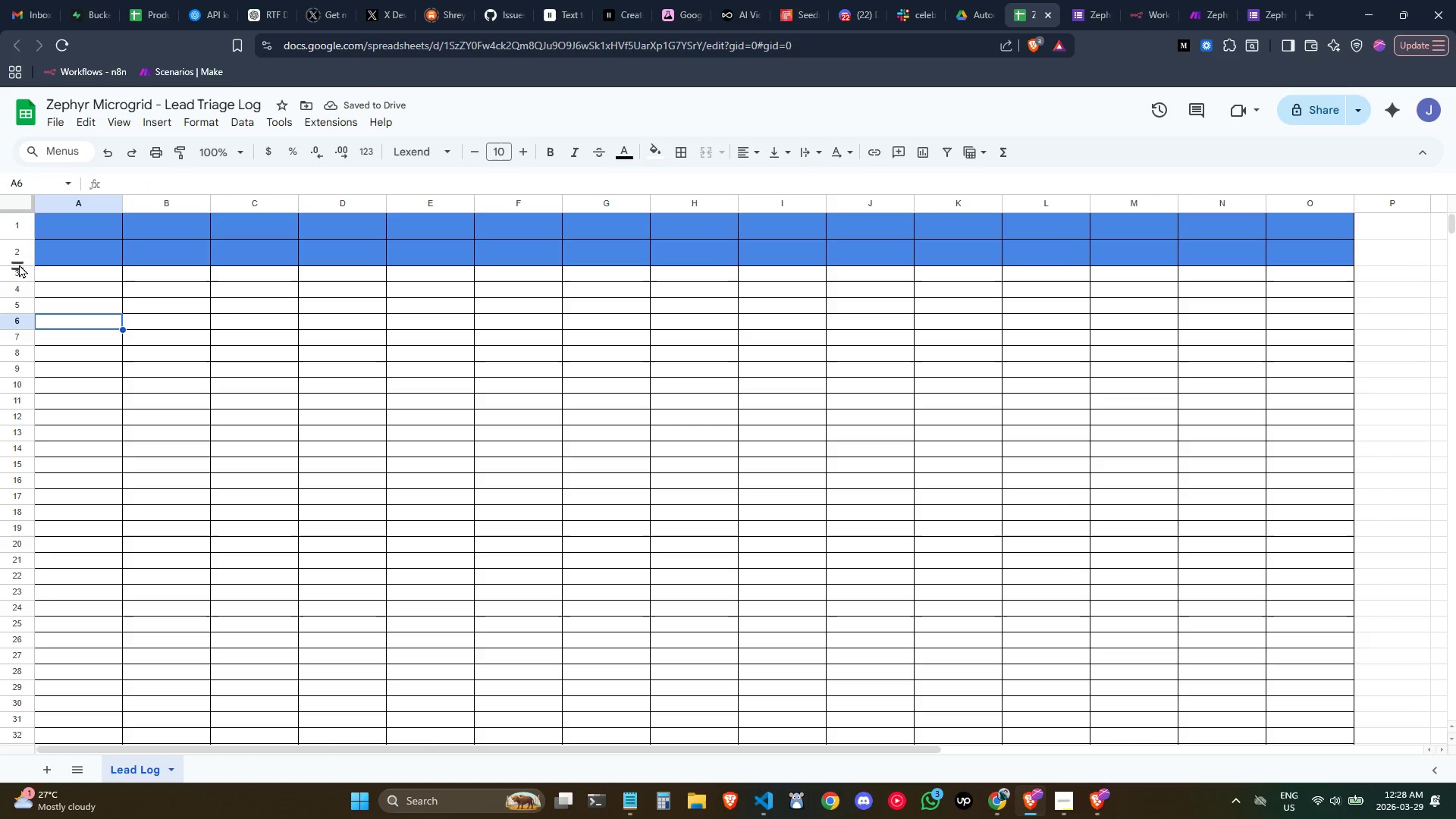 
left_click_drag(start_coordinate=[16, 263], to_coordinate=[14, 252])
 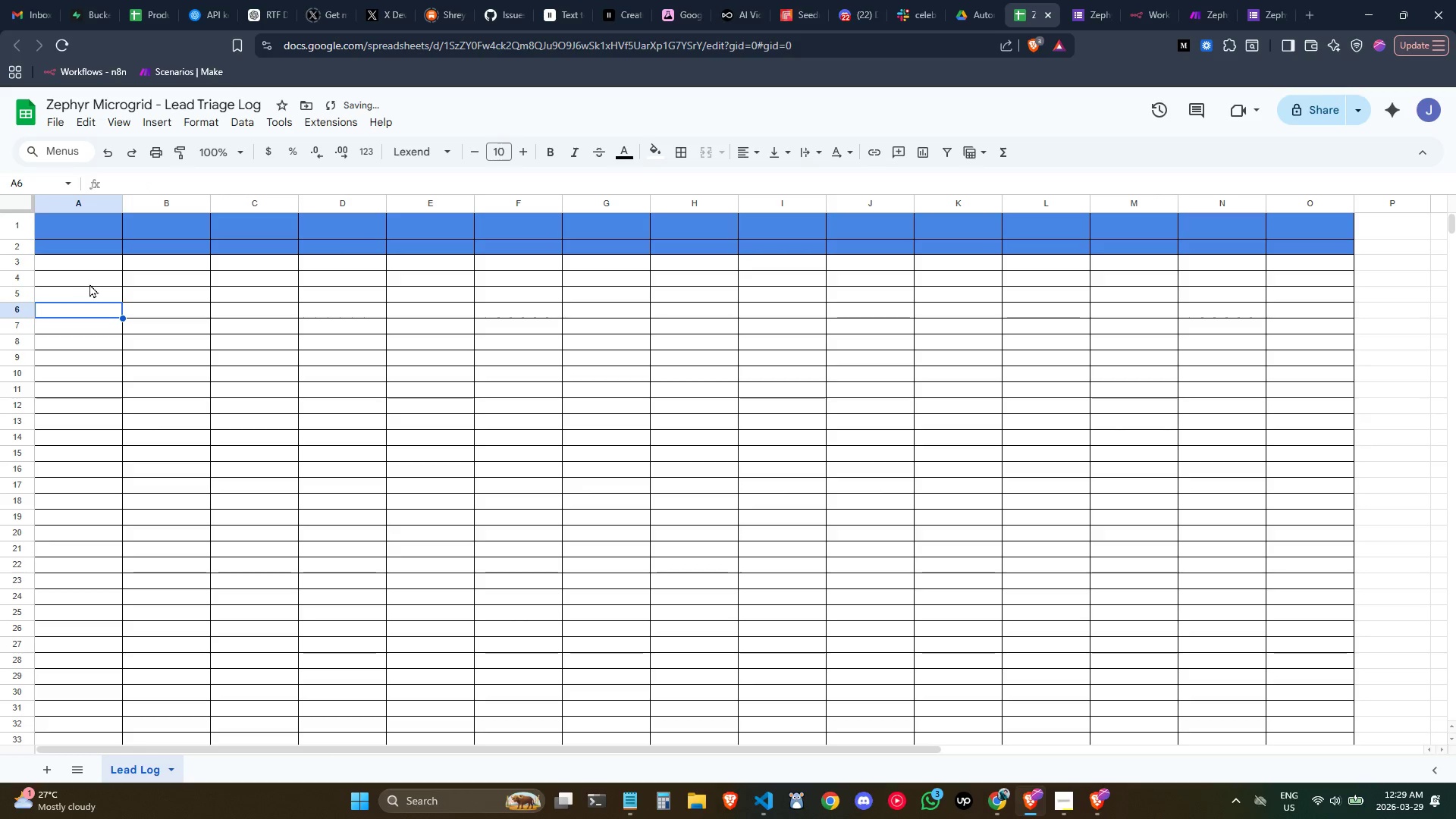 
left_click([89, 284])
 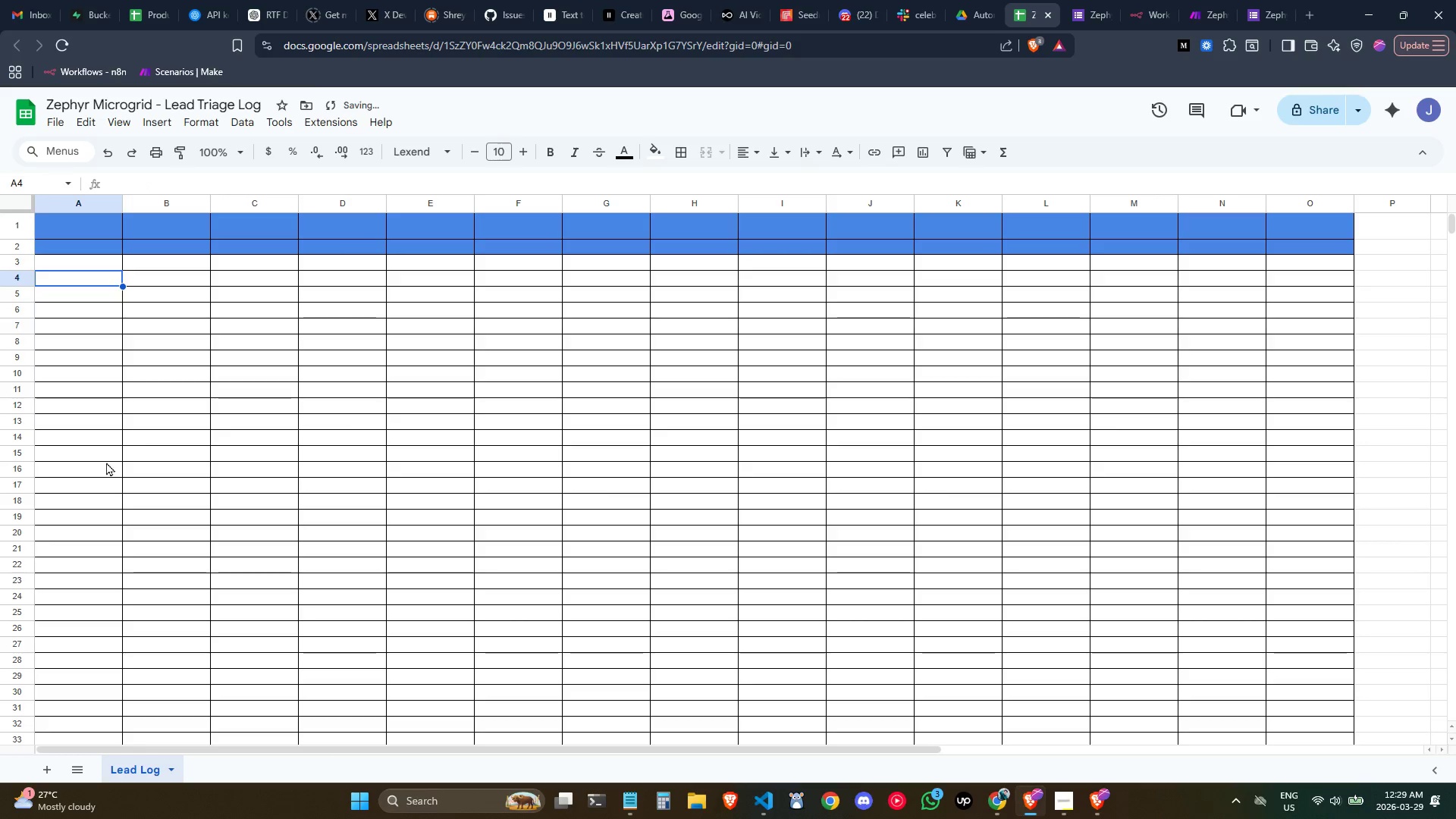 
key(Control+ControlLeft)
 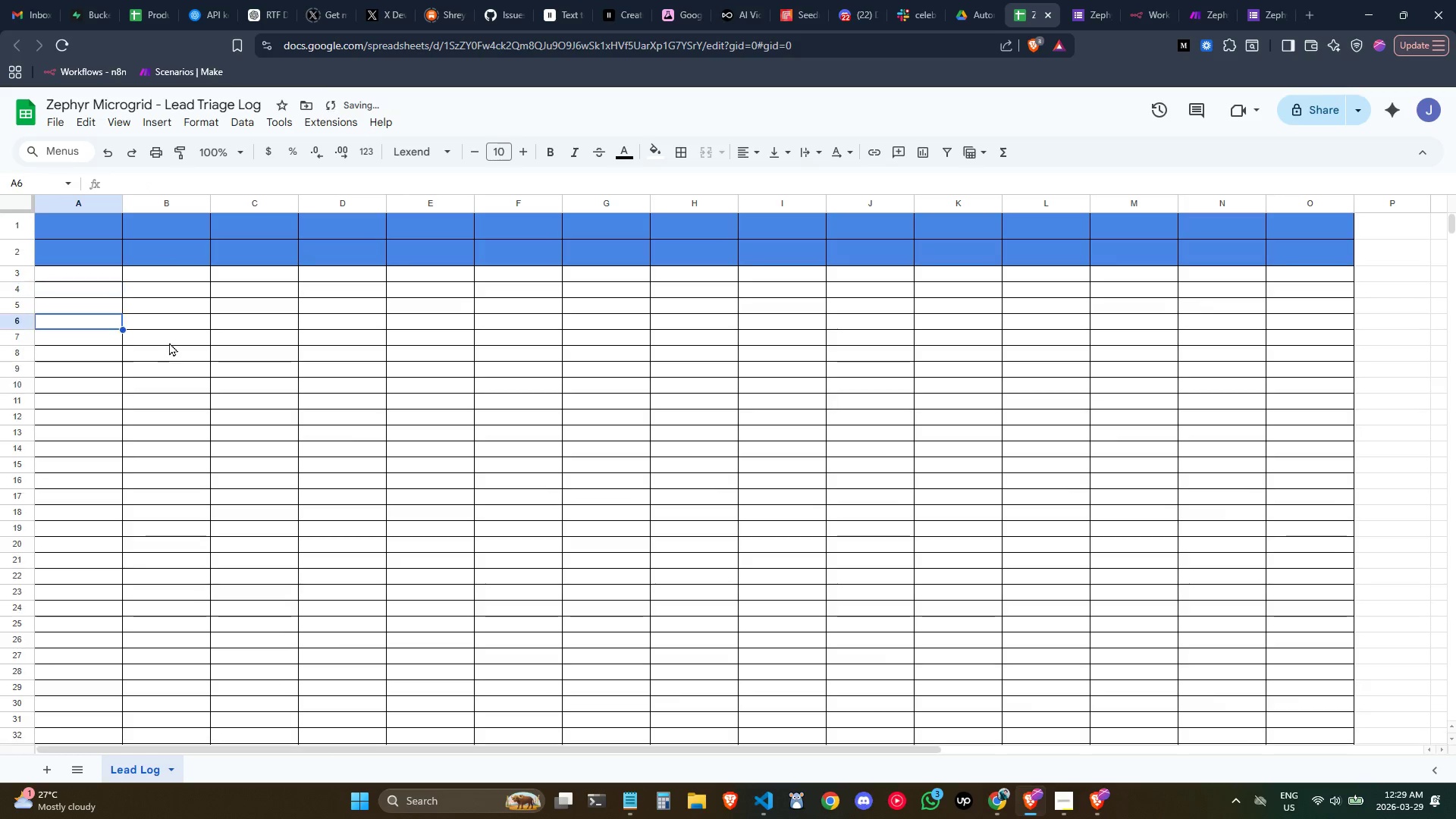 
key(Control+Z)
 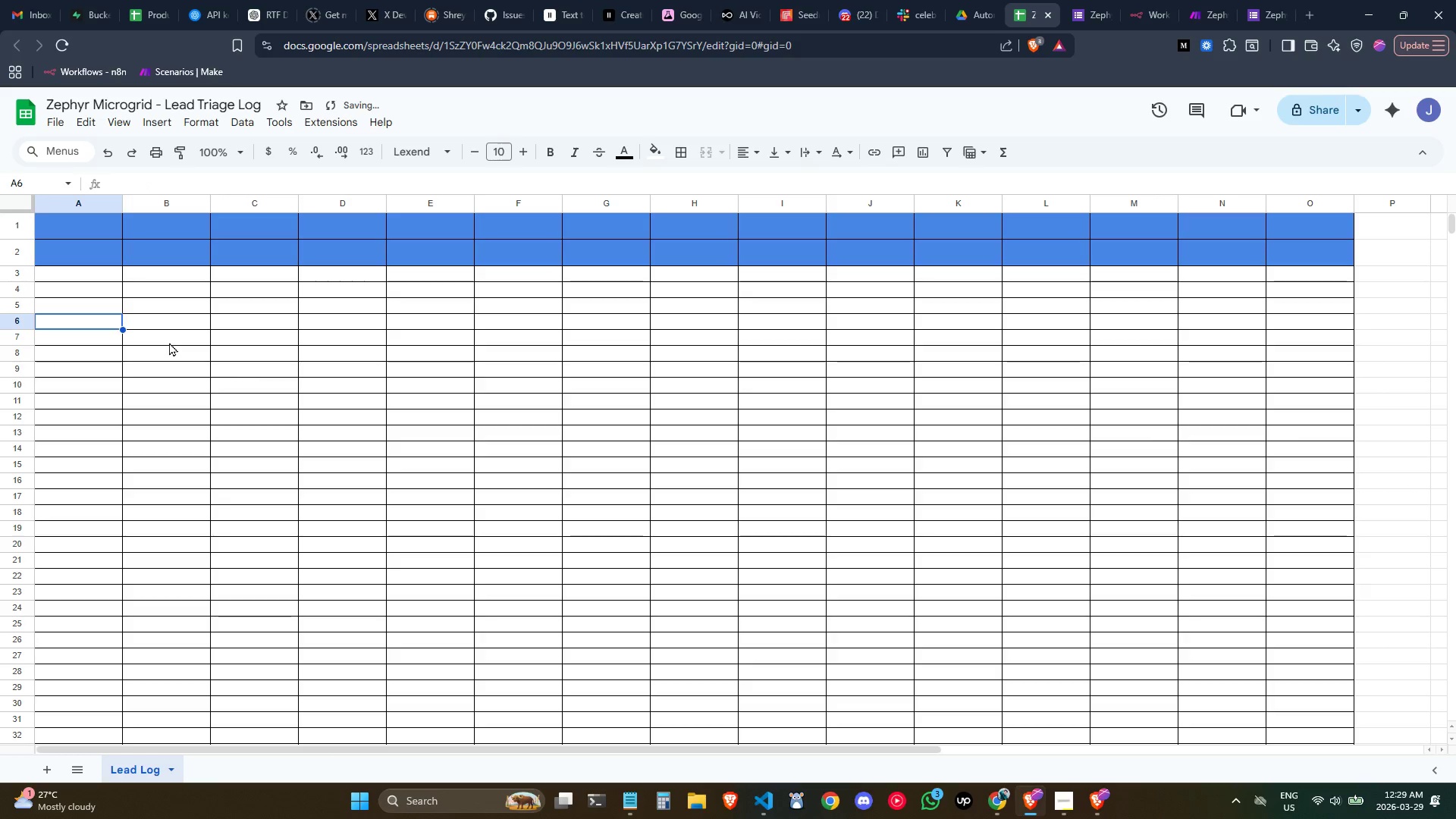 
key(Control+ControlLeft)
 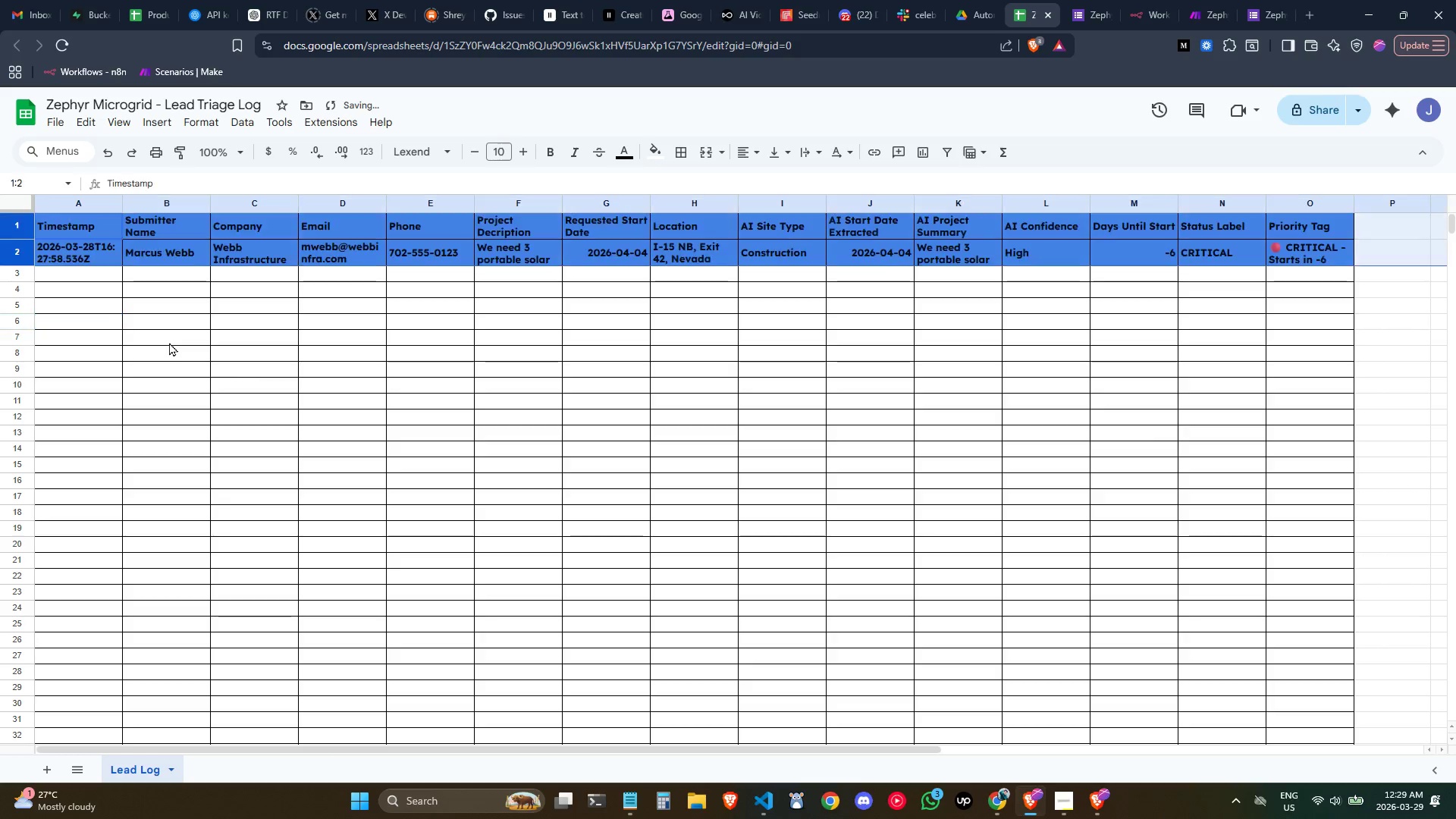 
key(Control+Z)
 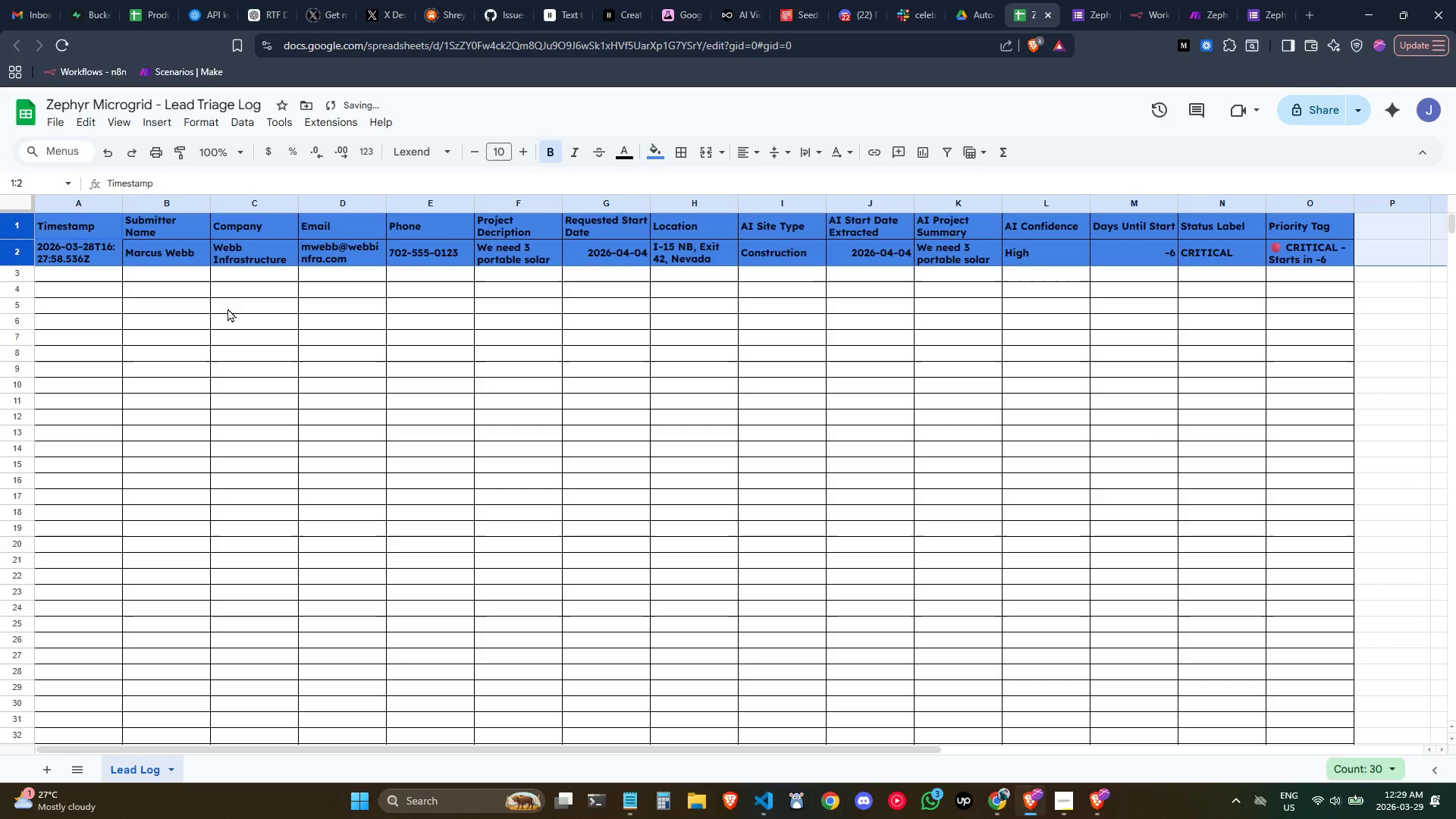 
left_click([234, 303])
 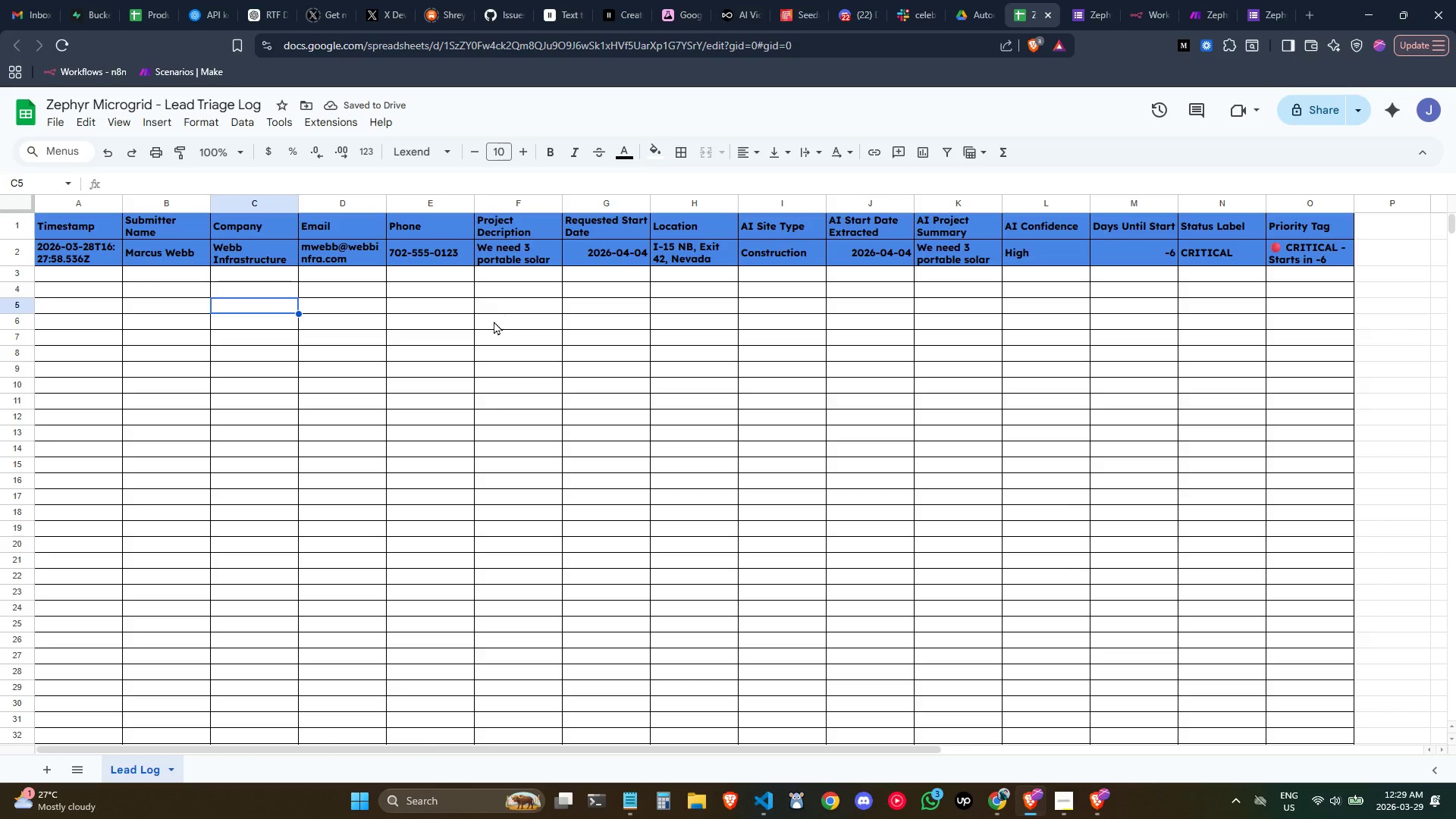 
left_click_drag(start_coordinate=[523, 747], to_coordinate=[453, 739])
 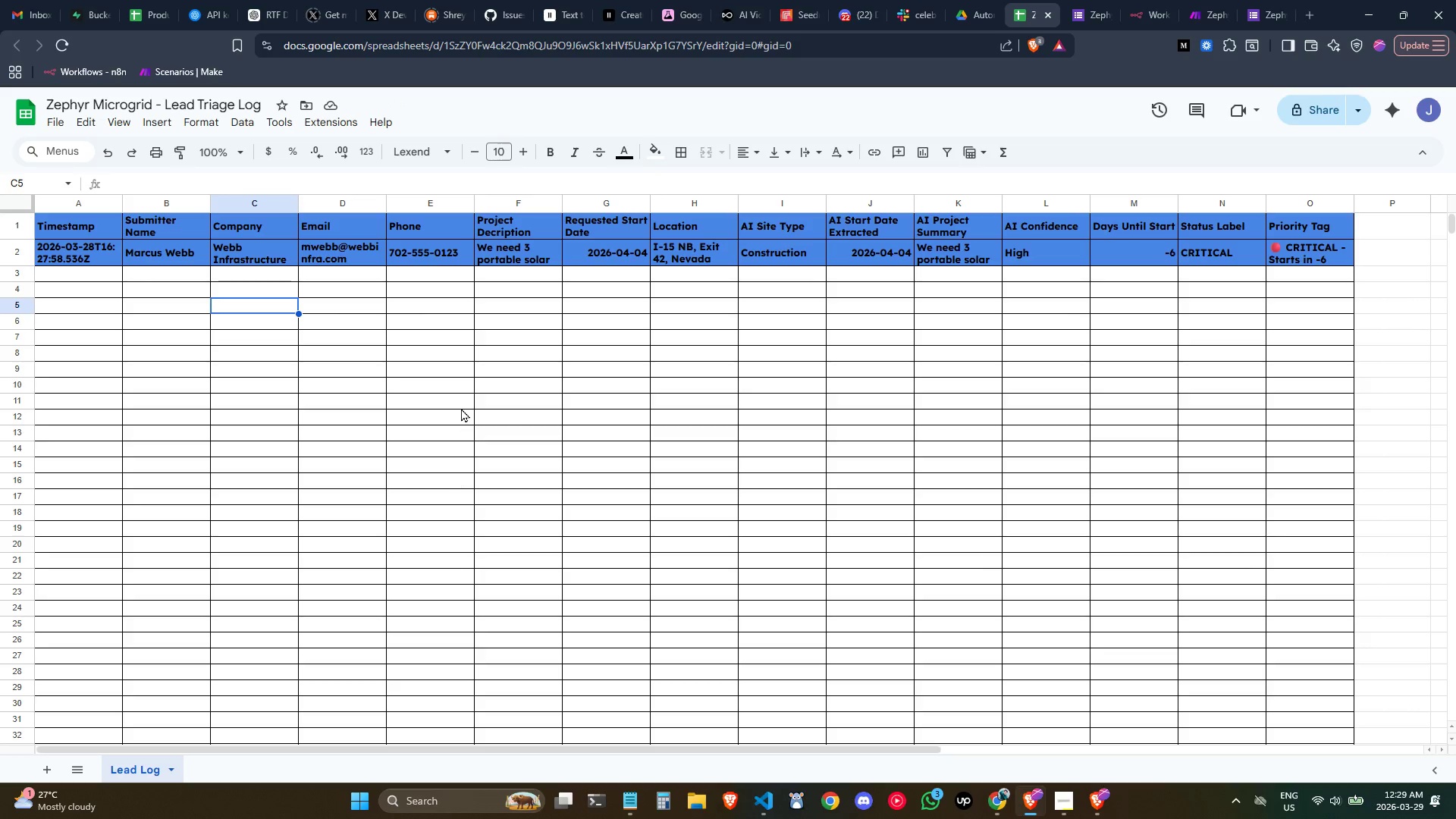 
left_click([461, 408])
 